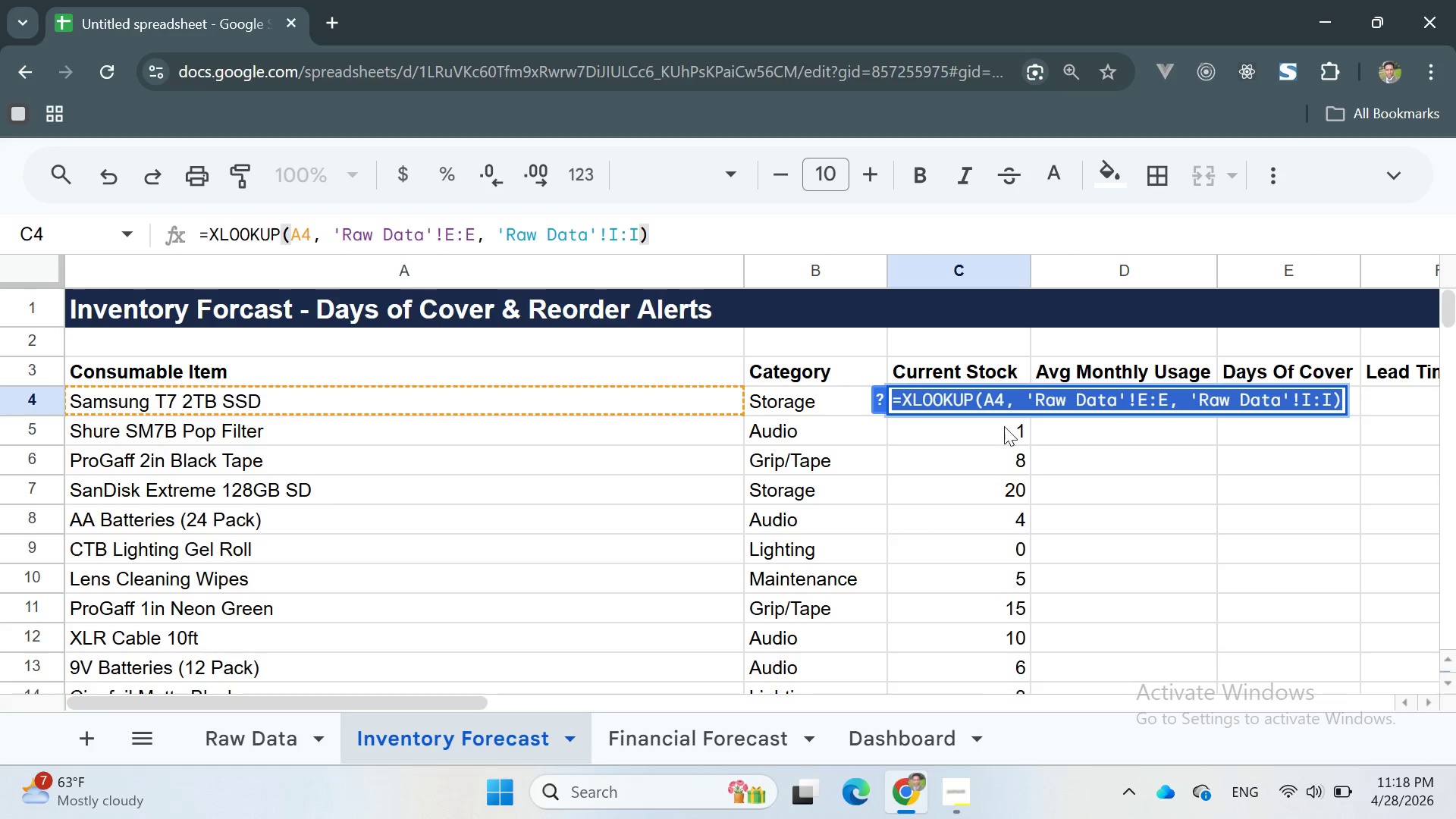 
wait(9.48)
 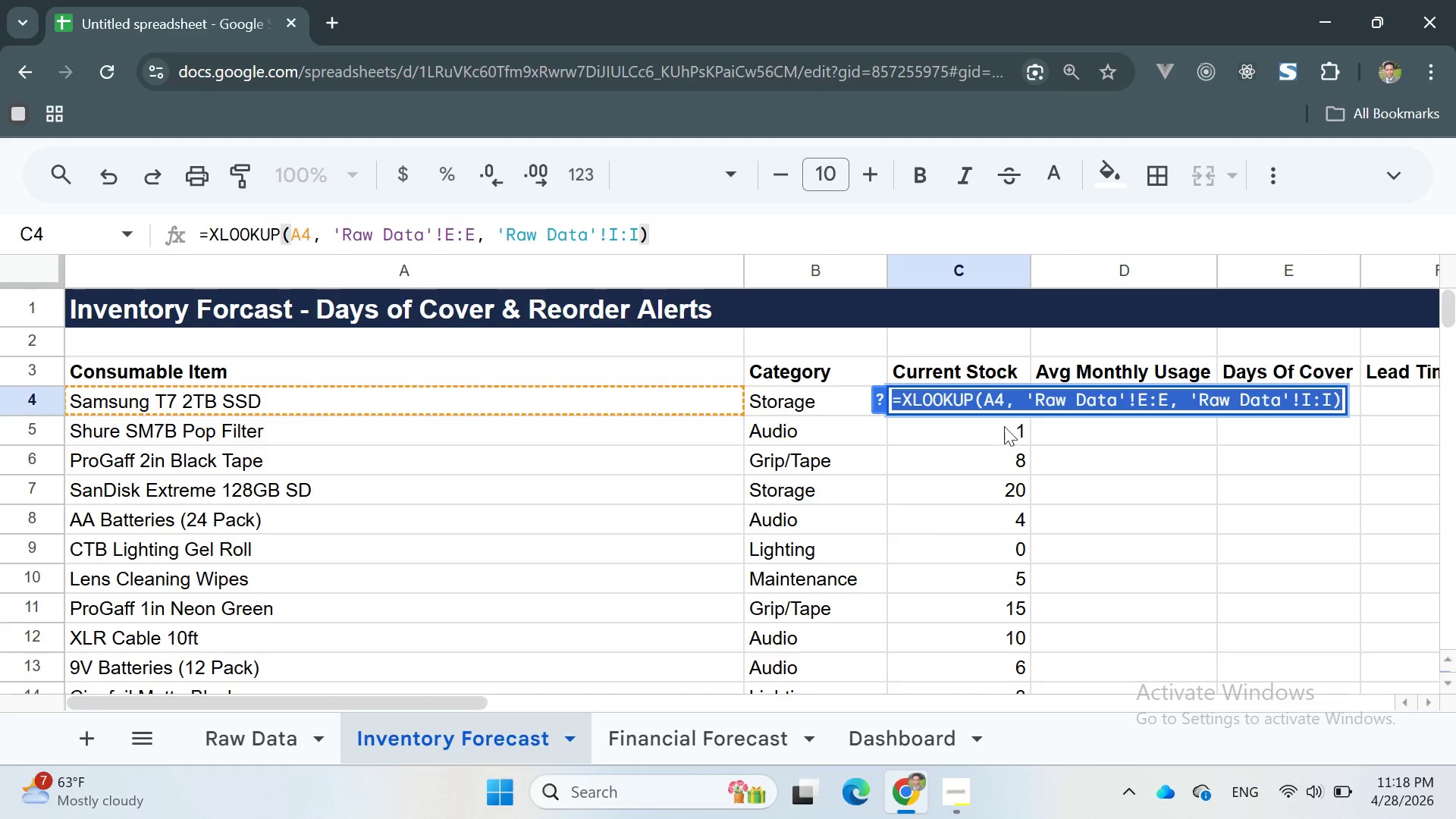 
left_click([1051, 431])
 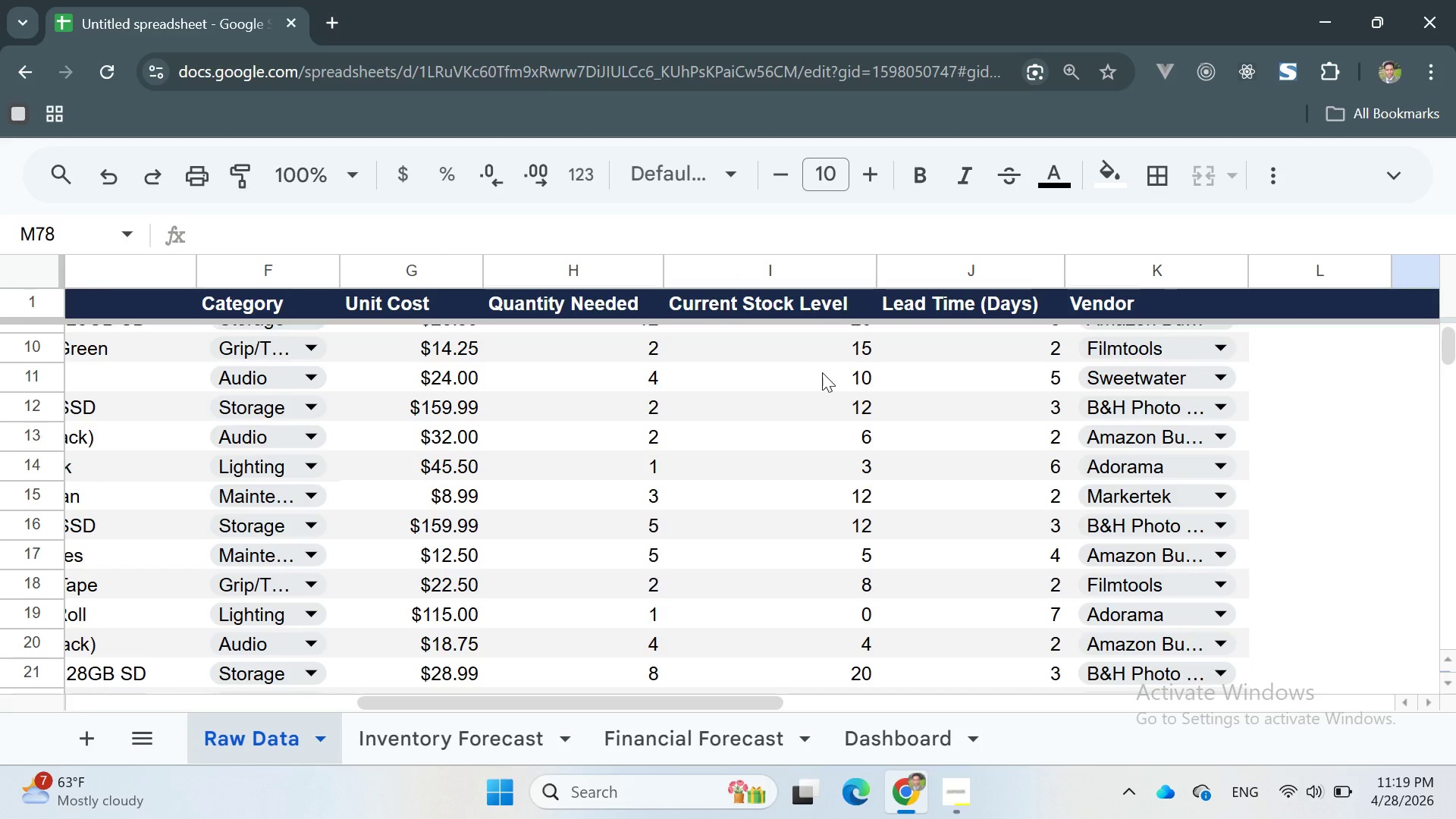 
wait(7.69)
 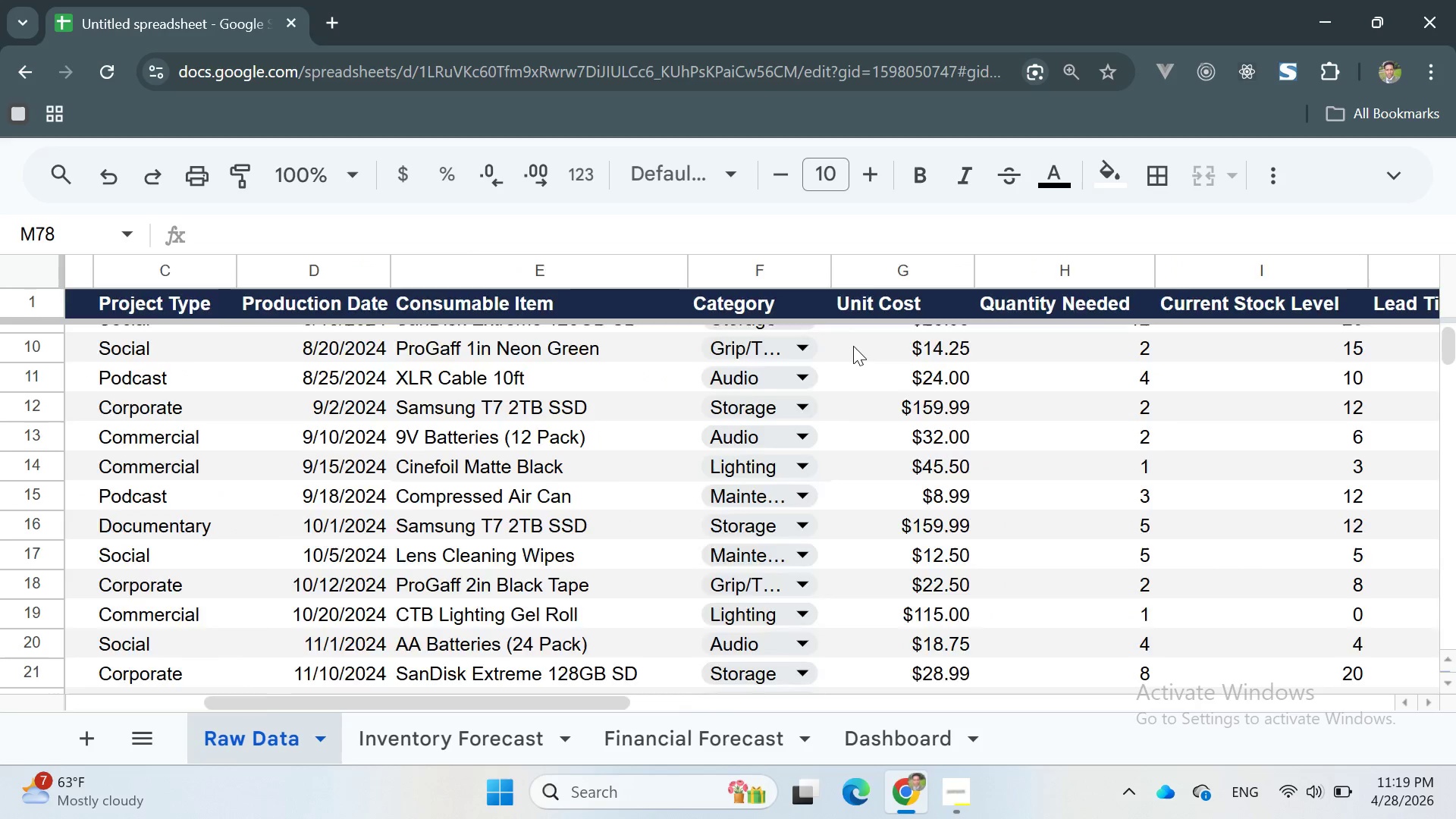 
left_click([532, 744])
 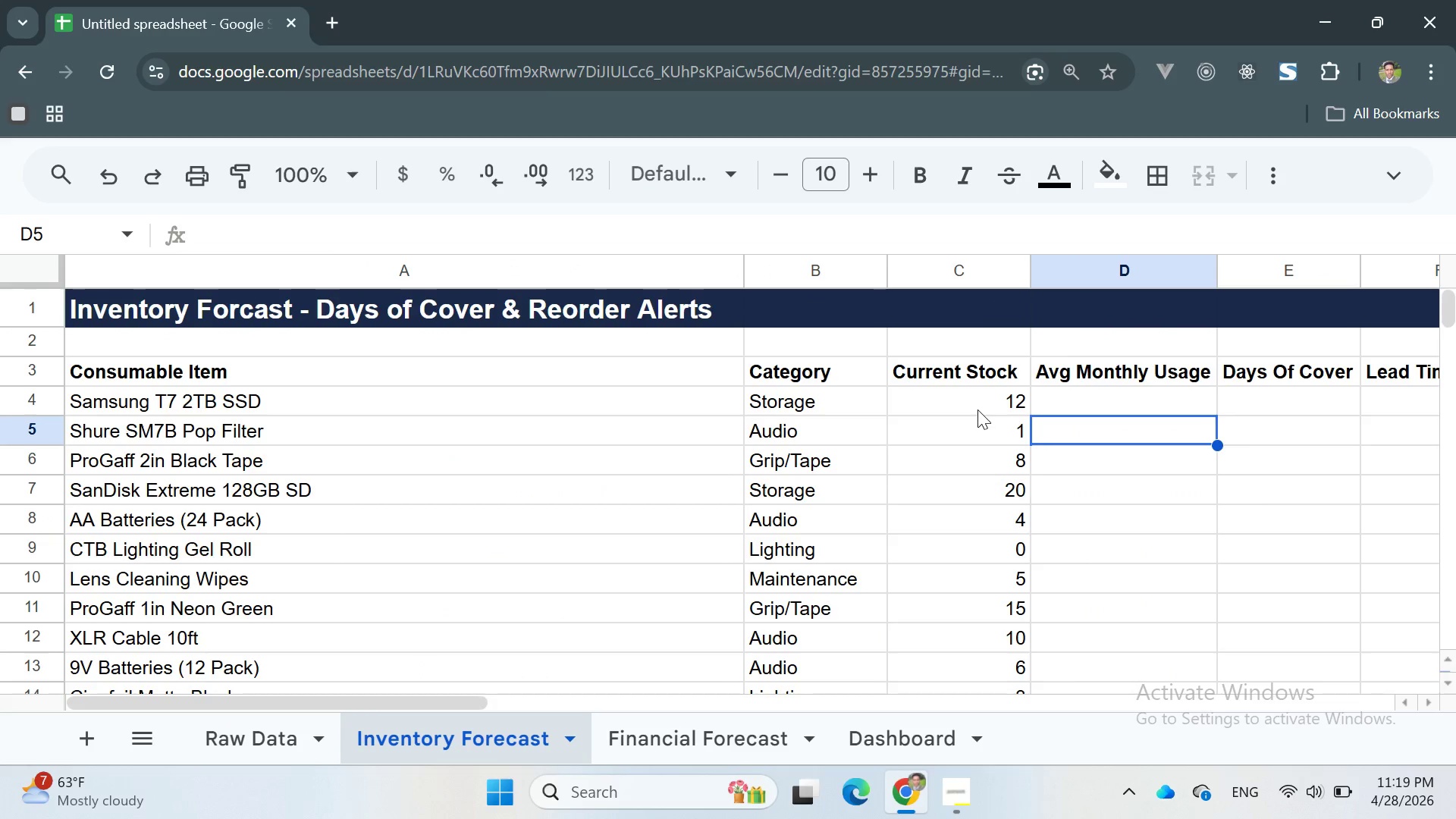 
double_click([972, 396])
 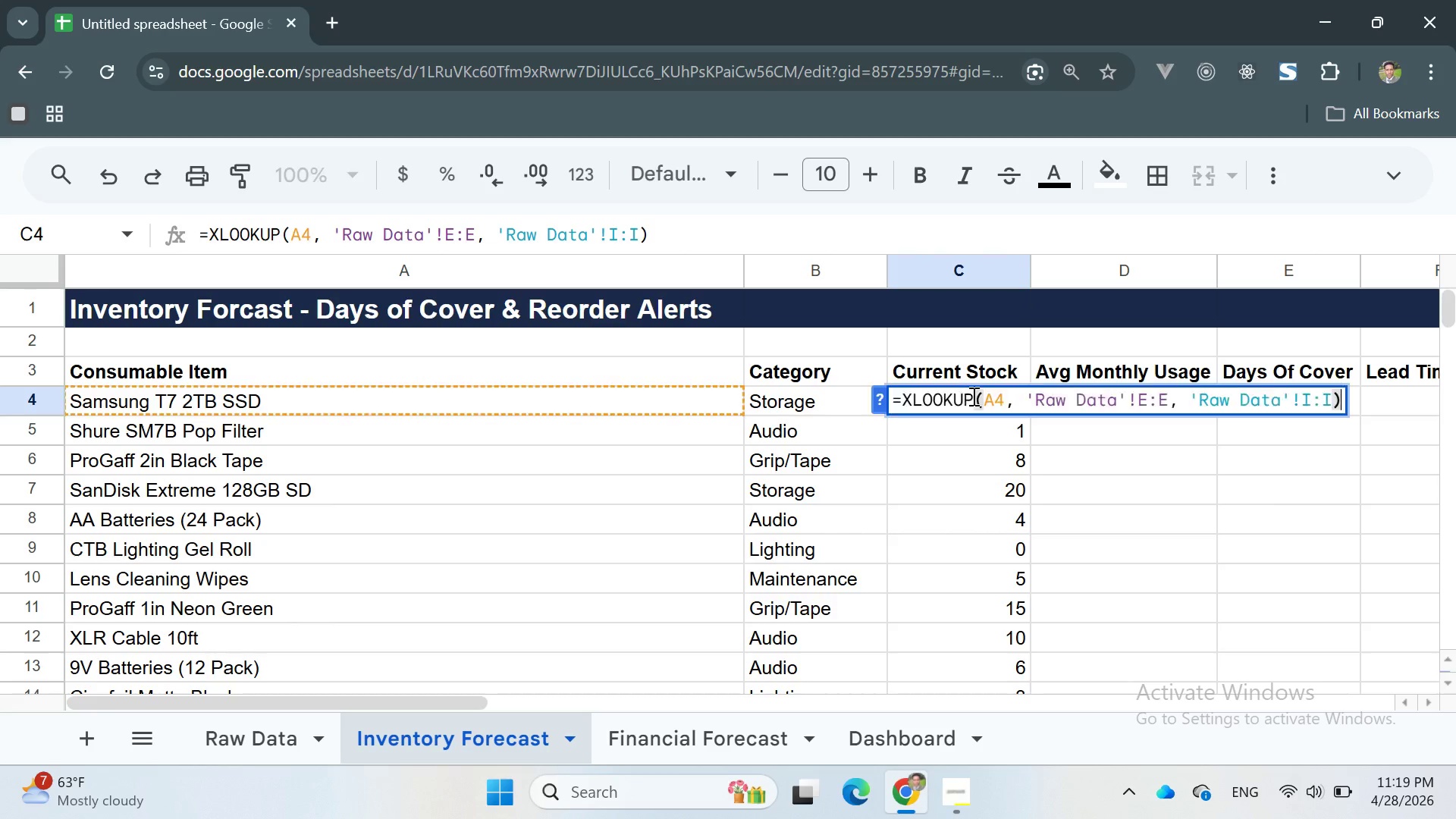 
triple_click([972, 396])
 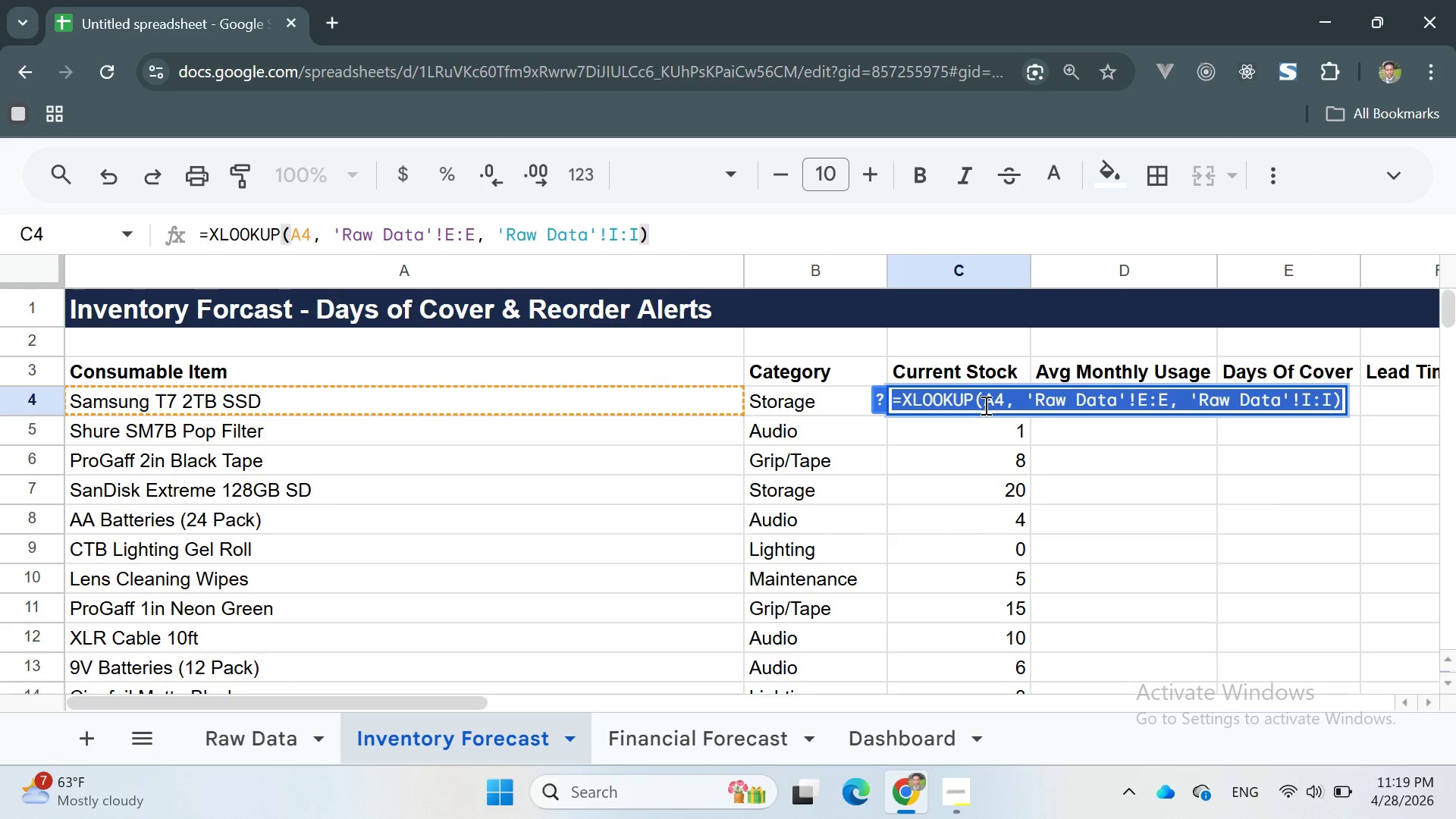 
wait(7.86)
 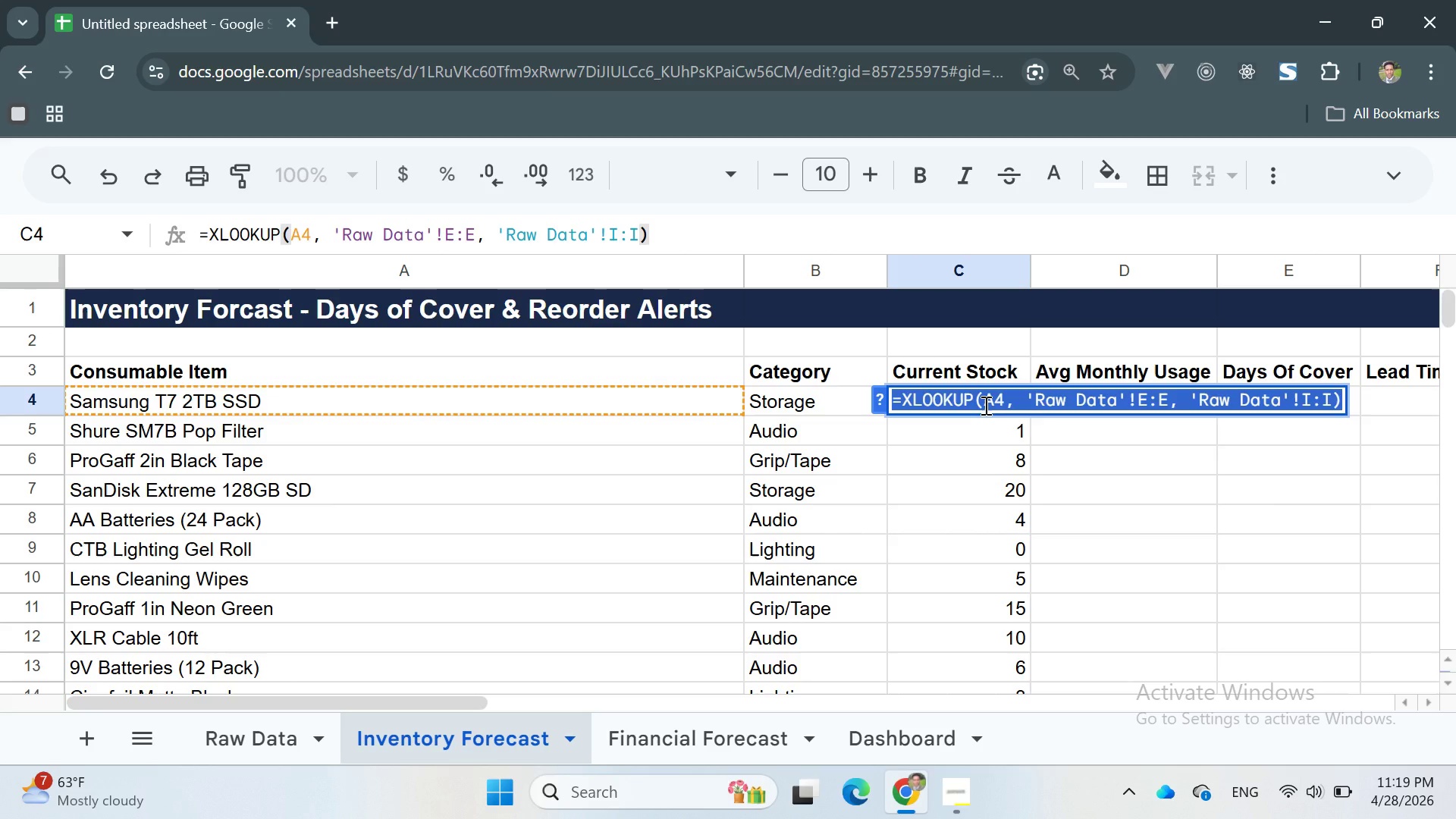 
left_click([1071, 444])
 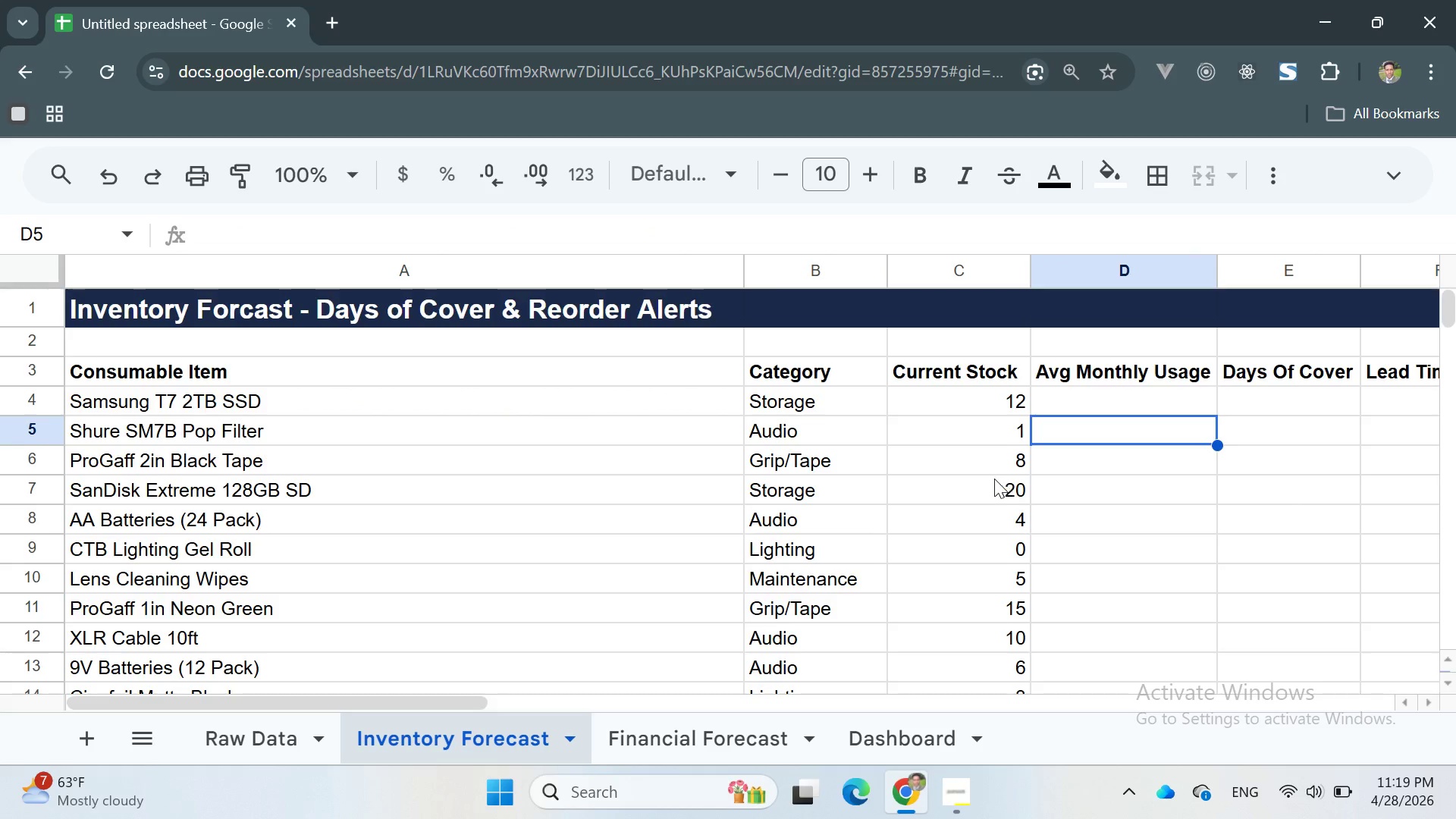 
scroll: coordinate [987, 466], scroll_direction: up, amount: 3.0
 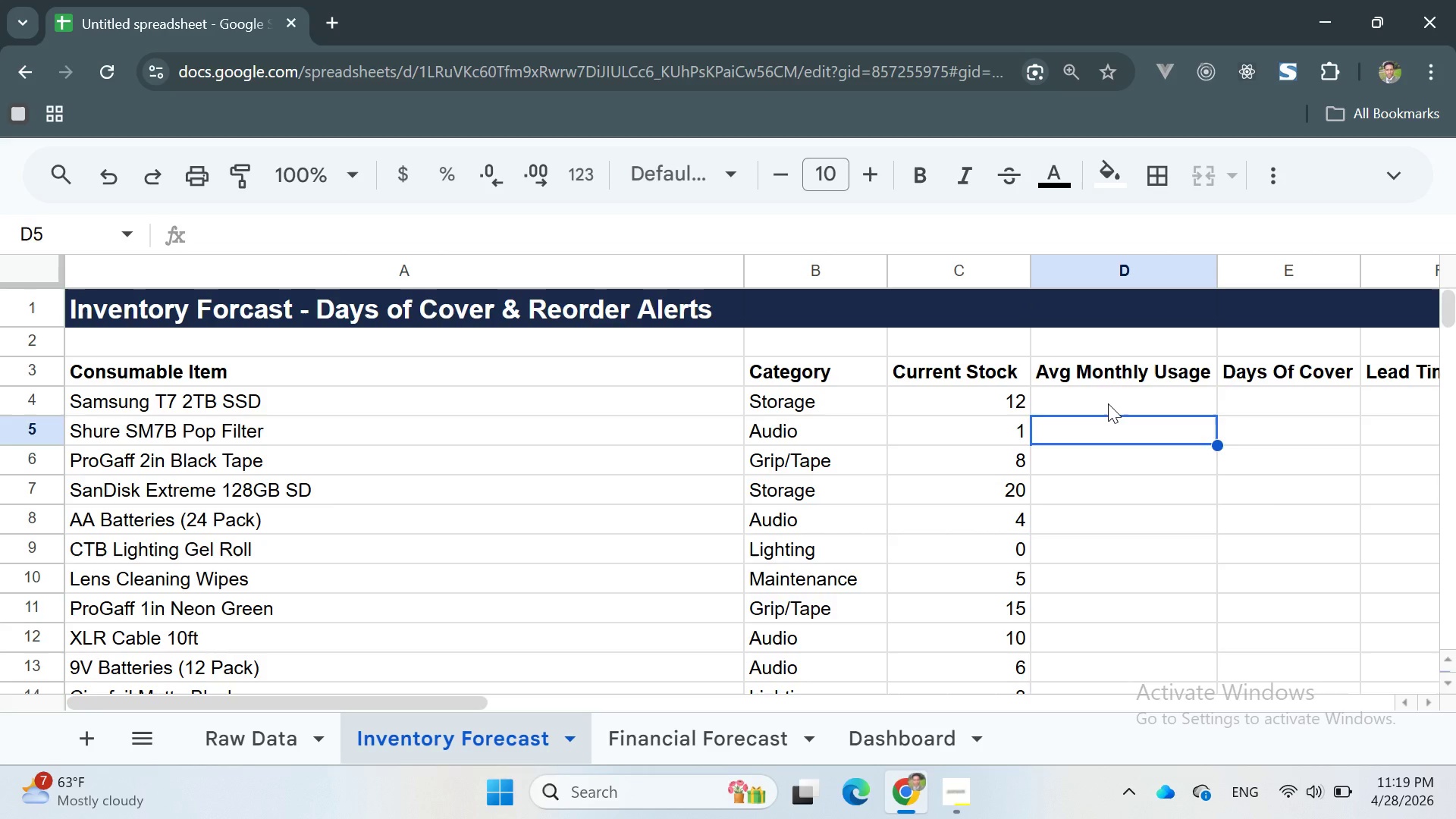 
left_click([1108, 403])
 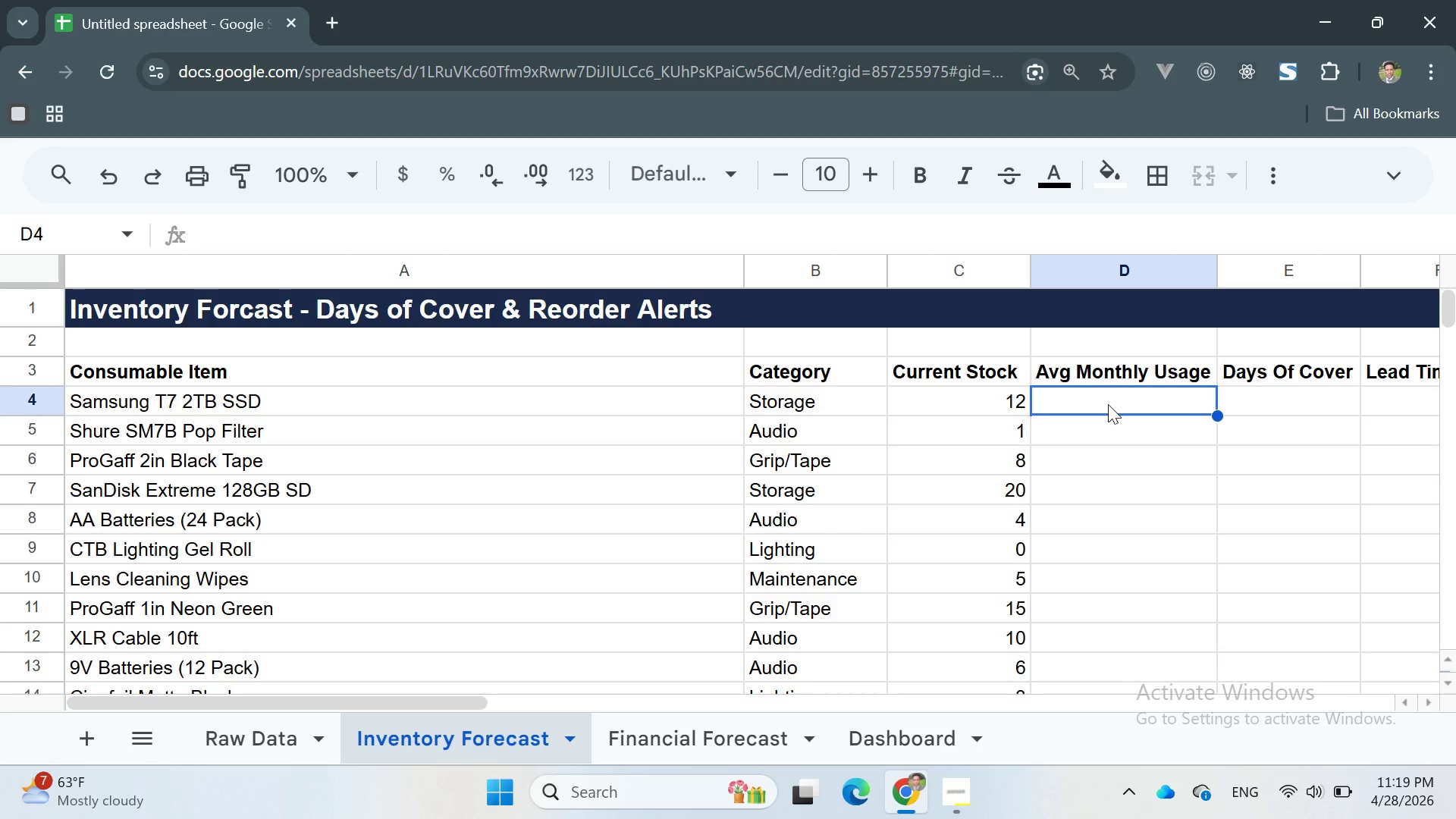 
wait(9.89)
 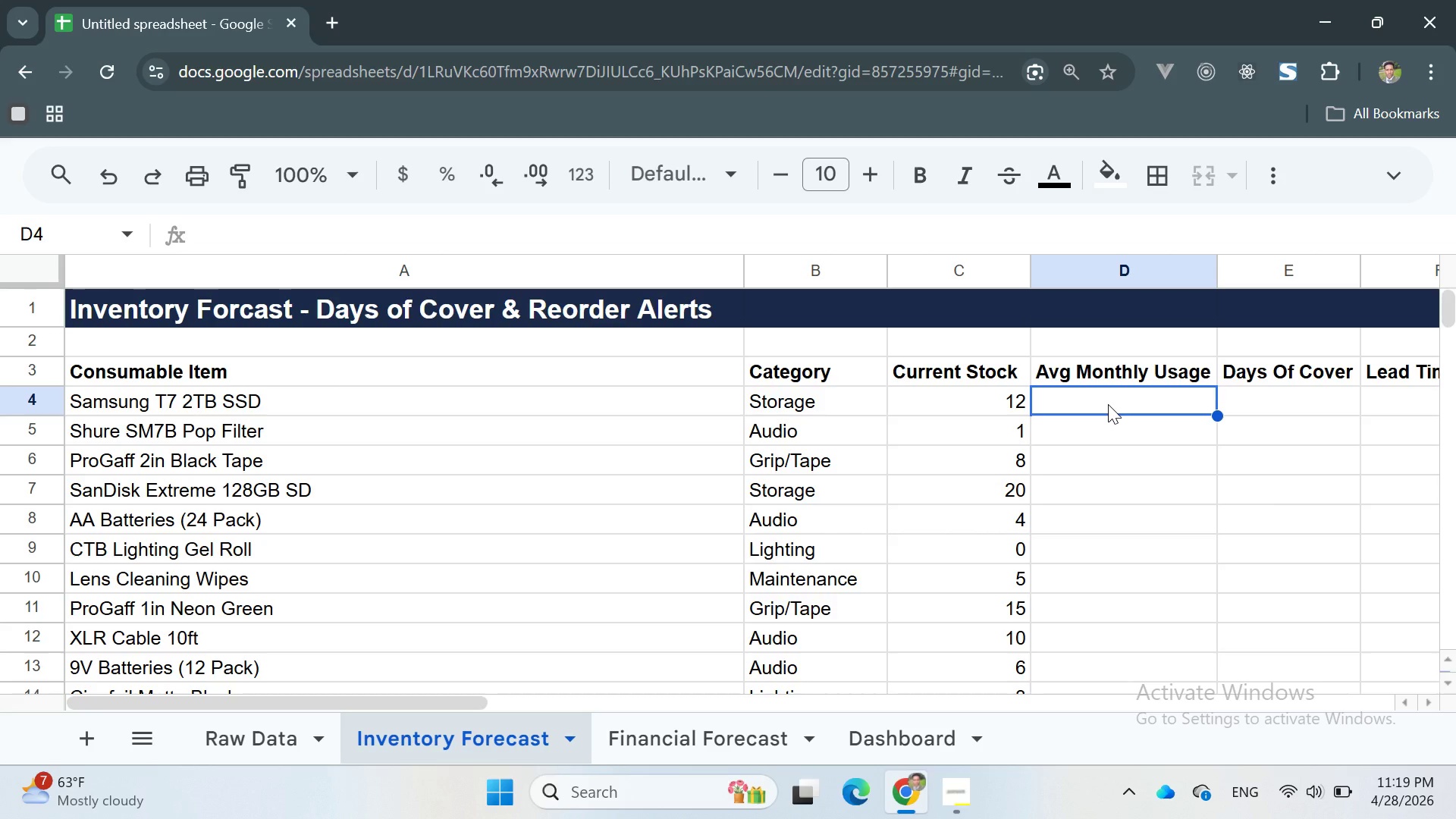 
type(=SUMIF)
 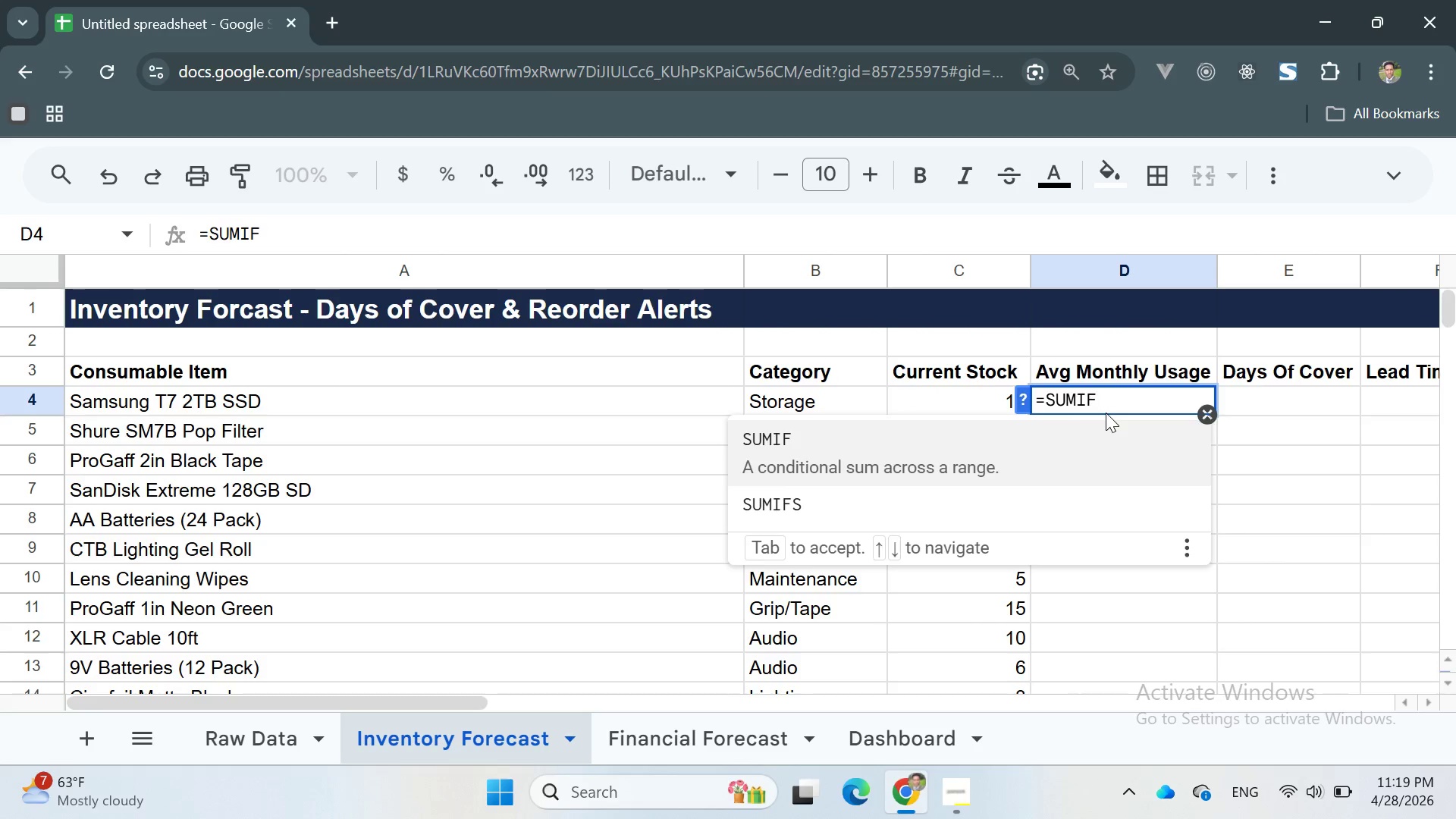 
key(Enter)
 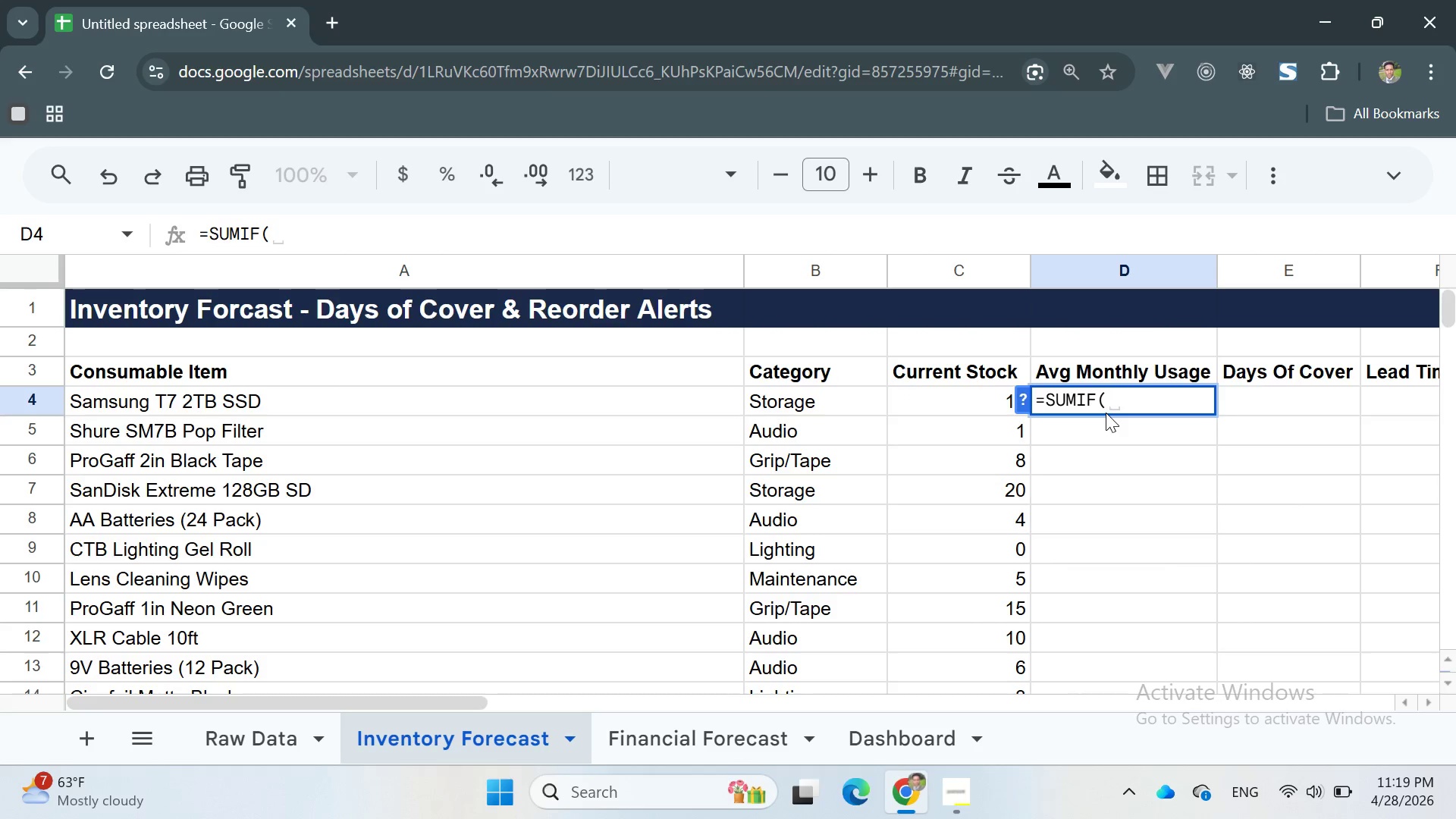 
key(Quote)
 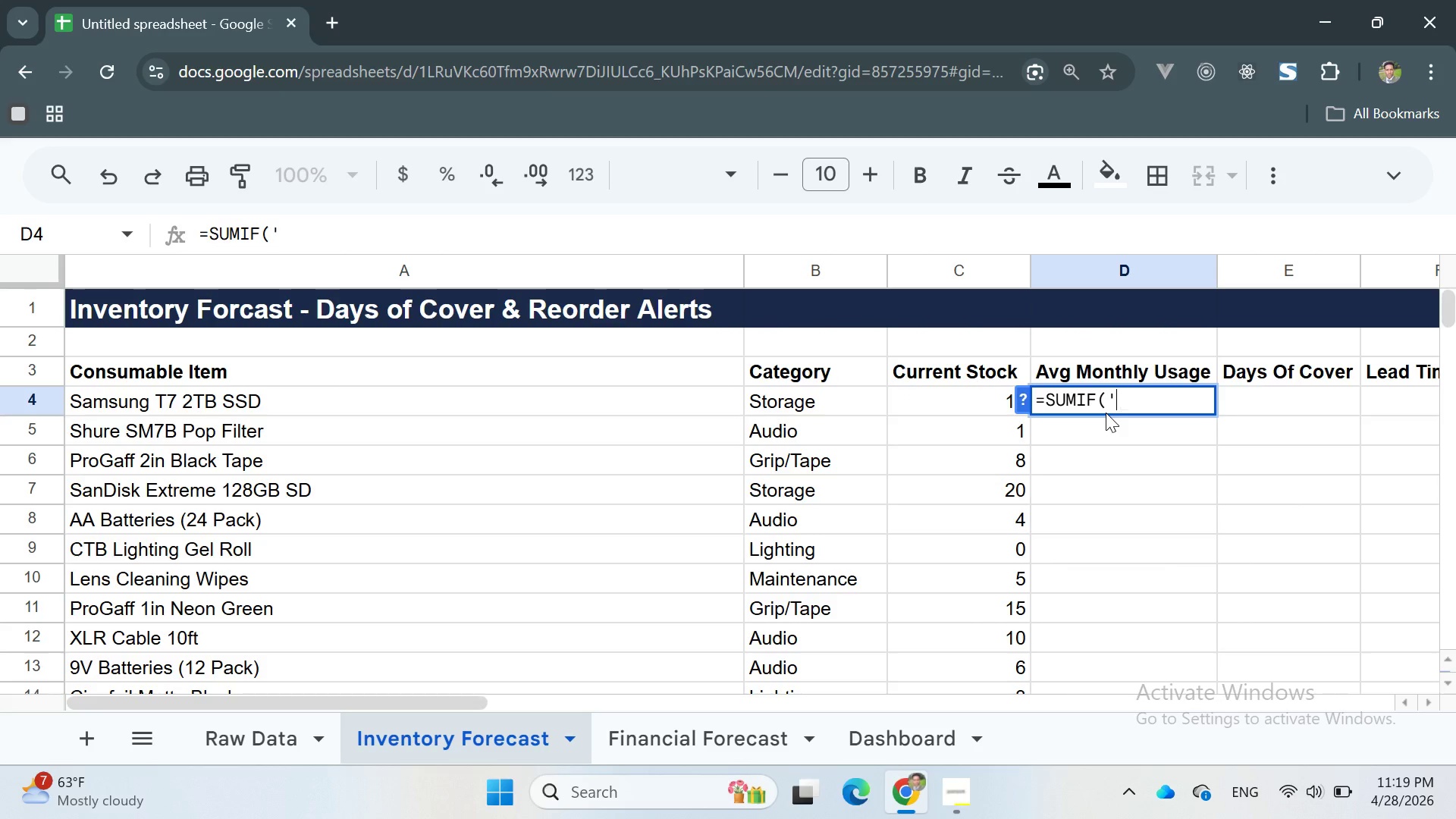 
key(Quote)
 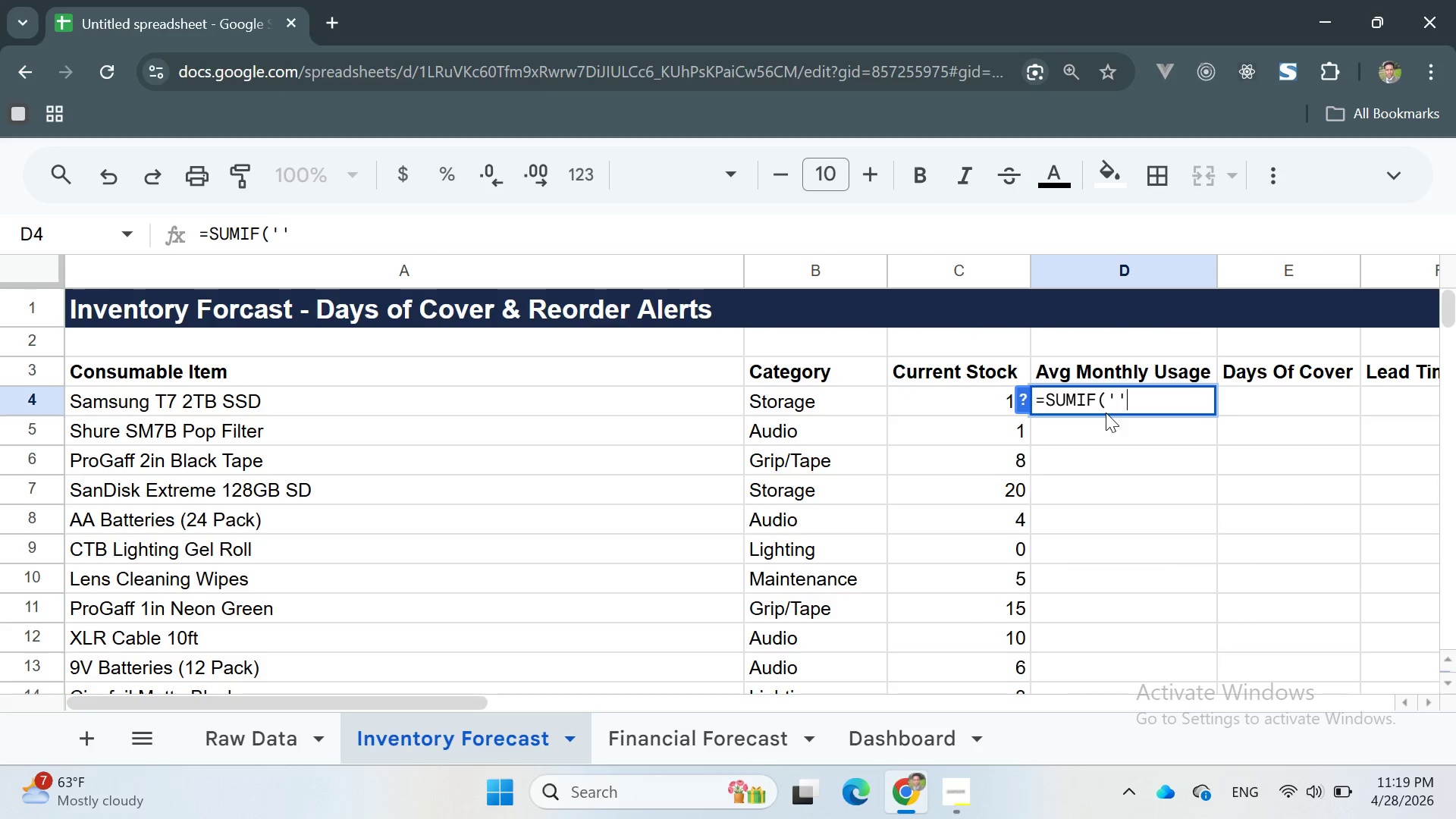 
key(ArrowLeft)
 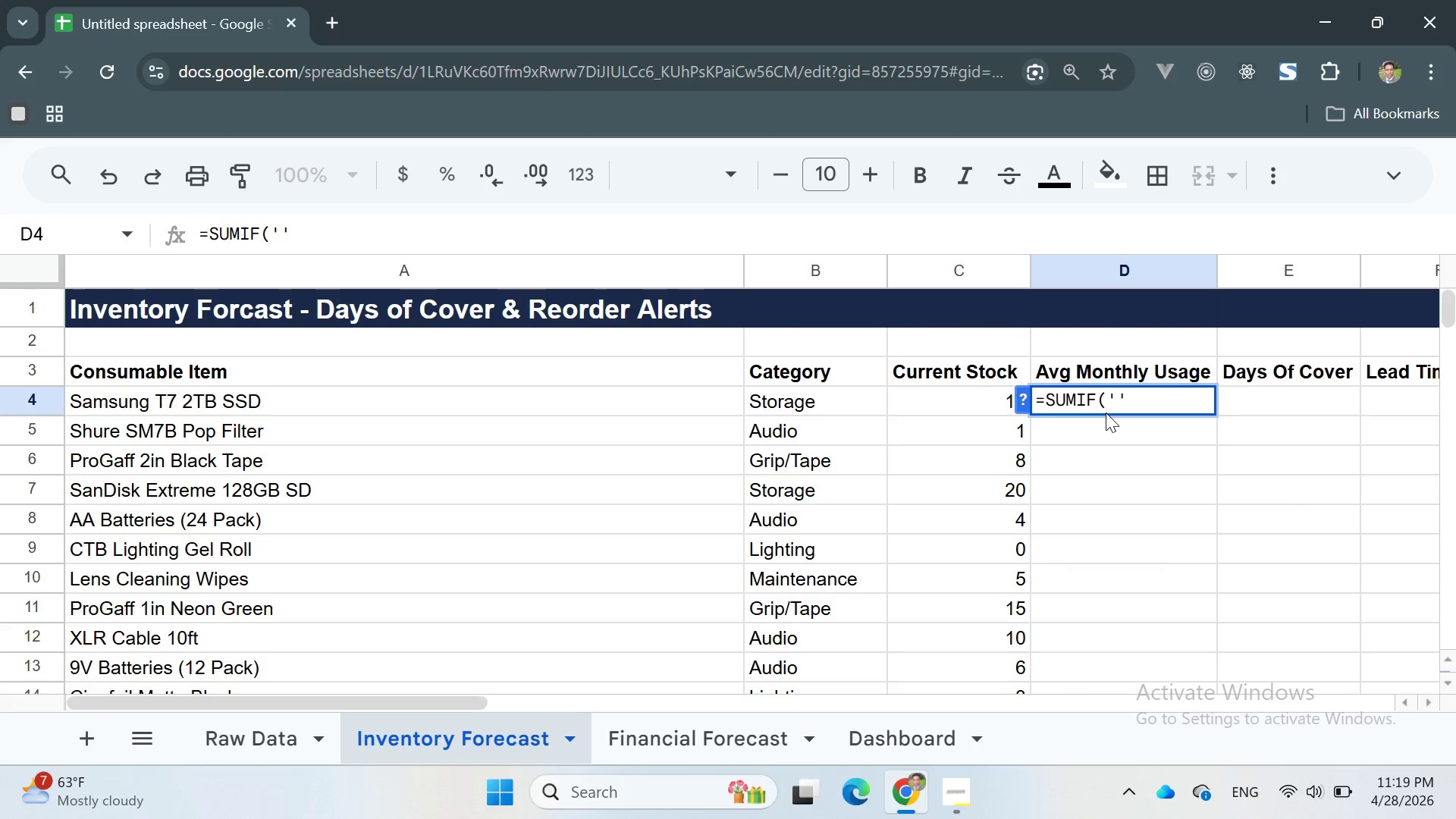 
type(Raw Data)
 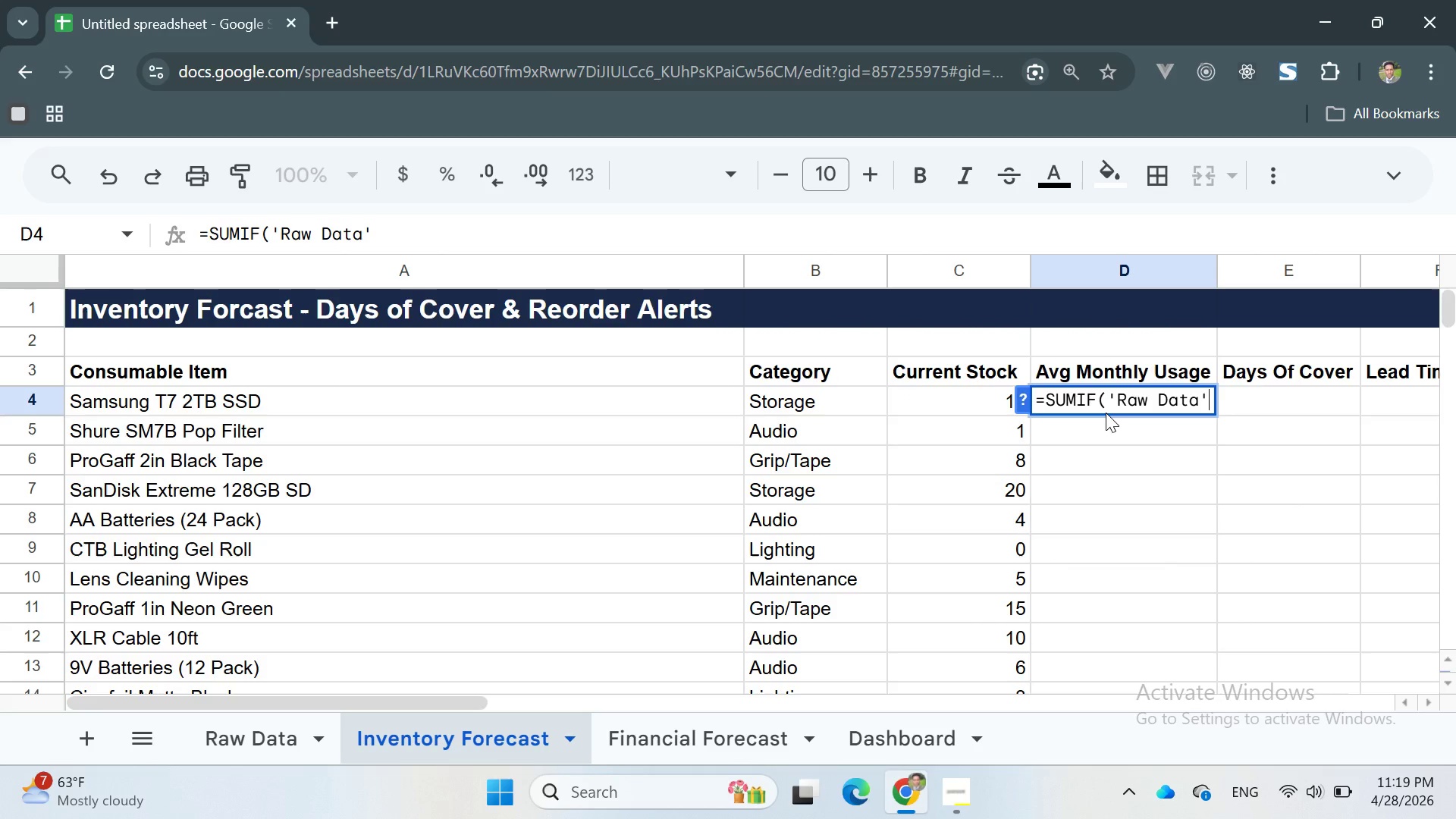 
key(ArrowRight)
 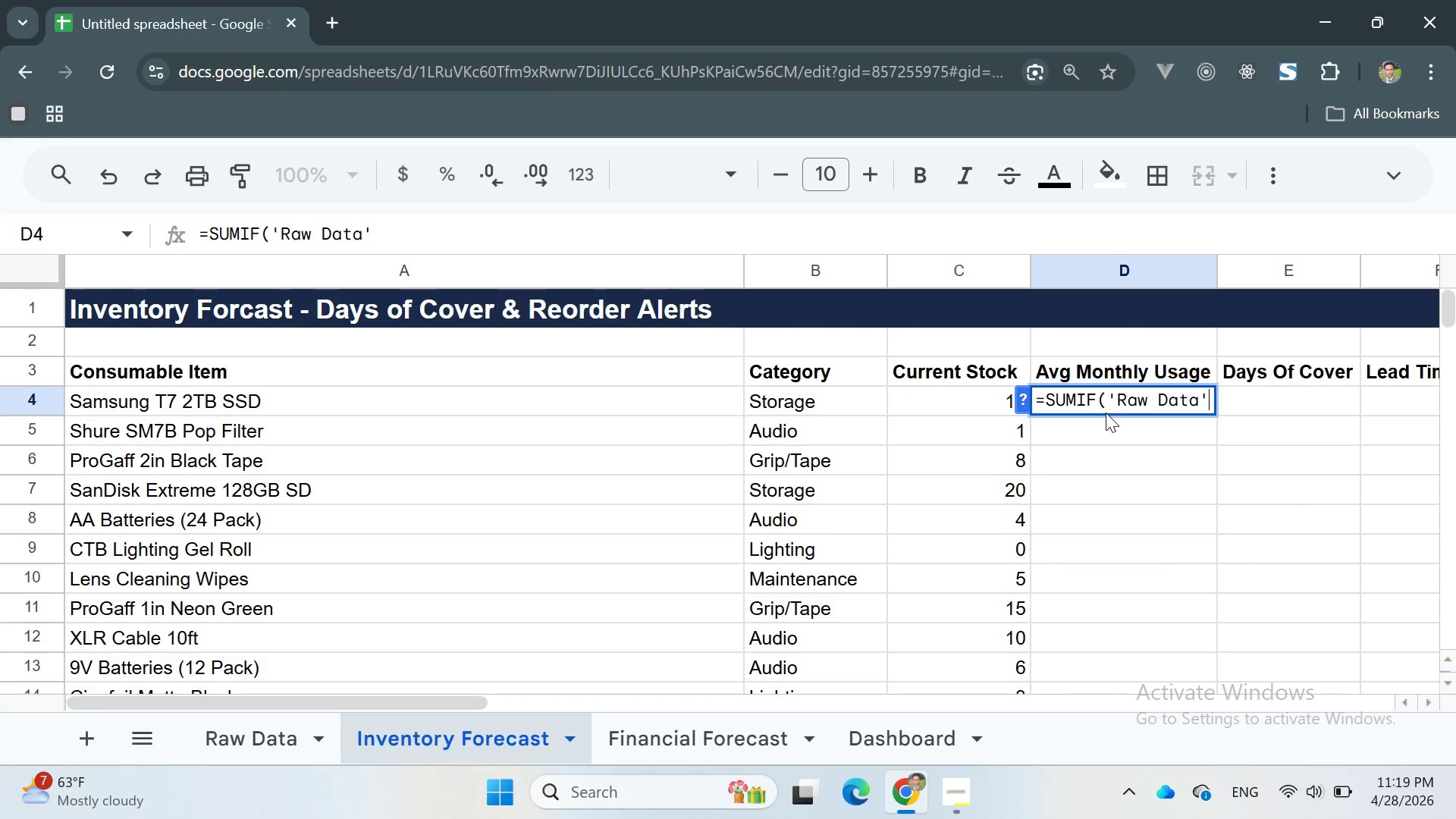 
type(!E:E, A4, '')
 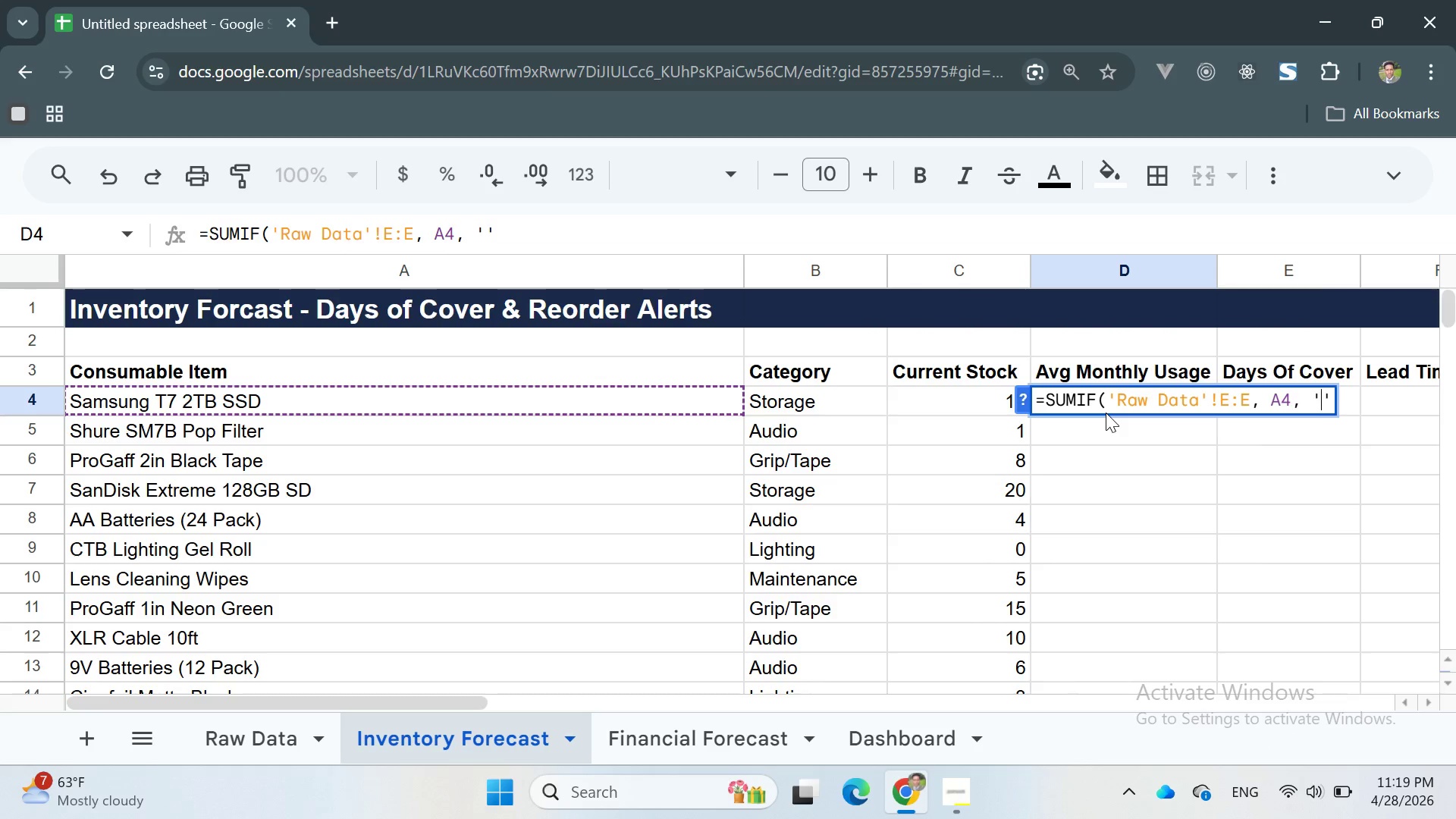 
key(ArrowLeft)
 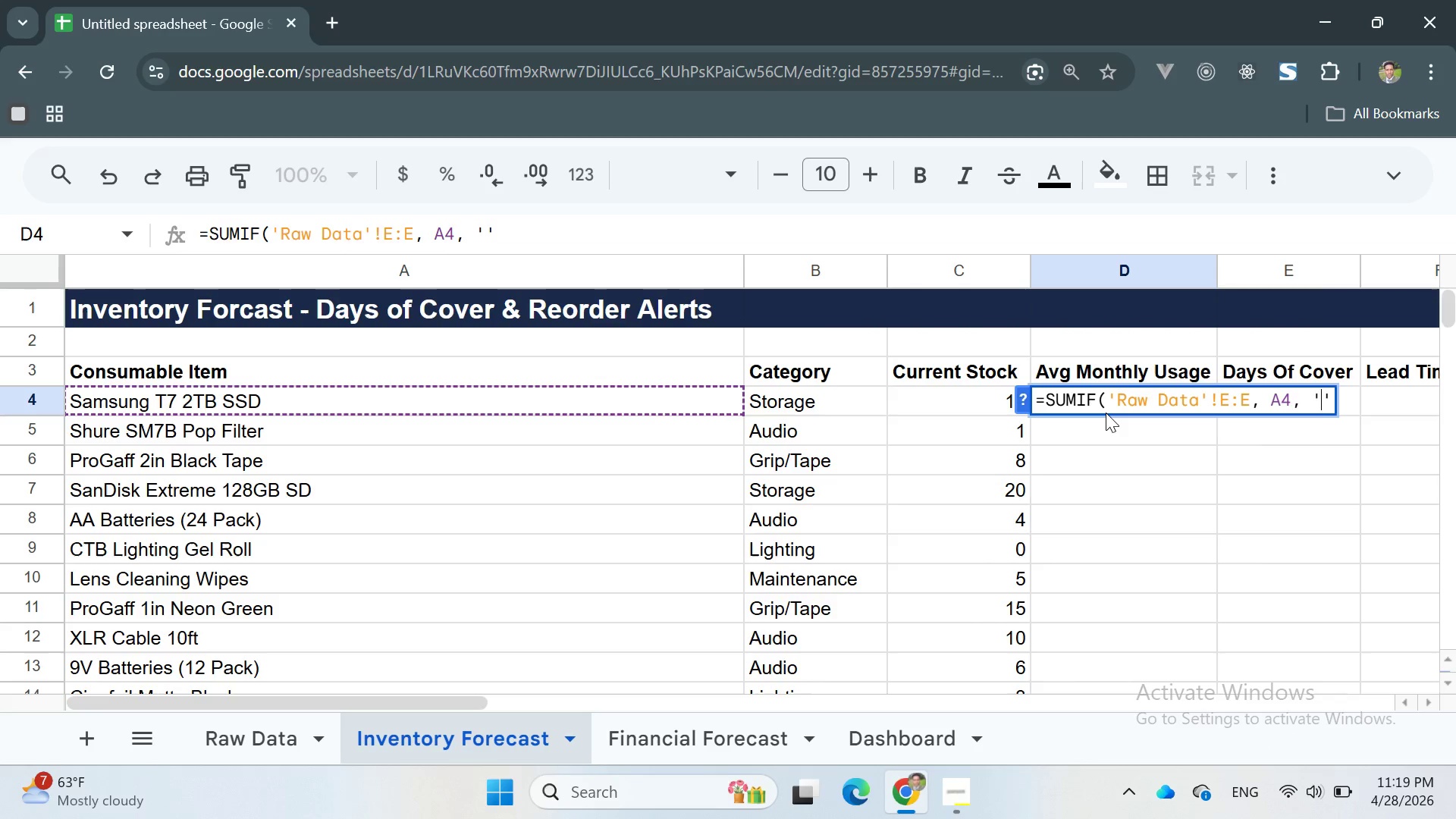 
type(Raw DA)
key(Backspace)
type(ar)
key(Backspace)
type(ta)
 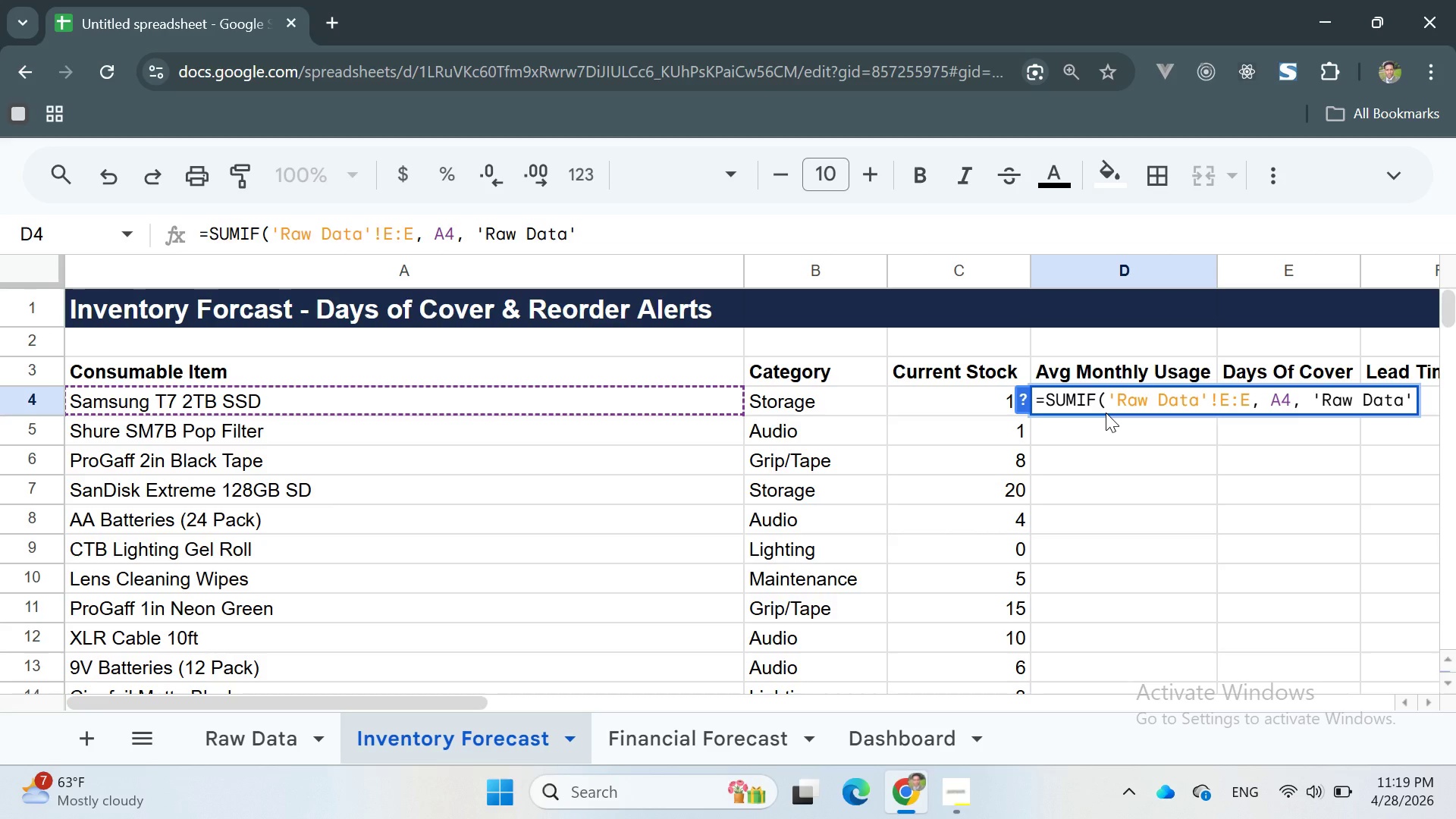 
key(ArrowRight)
 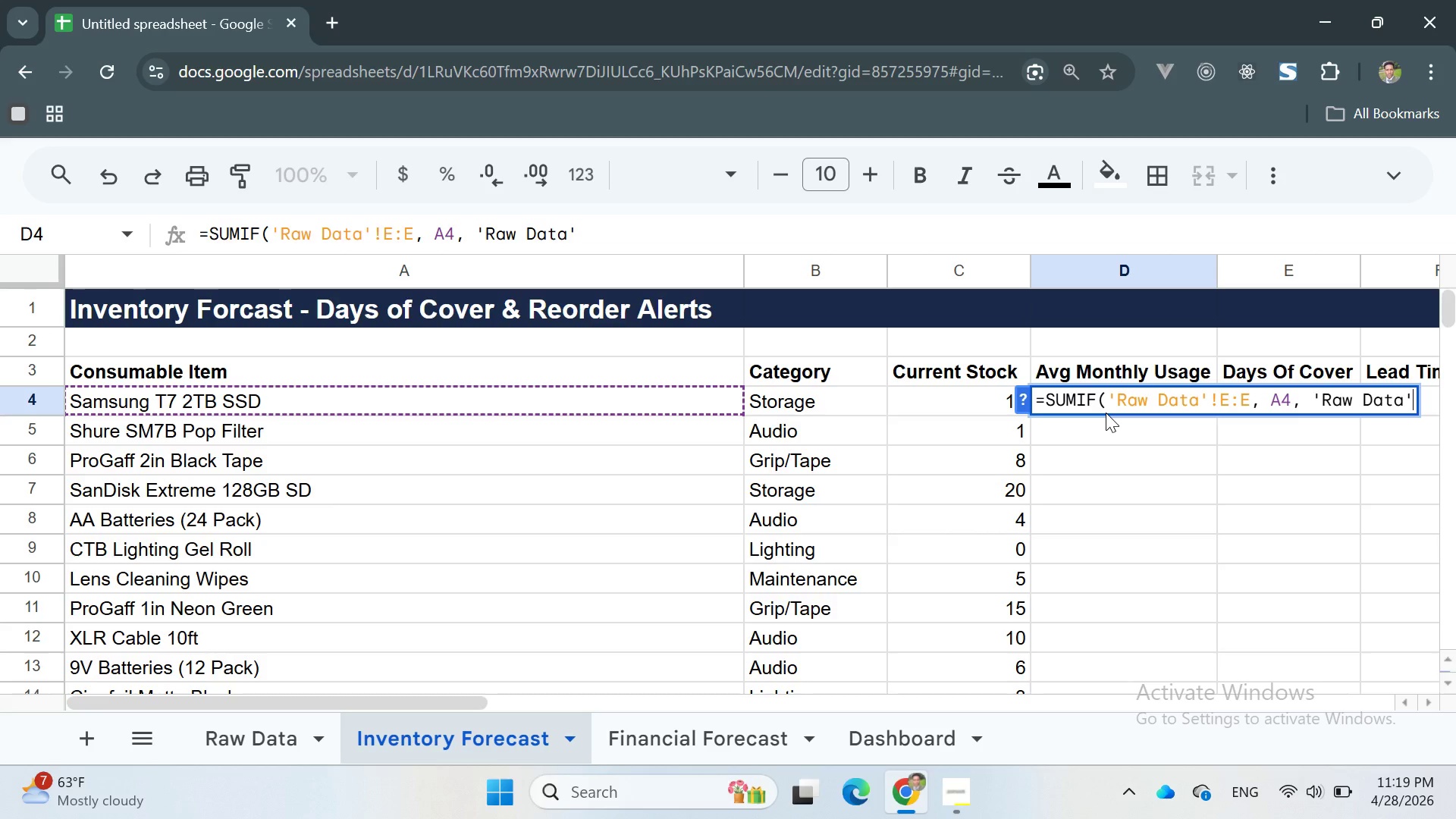 
key(Shift+1)
 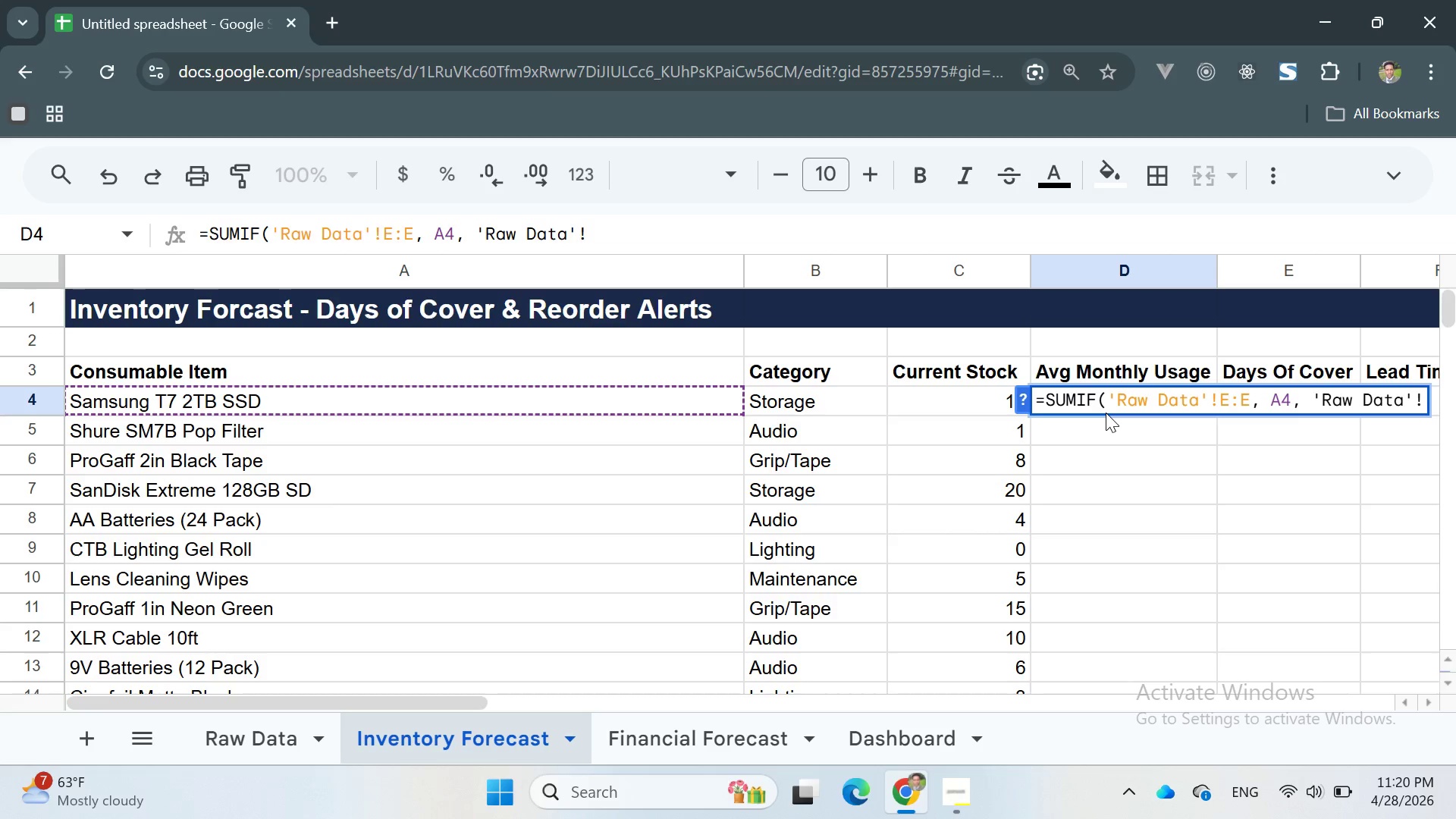 
wait(5.06)
 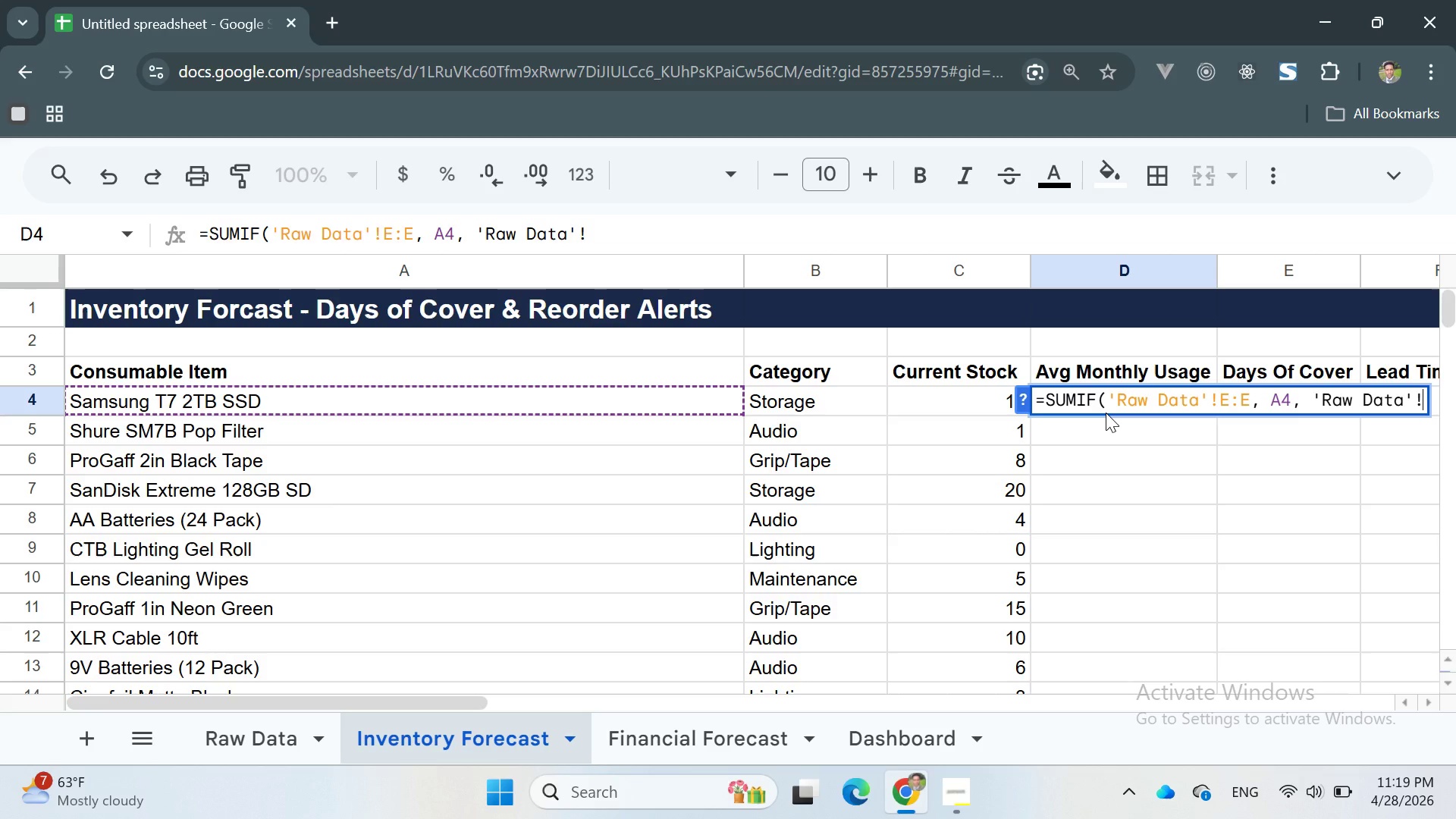 
type(H:H)/())
 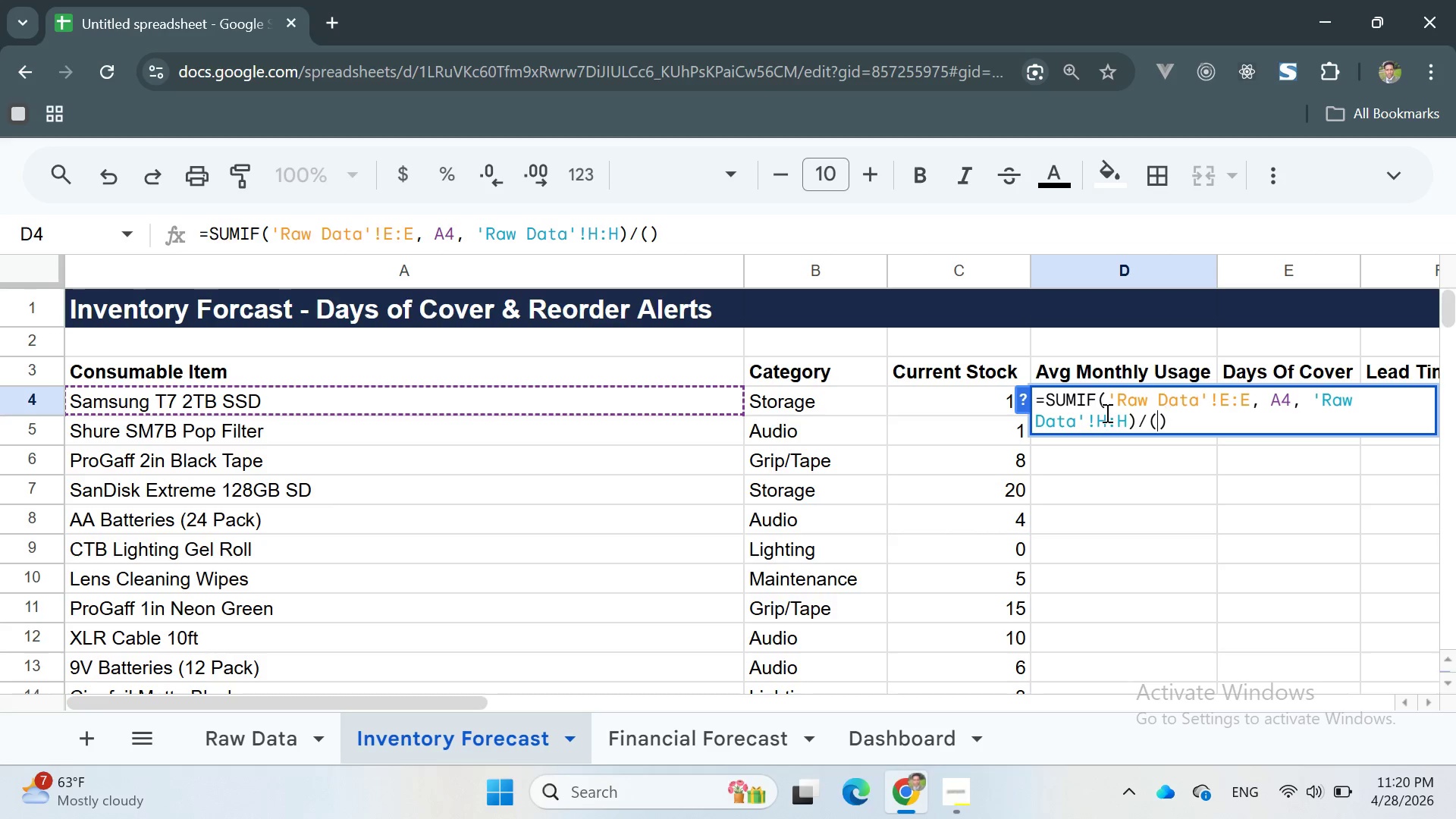 
 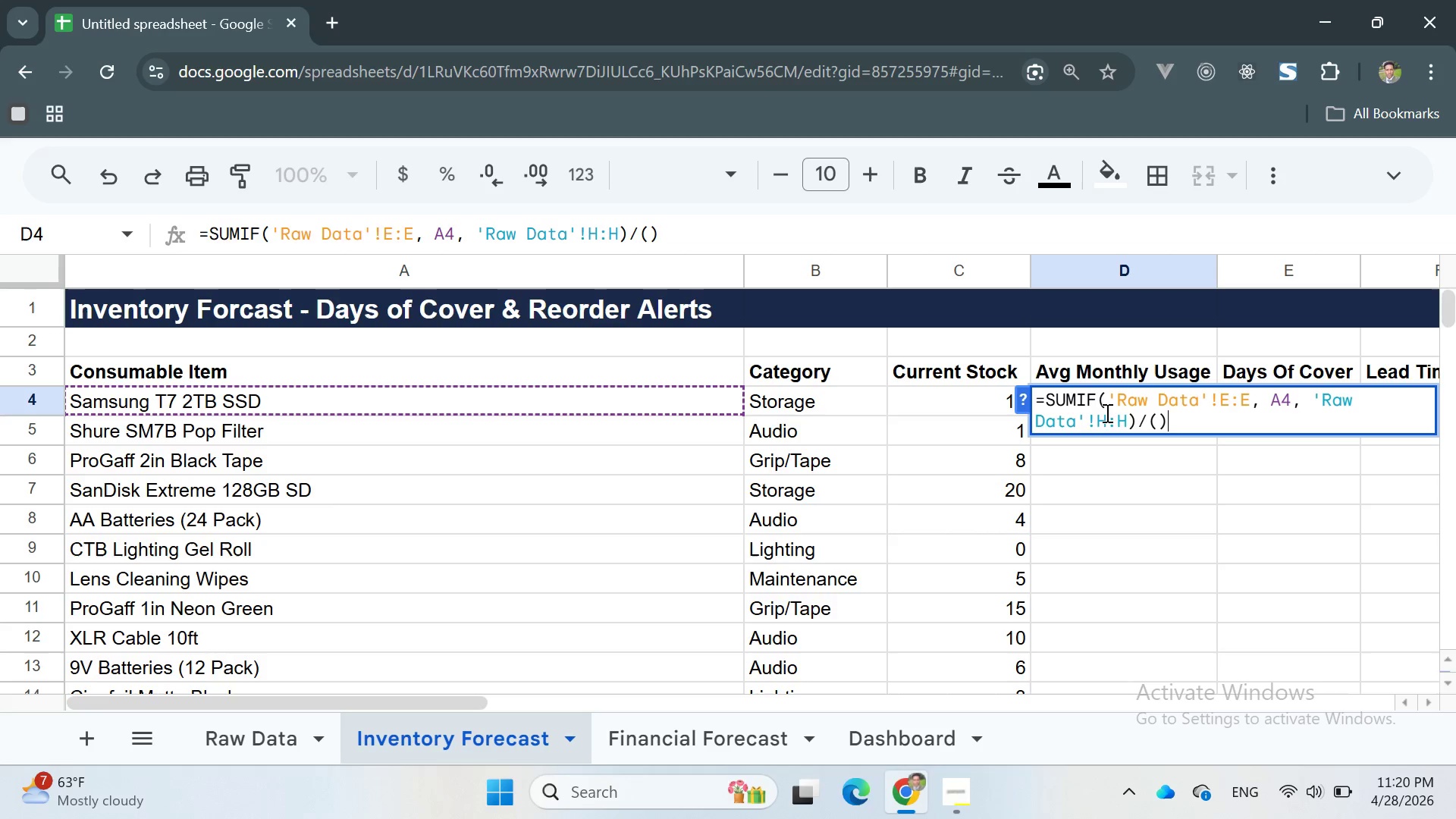 
key(ArrowLeft)
 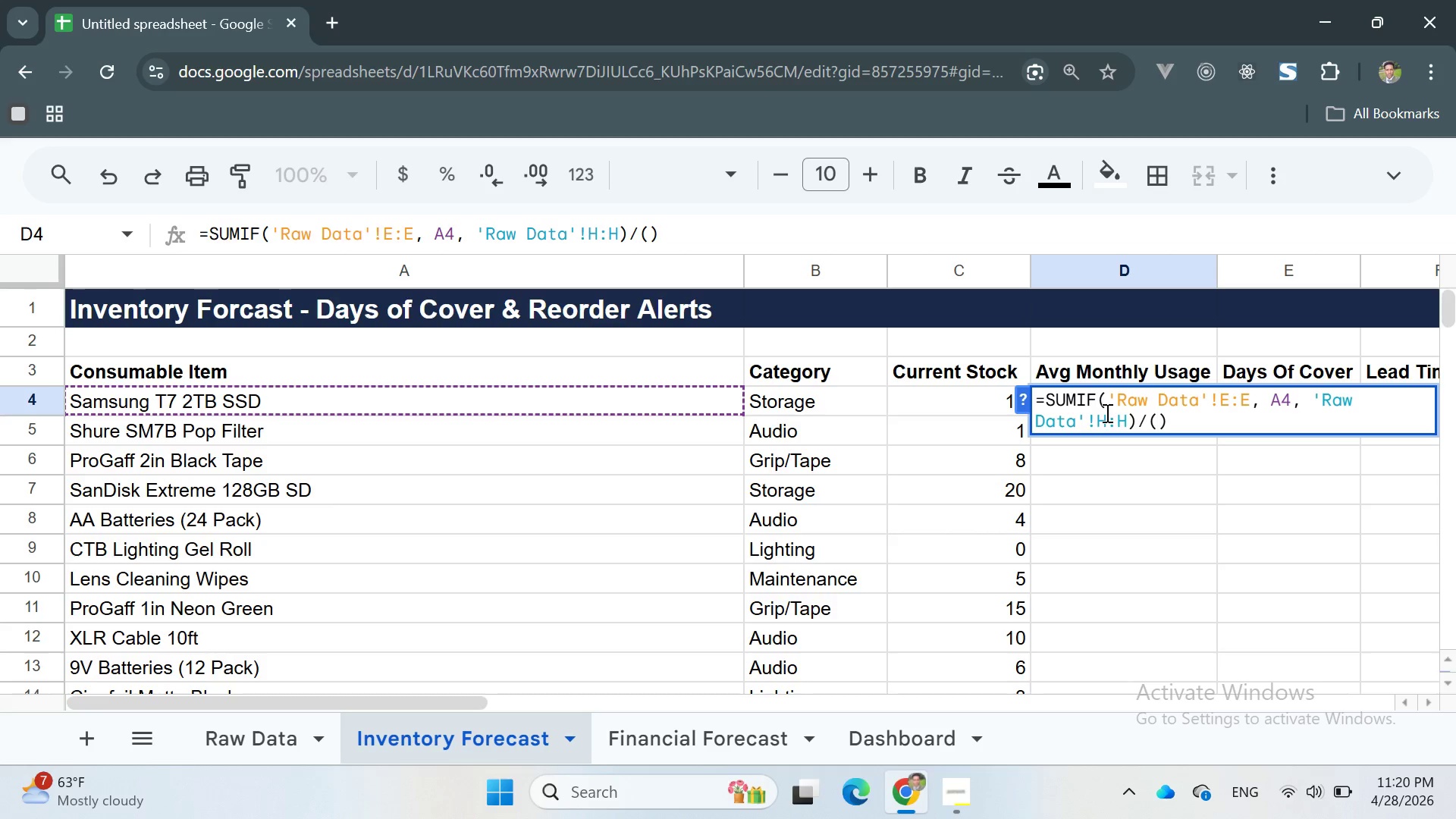 
key(M)
 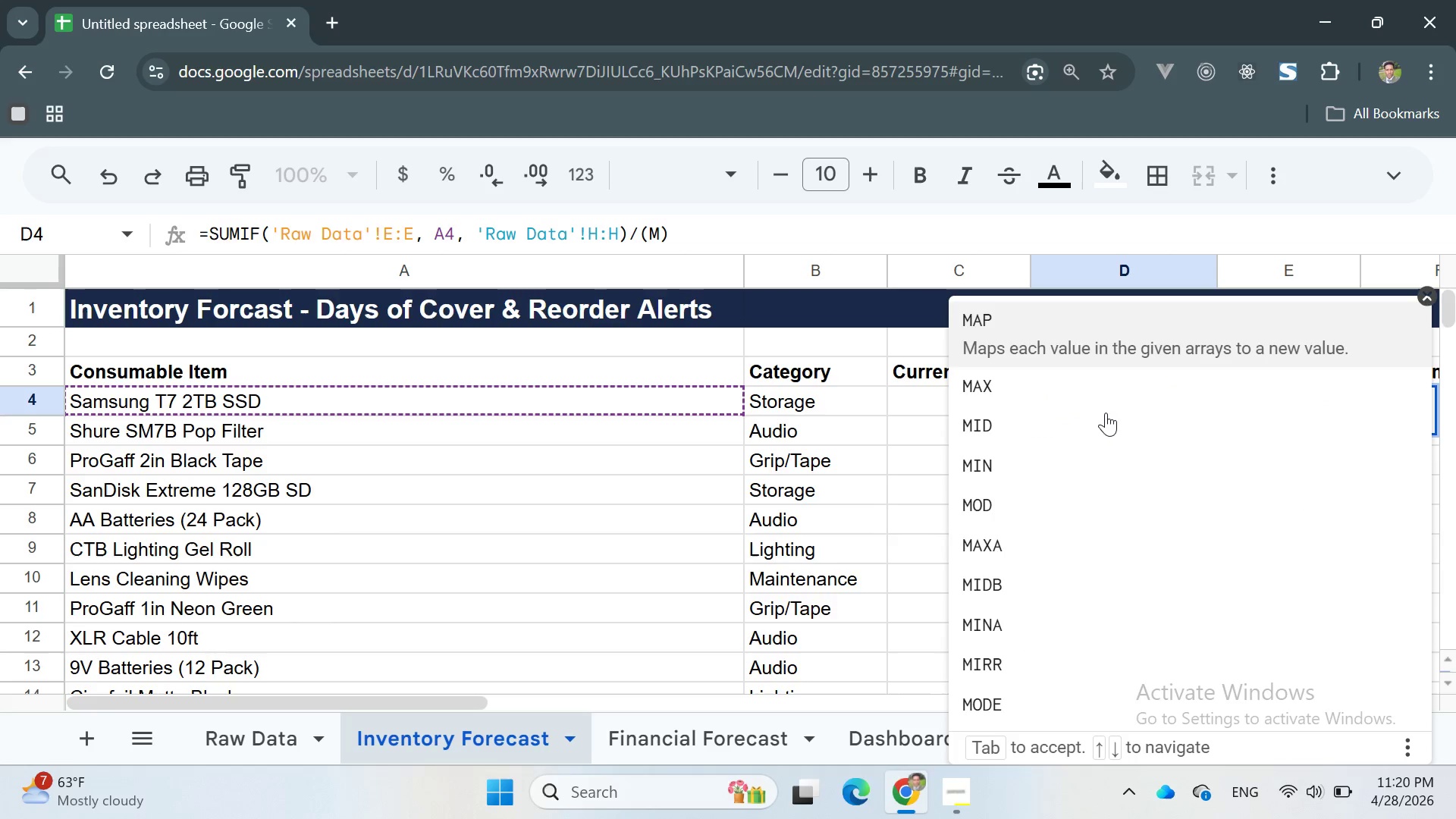 
key(Backspace)
 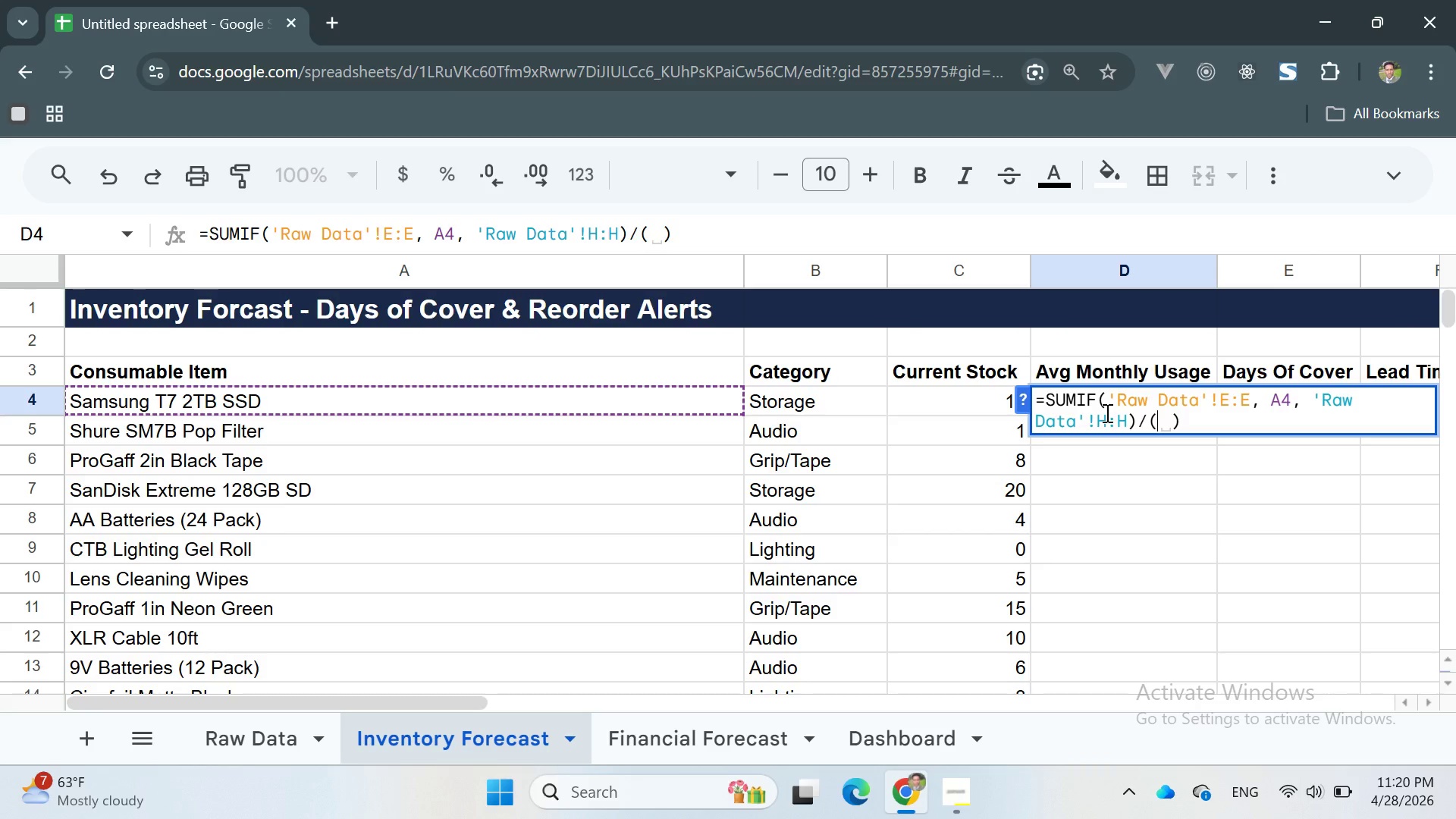 
key(Backspace)
 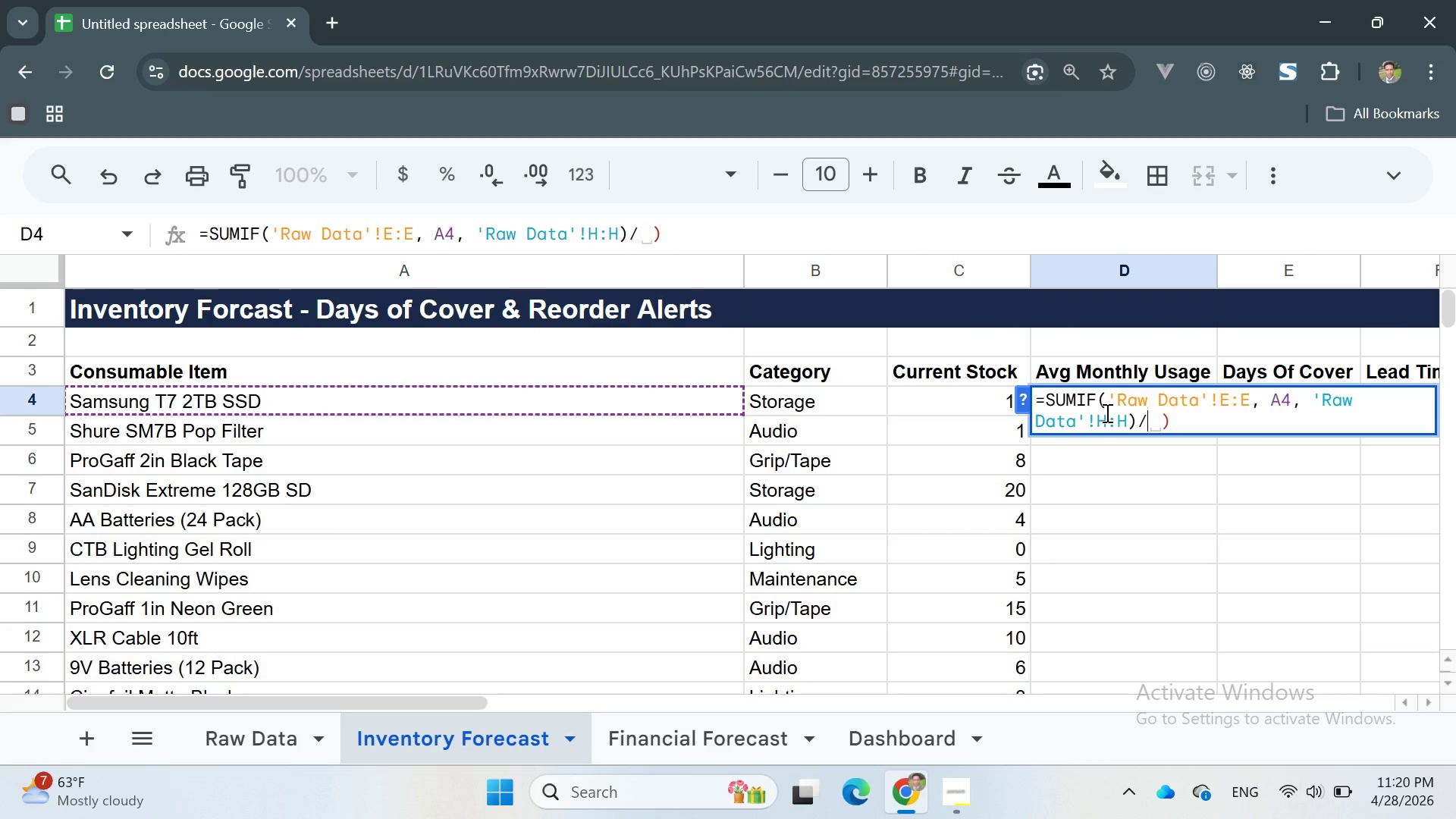 
key(ArrowRight)
 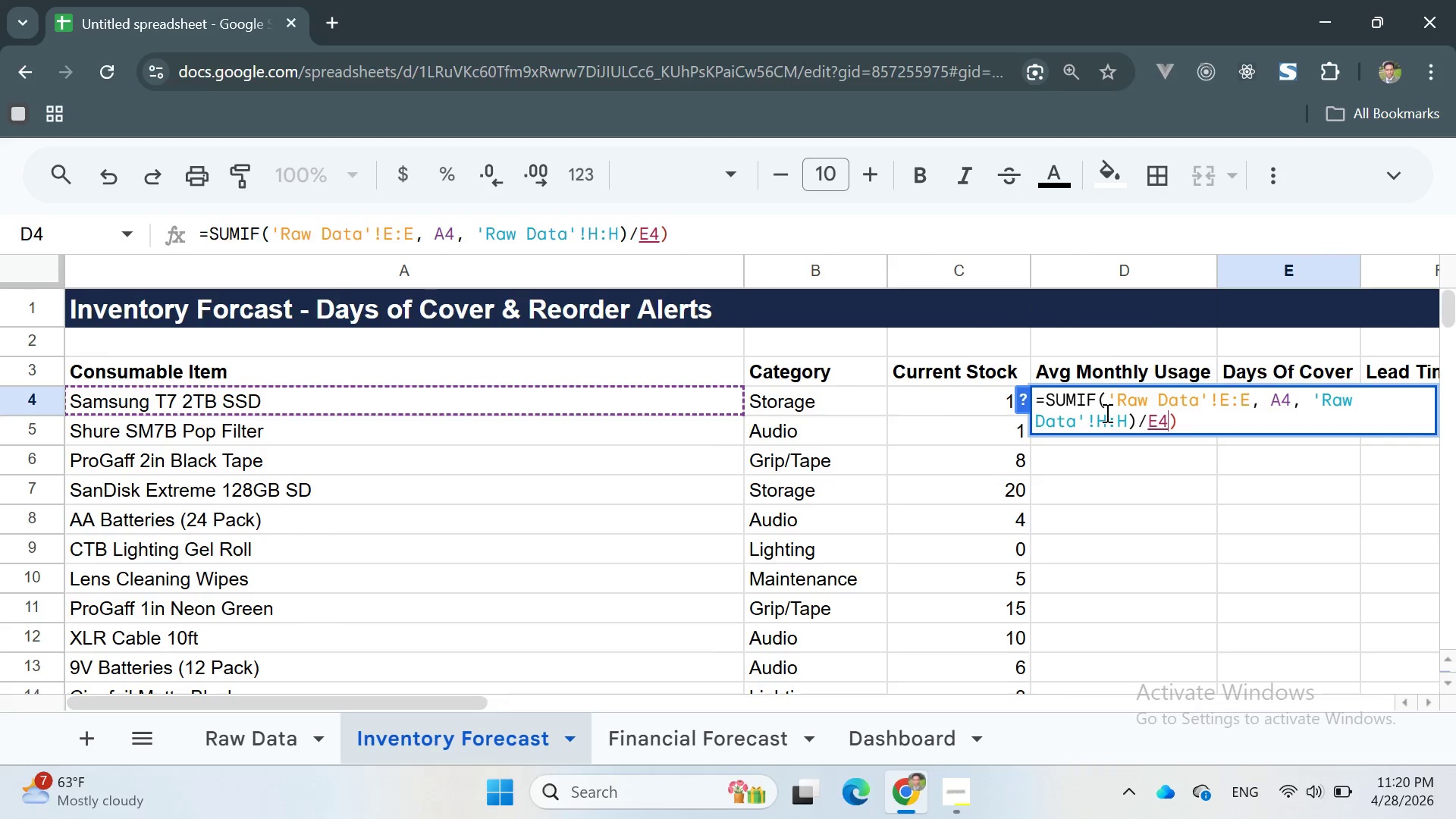 
key(ArrowRight)
 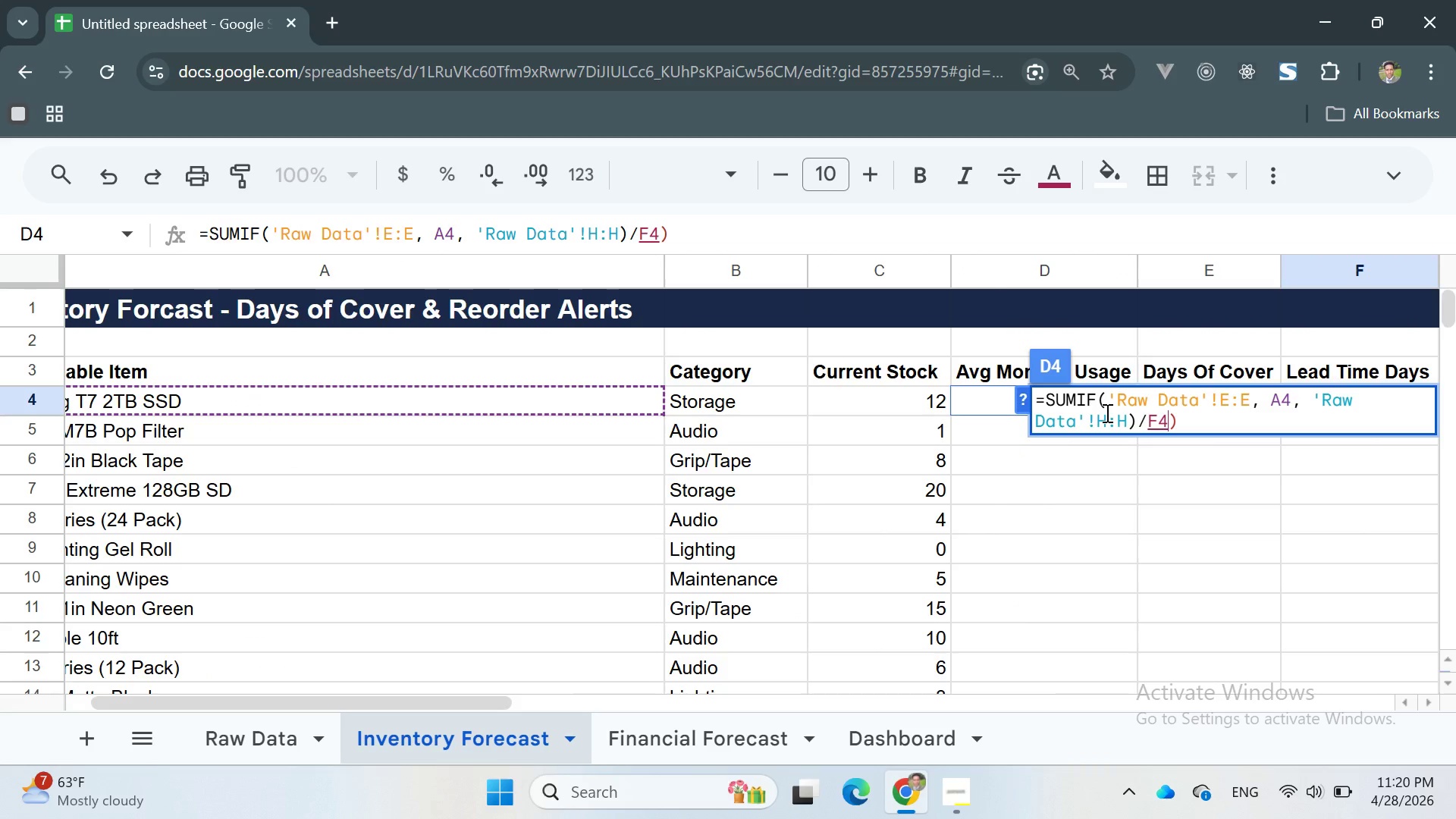 
key(ArrowRight)
 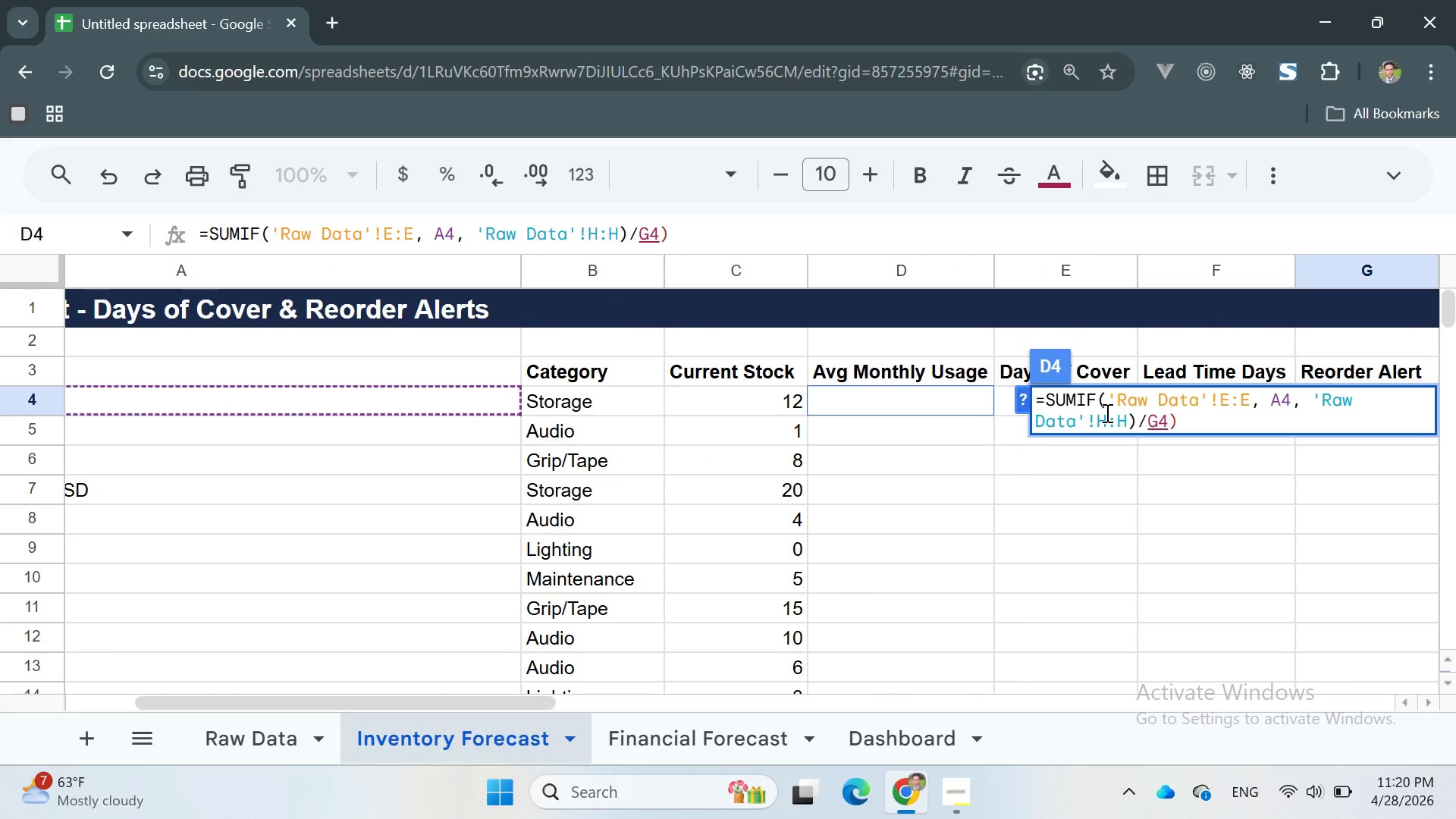 
key(Control+Z)
 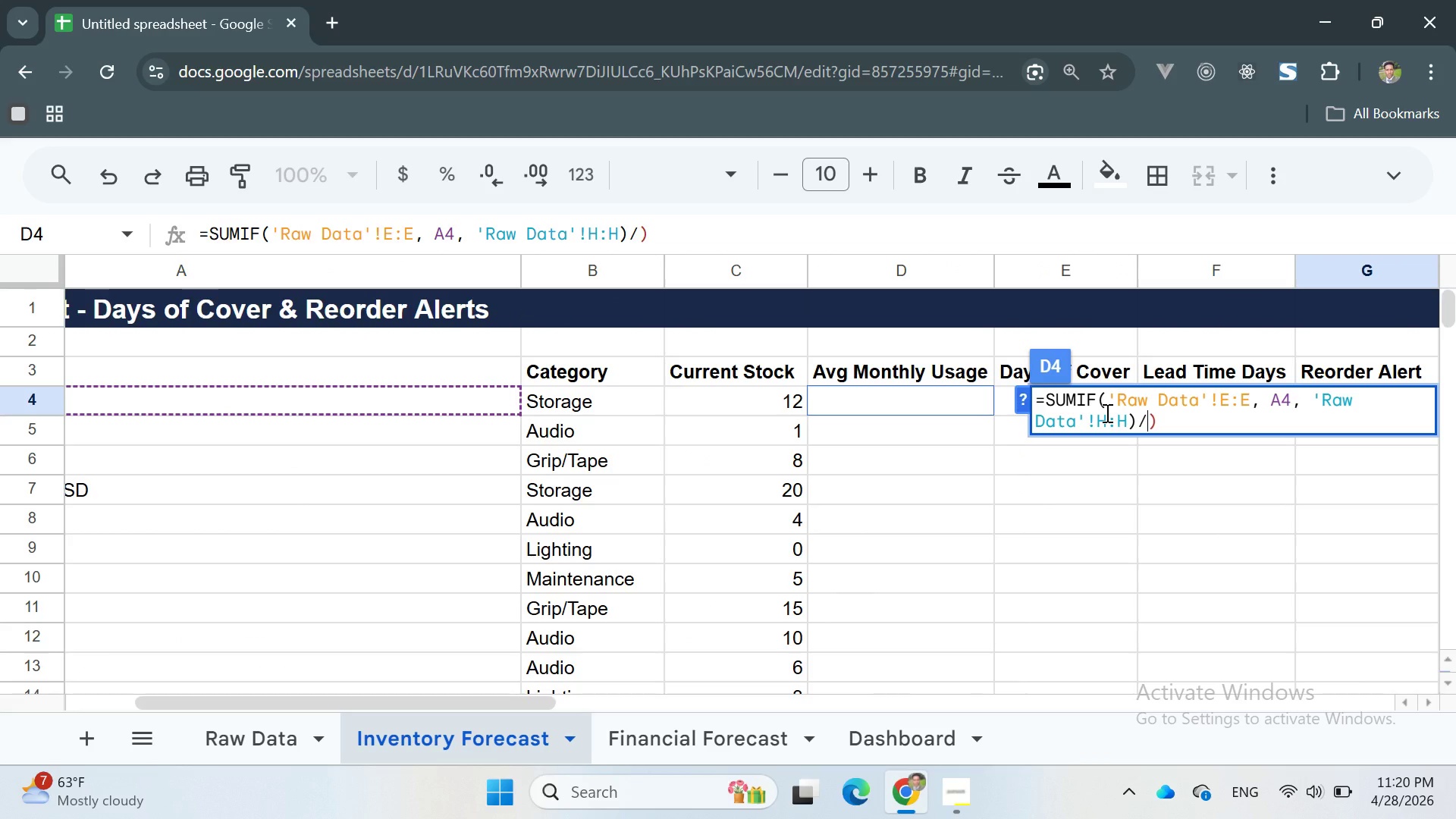 
key(ArrowRight)
 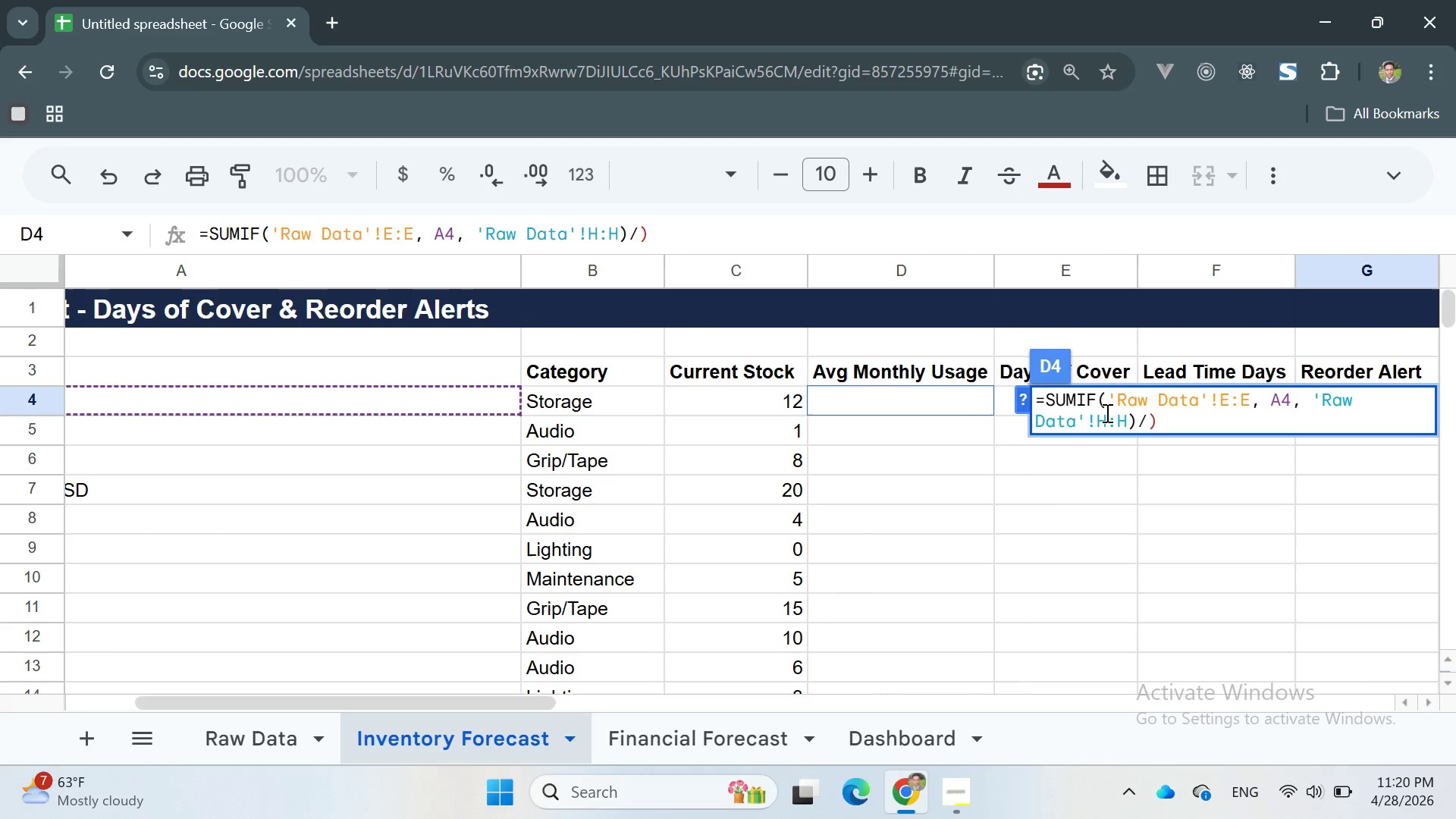 
key(Backspace)
type(MAX)
 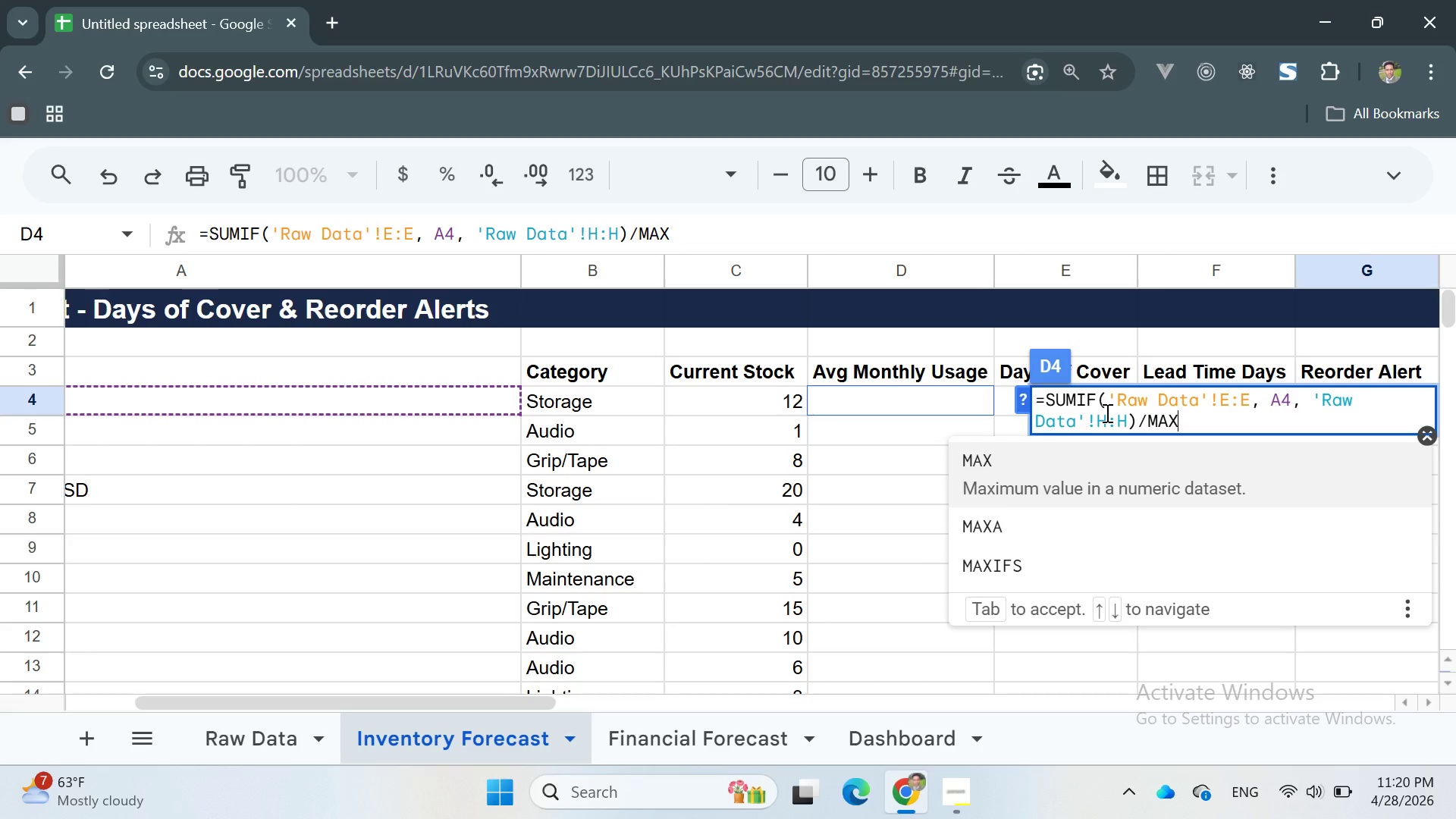 
key(Enter)
 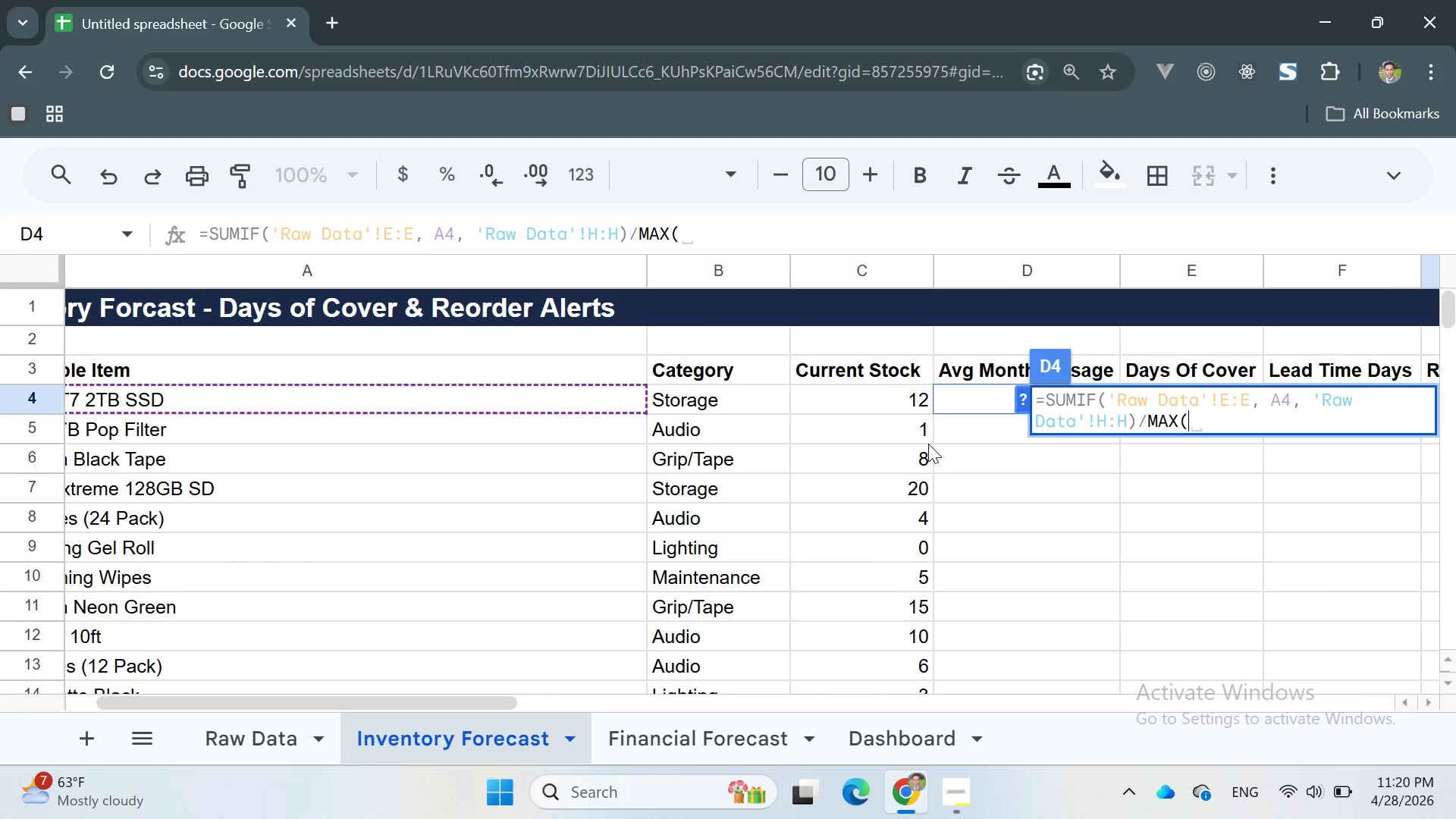 
wait(6.12)
 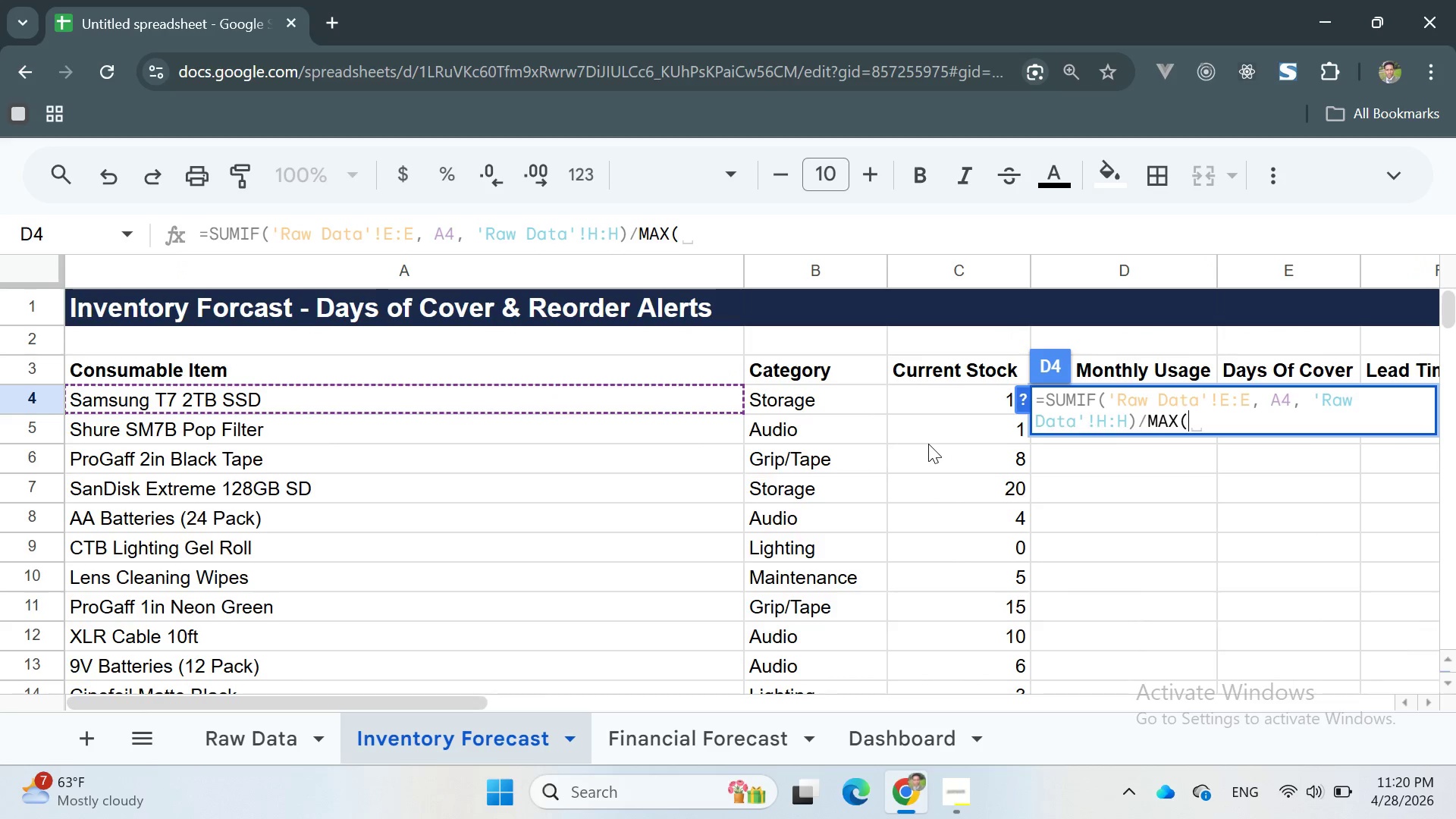 
key(Quote)
 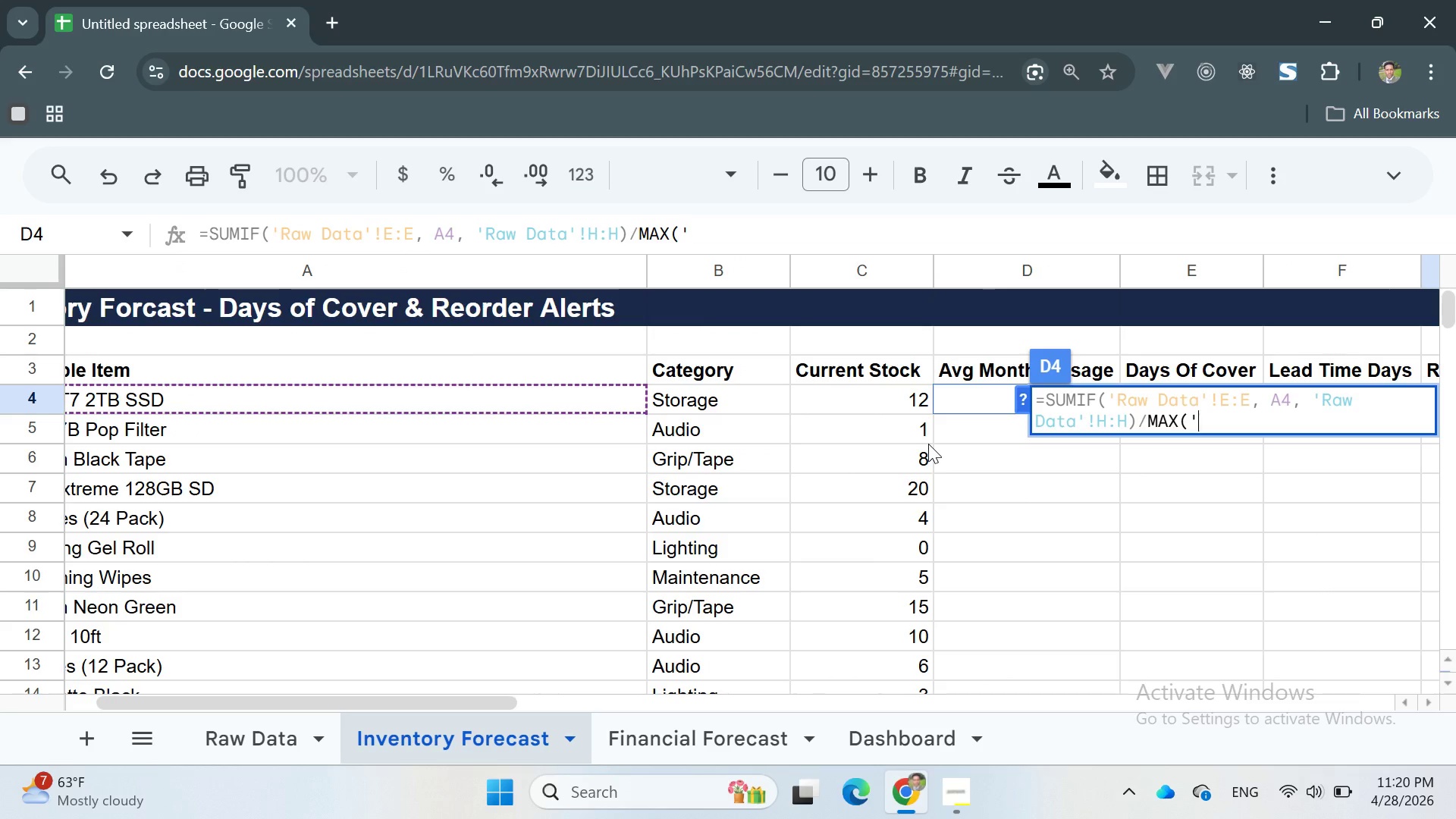 
key(Quote)
 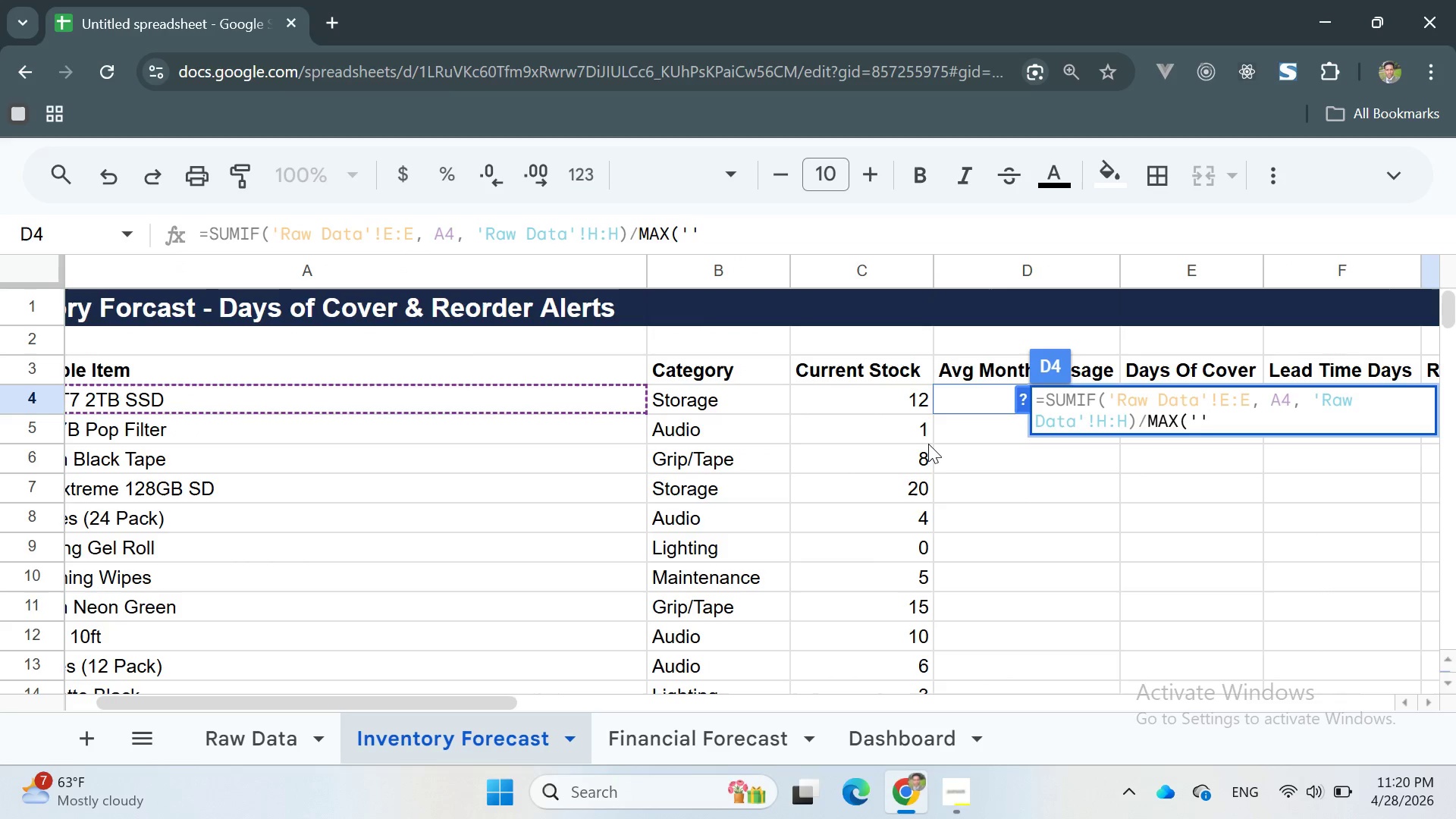 
key(ArrowLeft)
 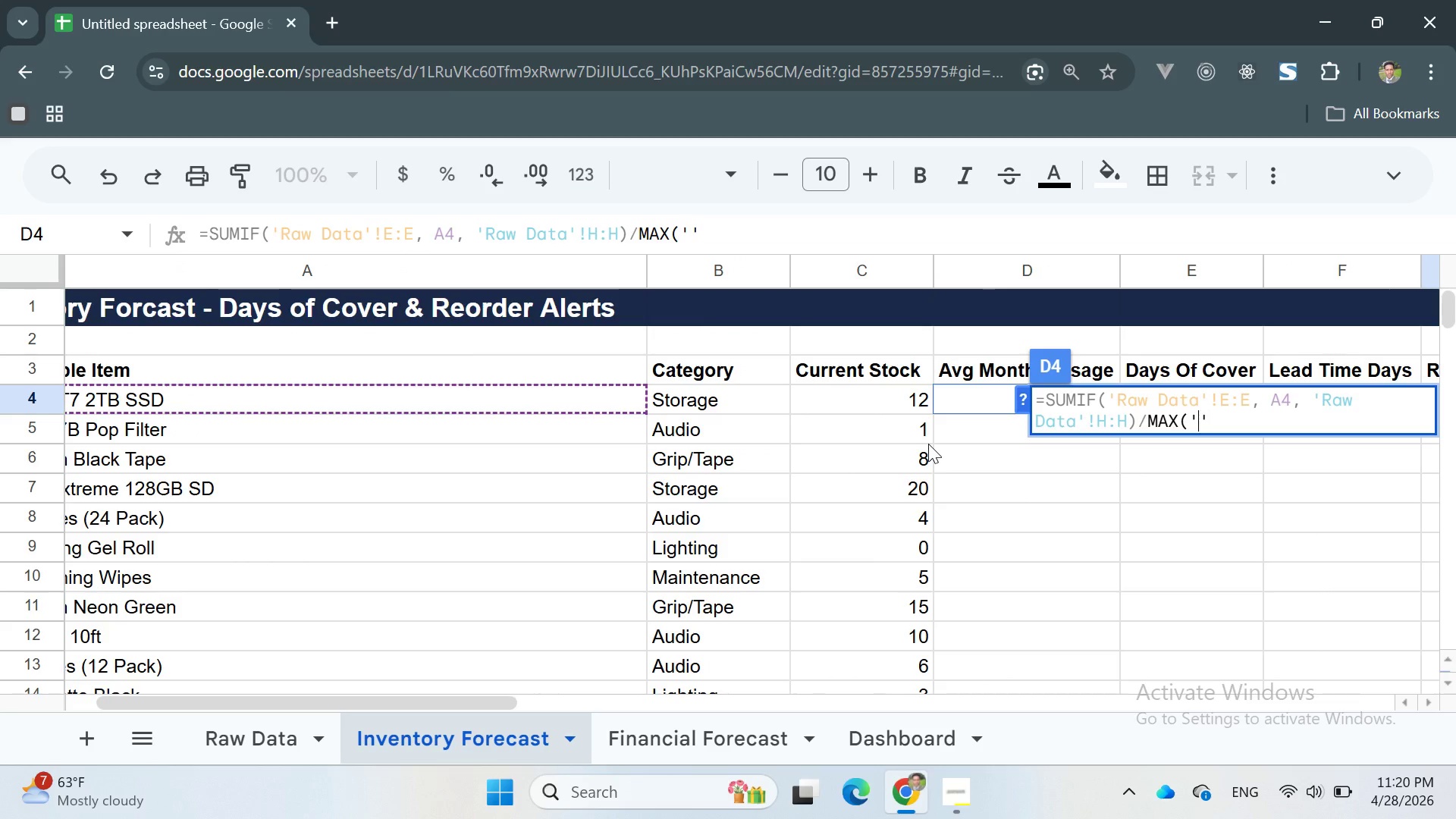 
type(Raw Data)
 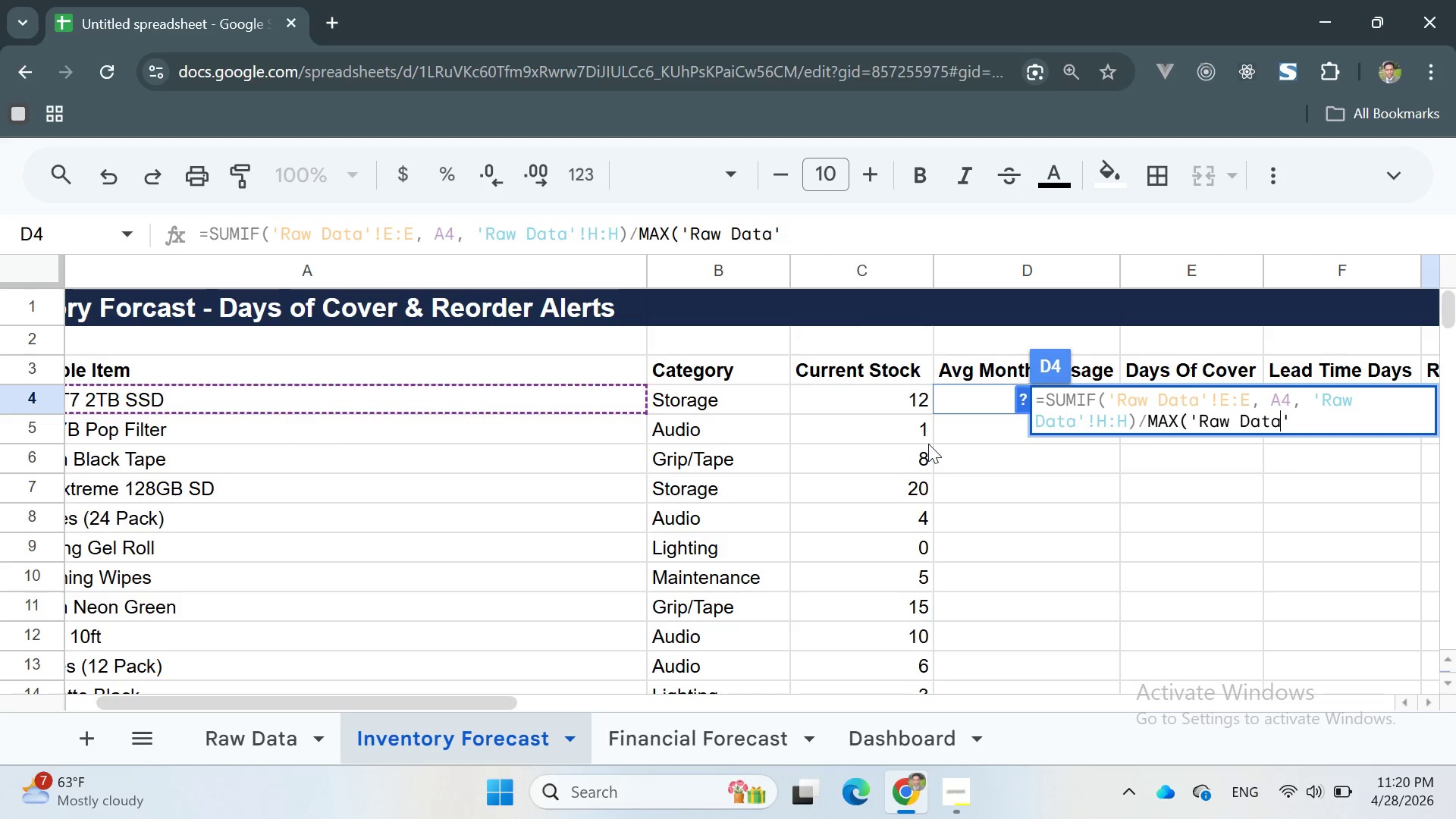 
key(ArrowRight)
 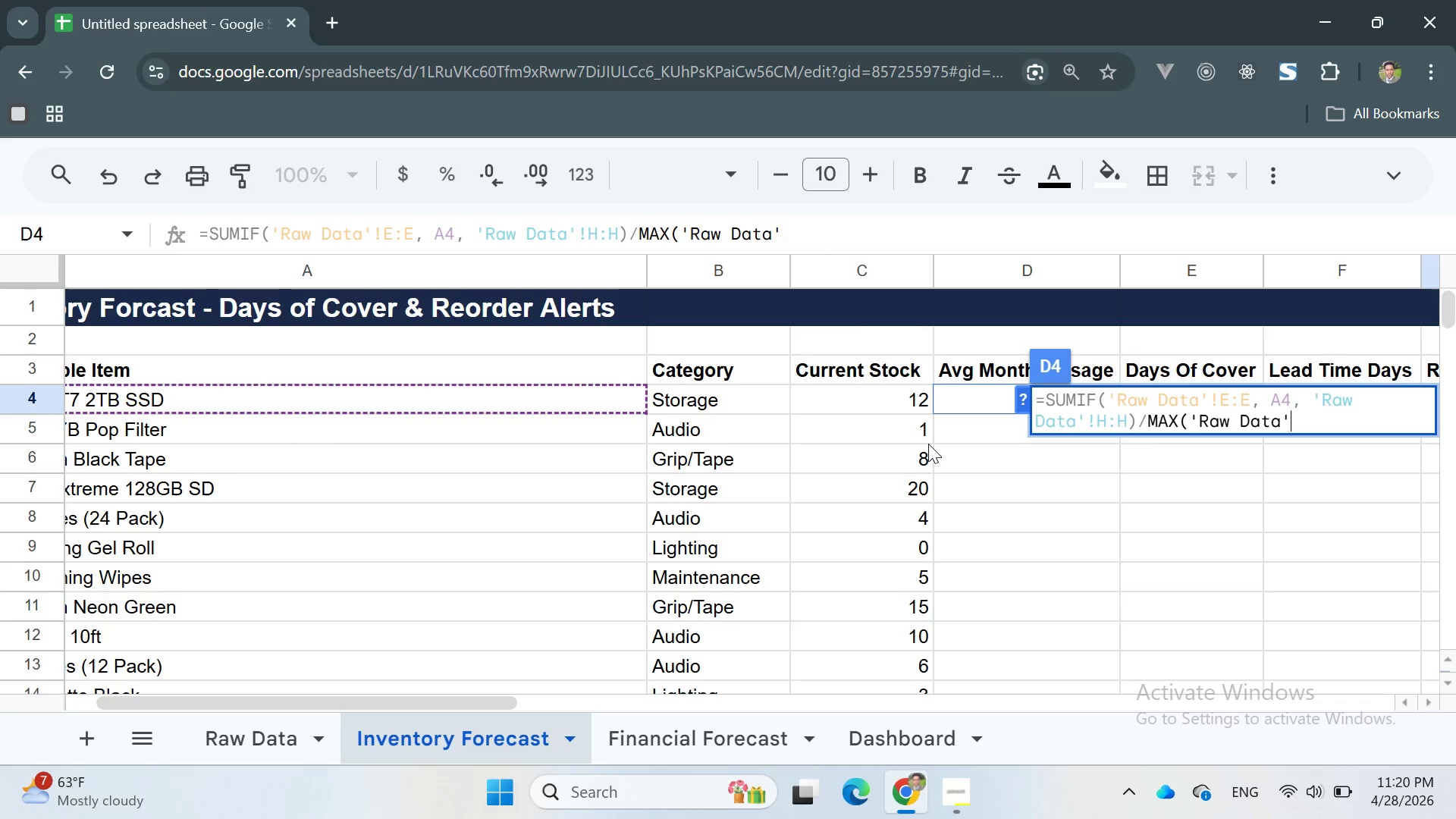 
key(Shift+1)
 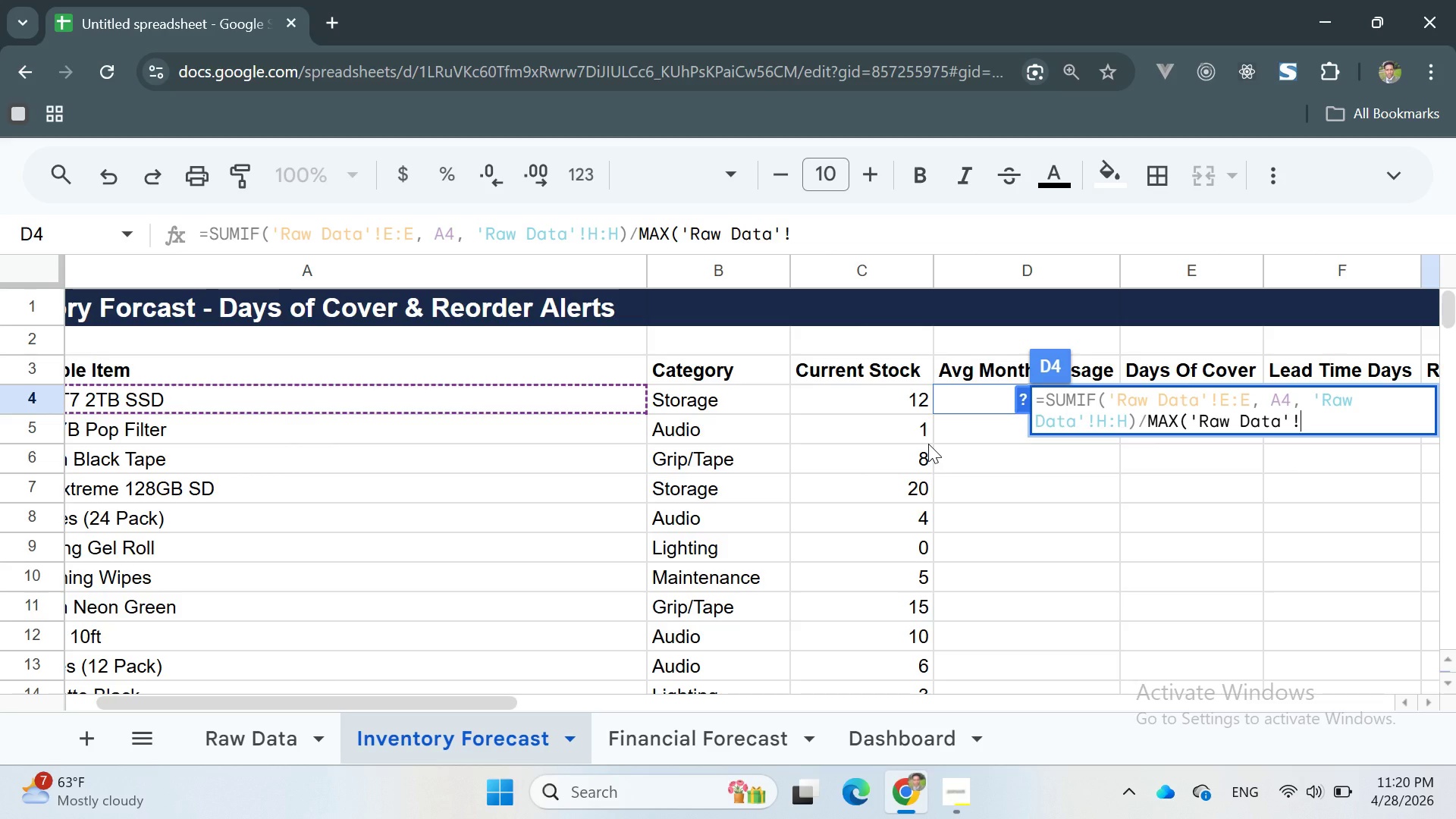 
key(CapsLock)
 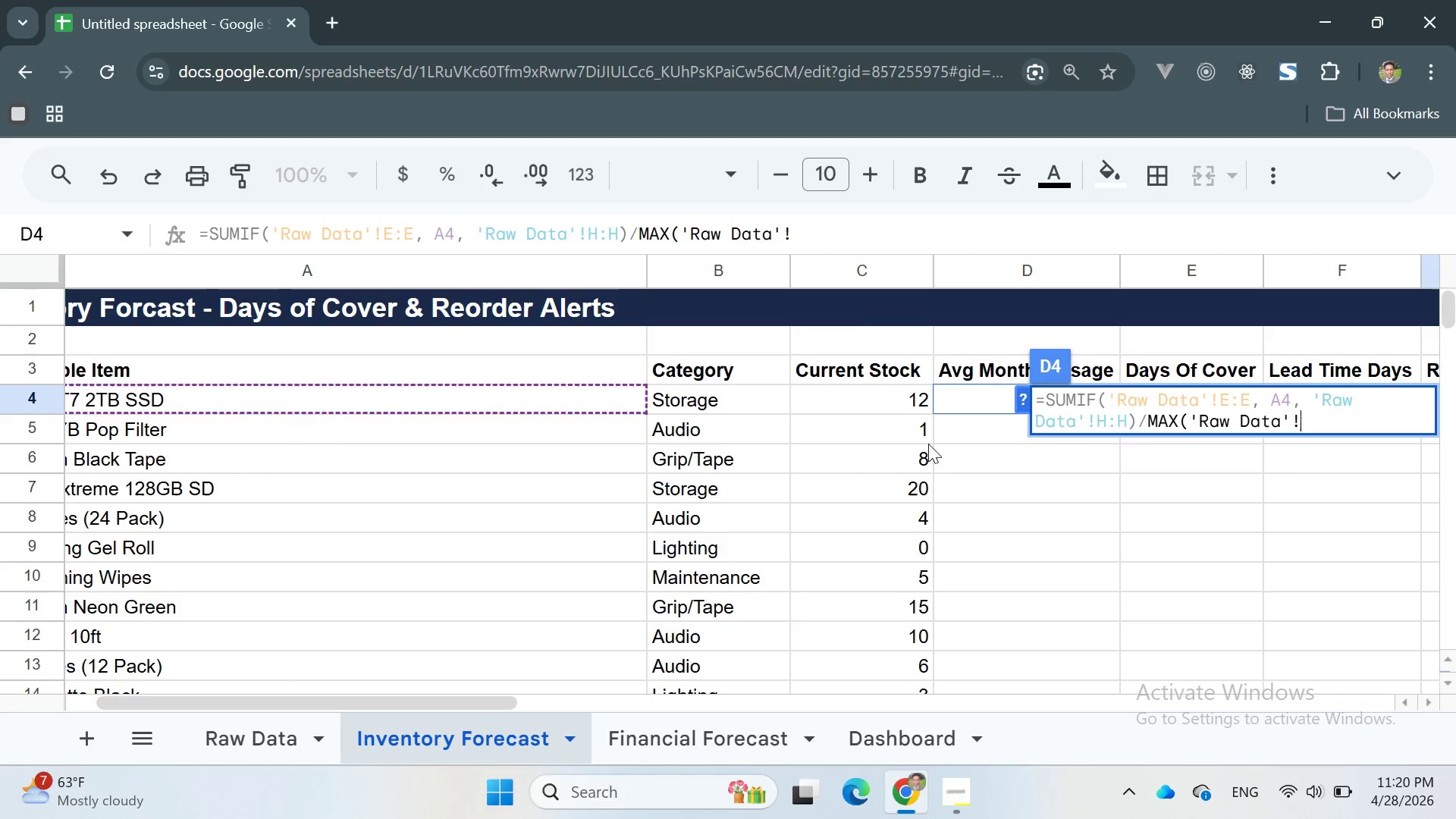 
key(D)
 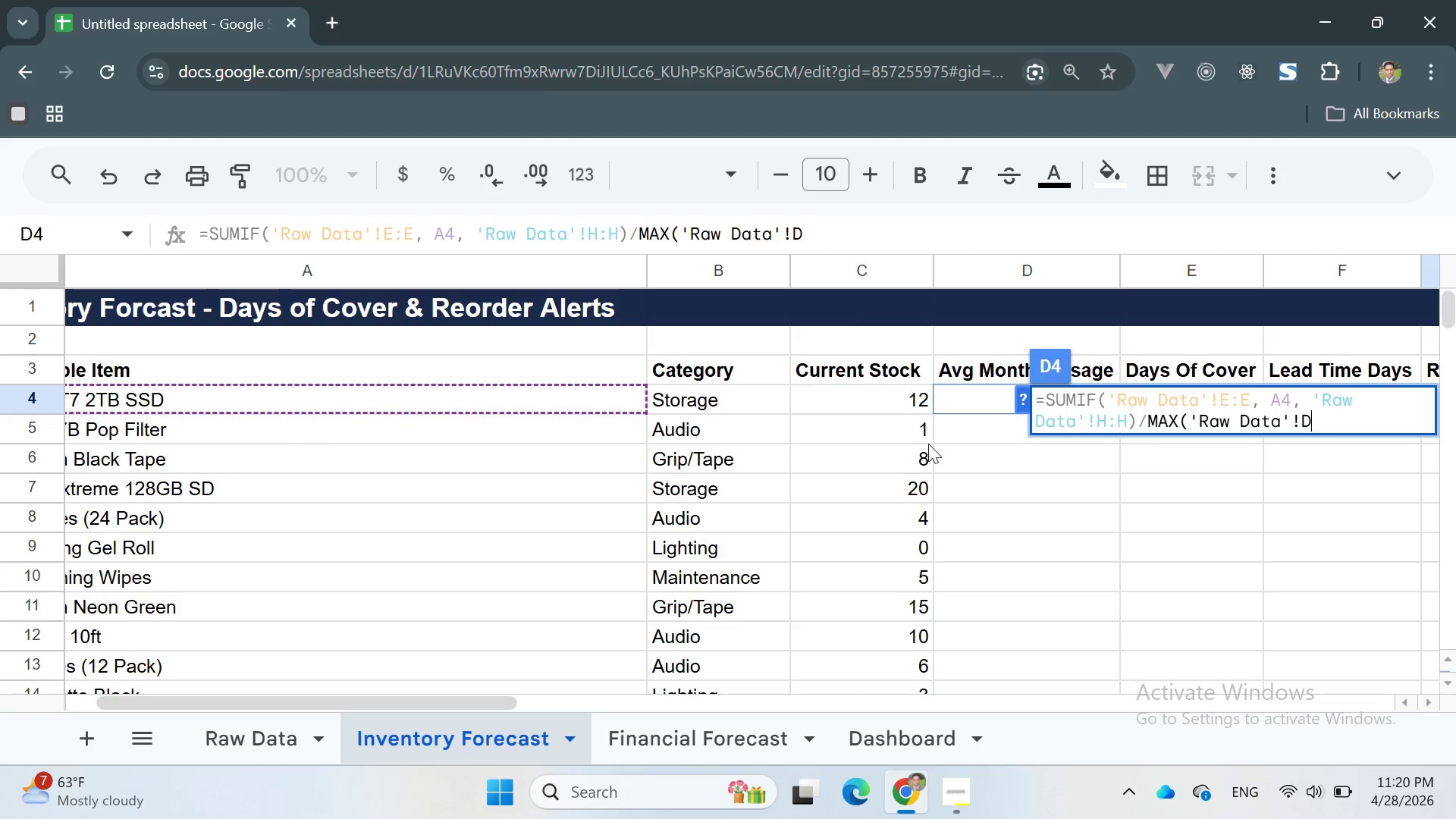 
key(Shift+Semicolon)
 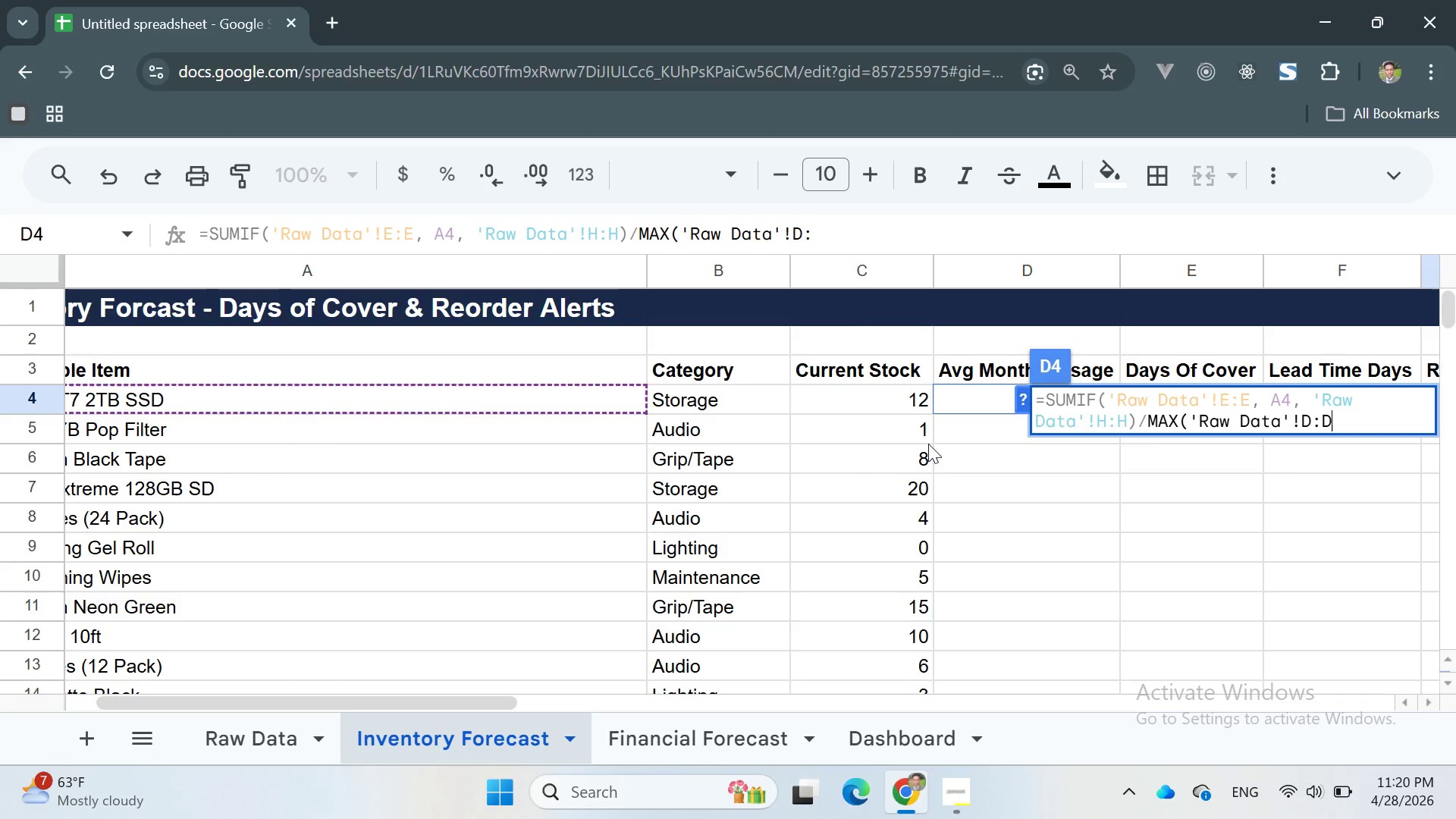 
key(D)
 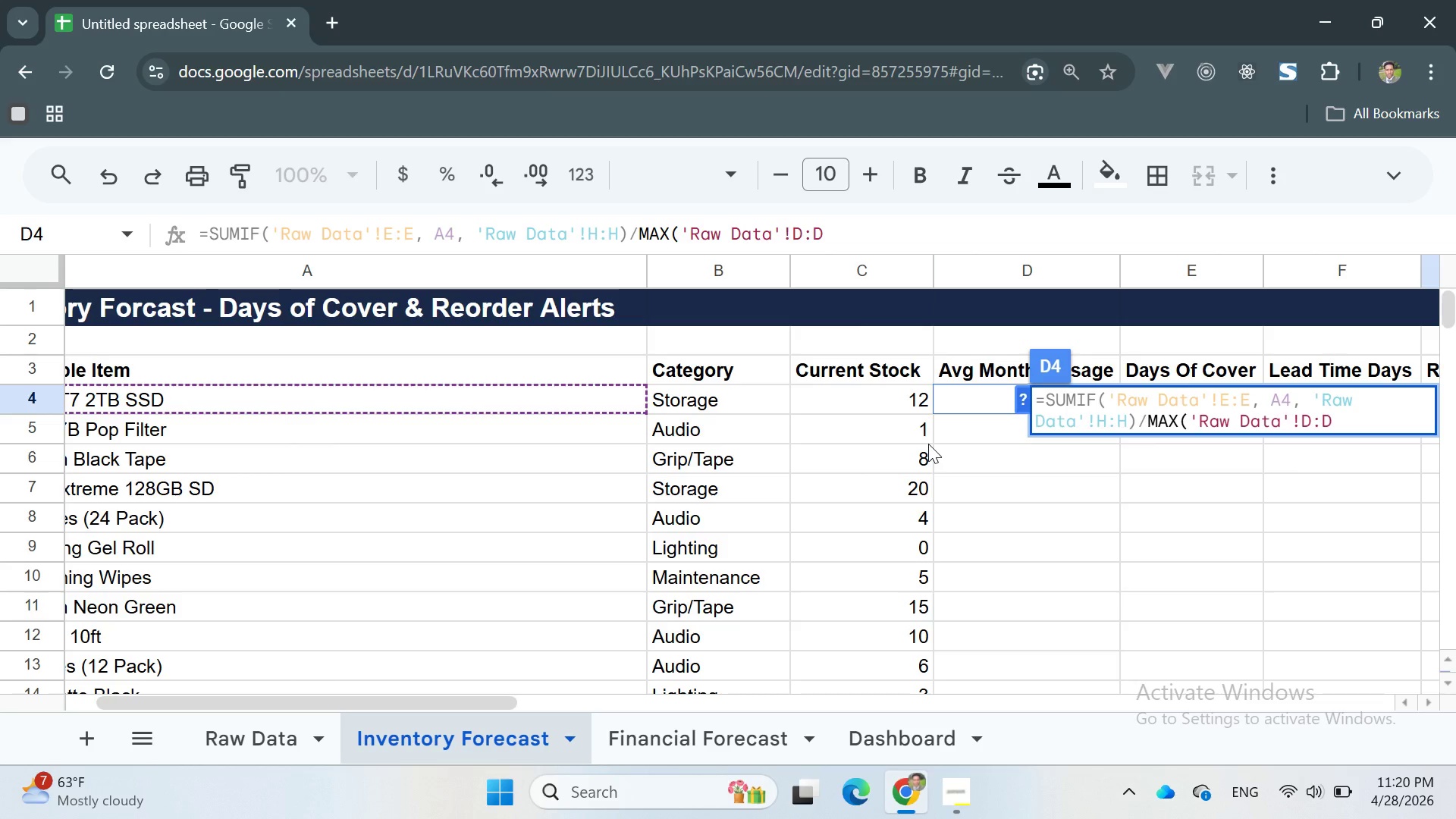 
key(Comma)
 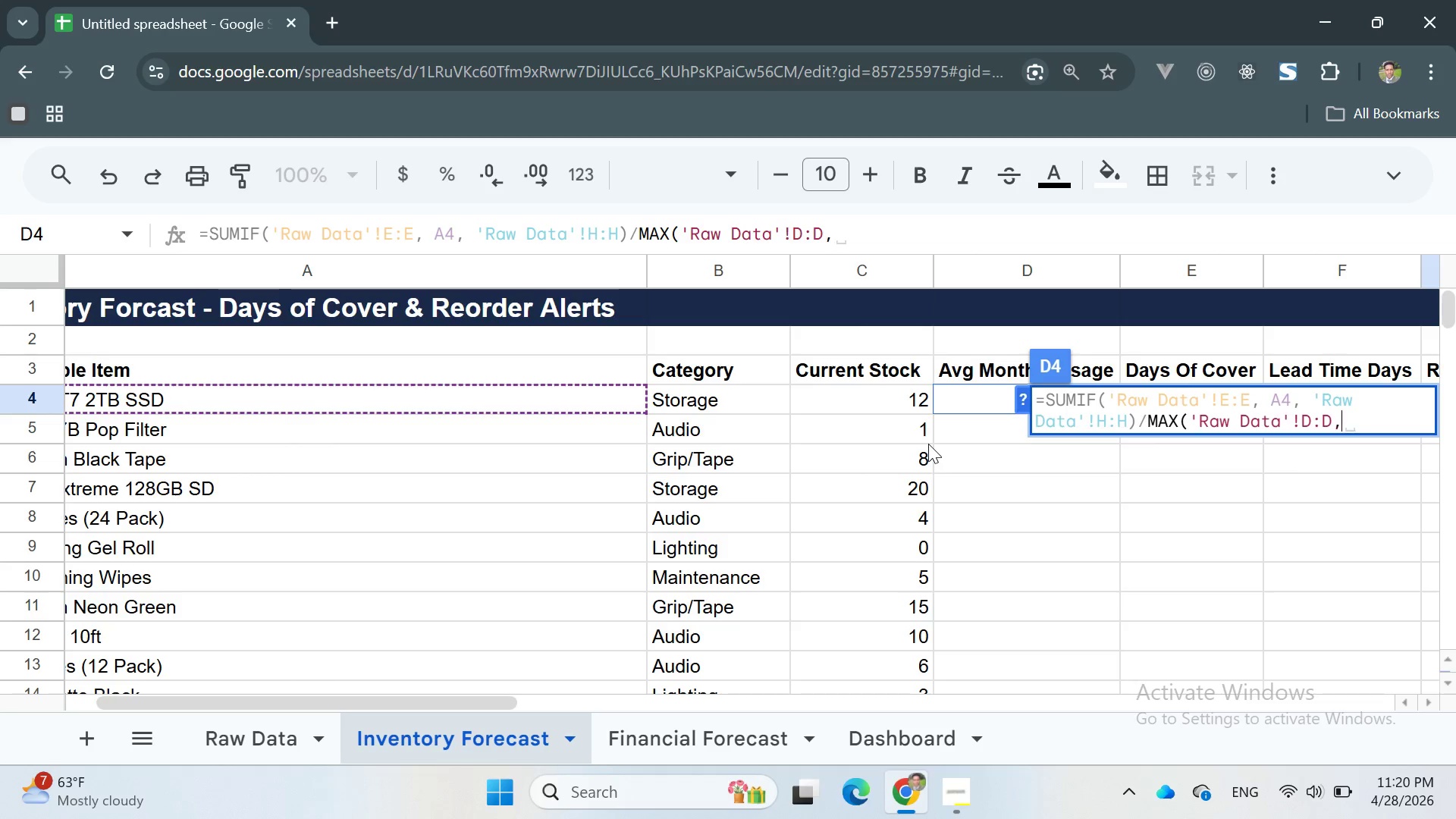 
key(Space)
 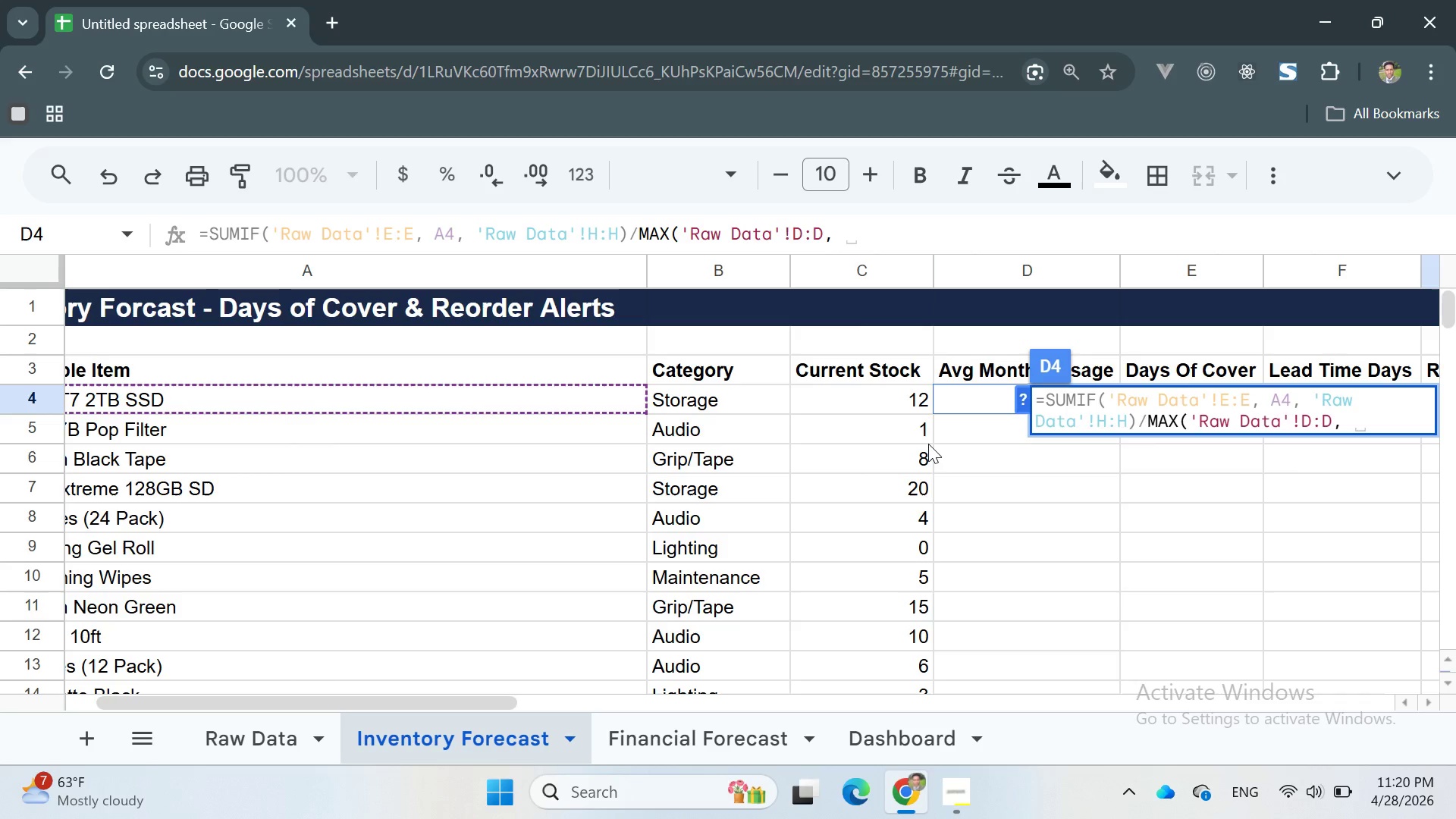 
key(Quote)
 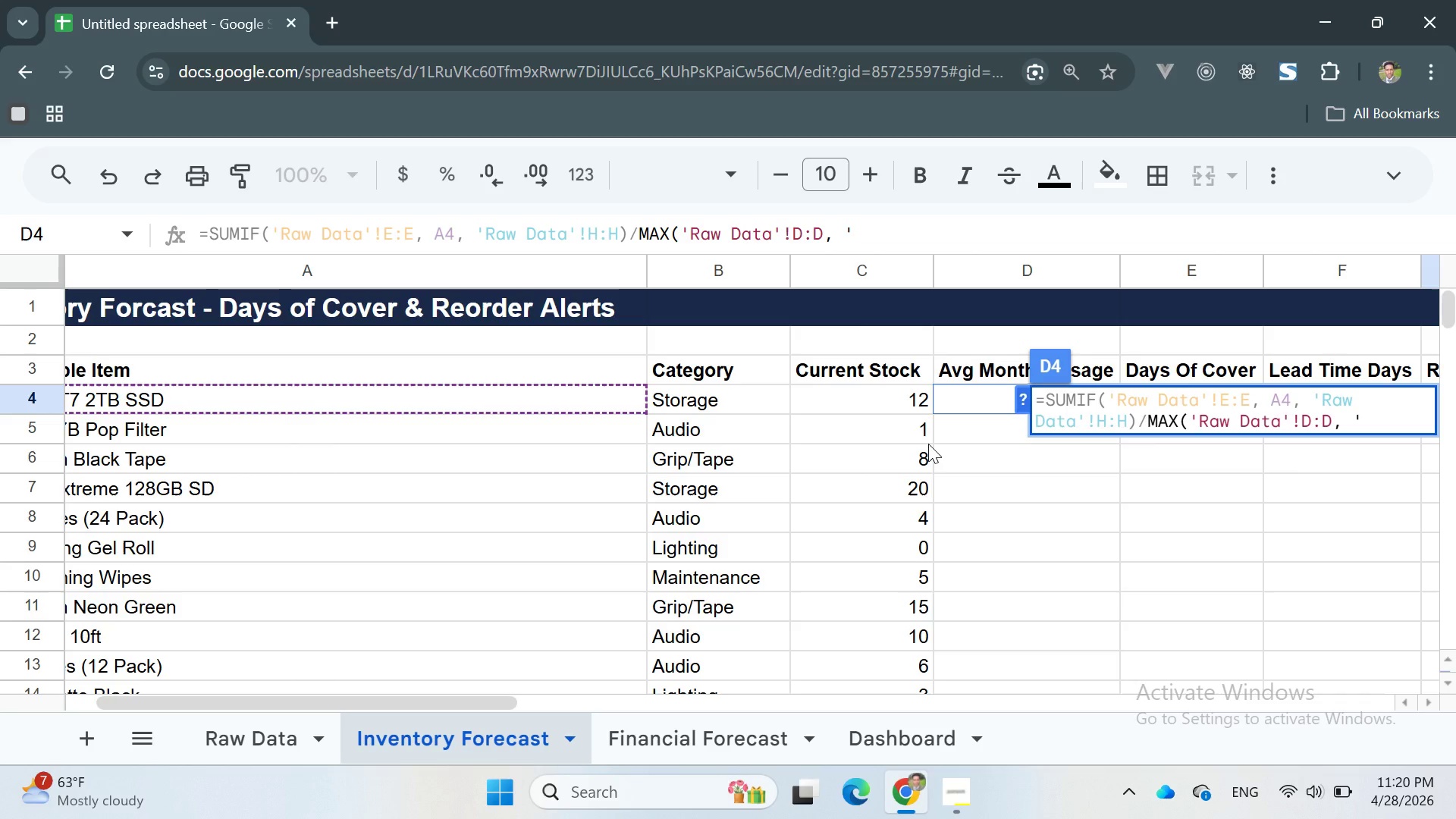 
key(Backspace)
 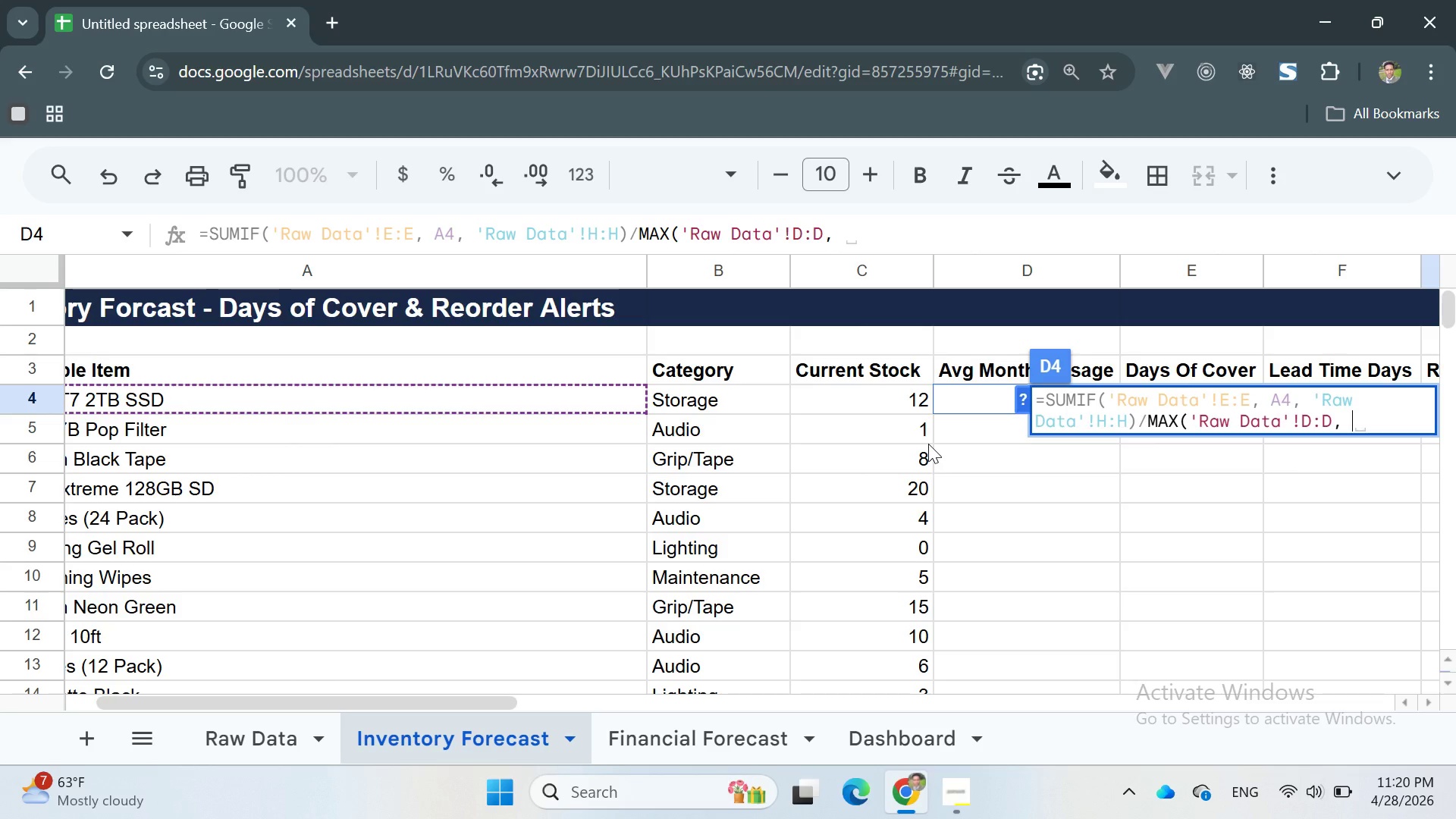 
key(Backspace)
 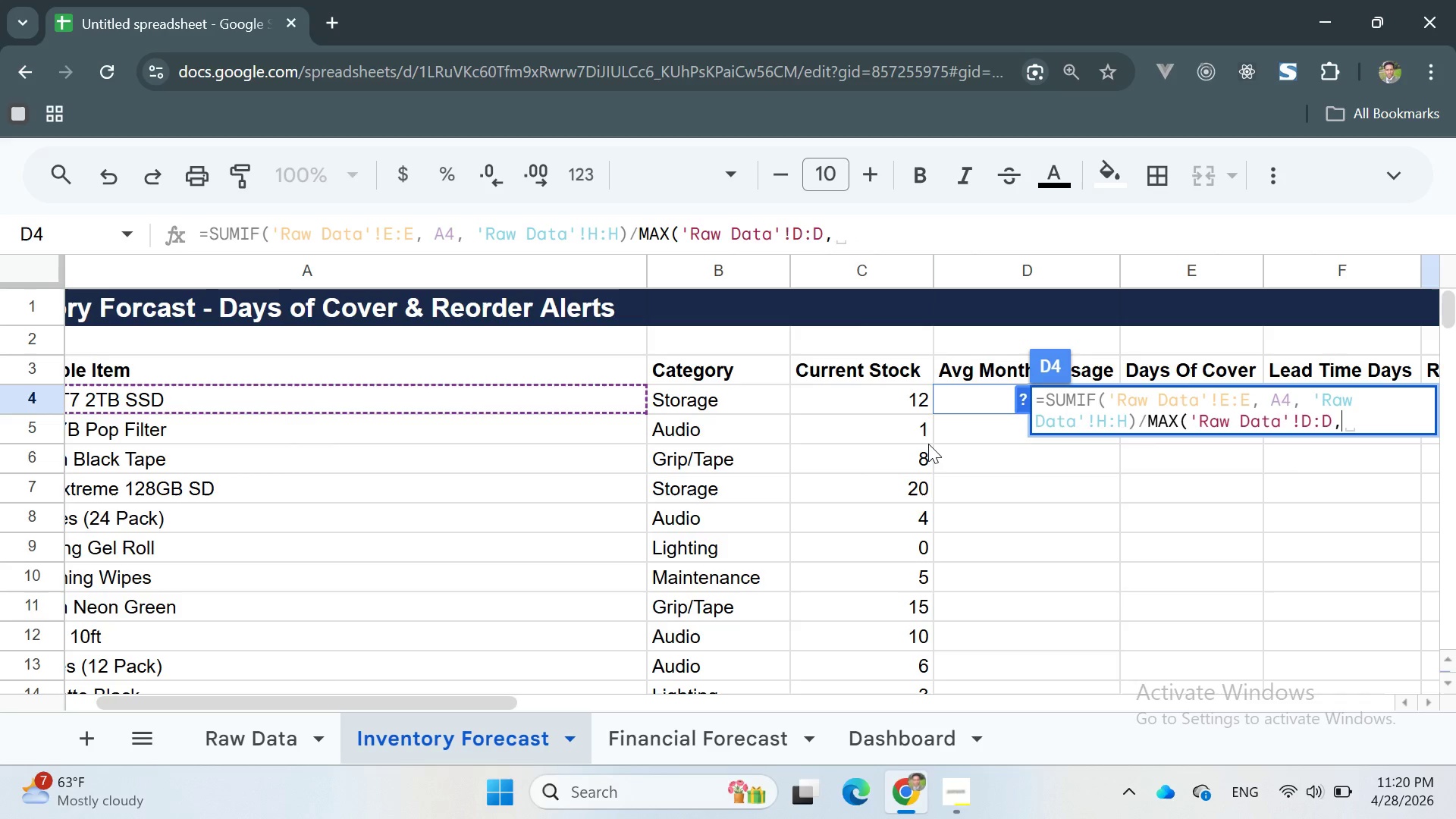 
hold_key(key=ShiftRight, duration=1.01)
 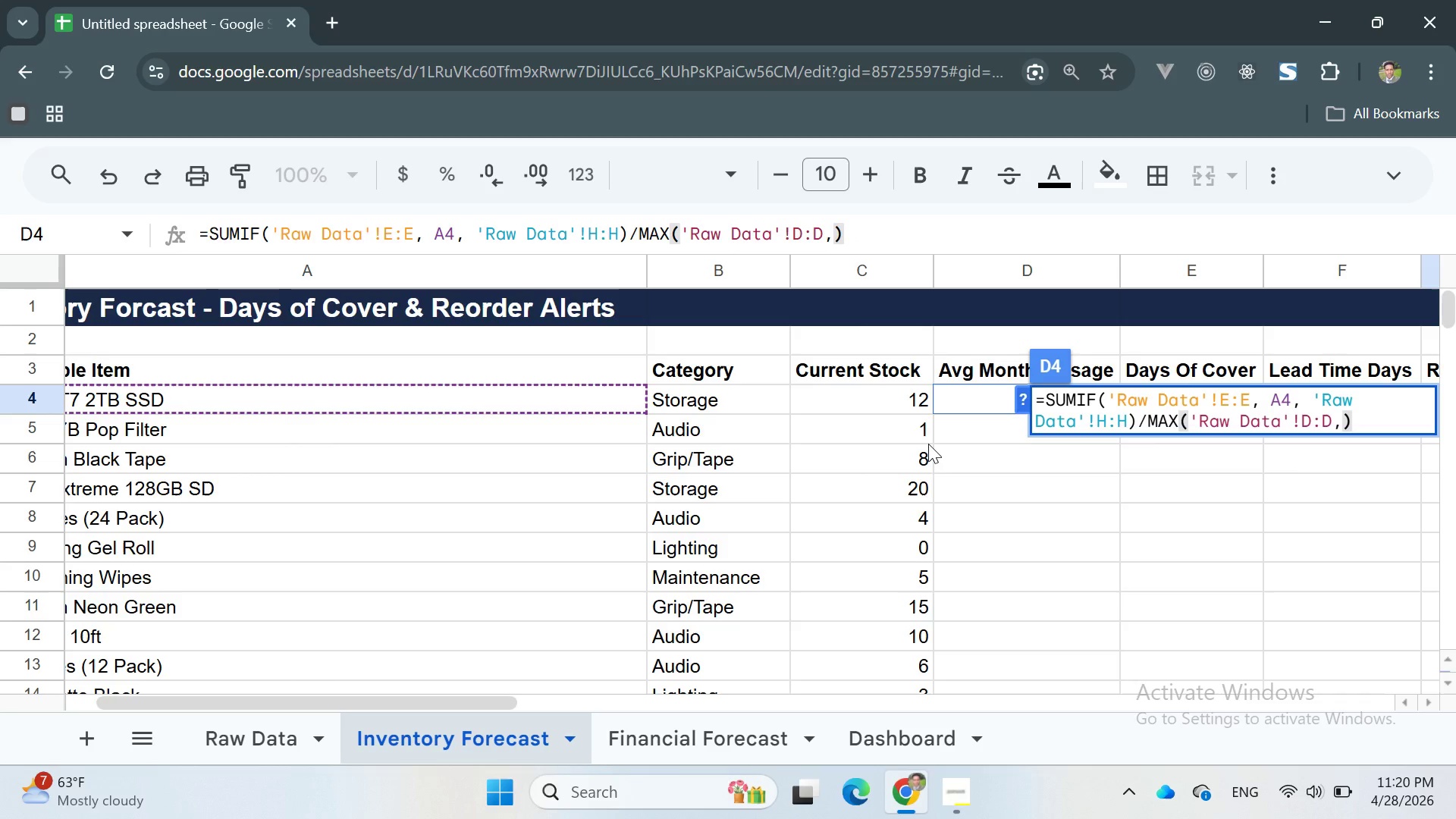 
hold_key(key=0, duration=0.34)
 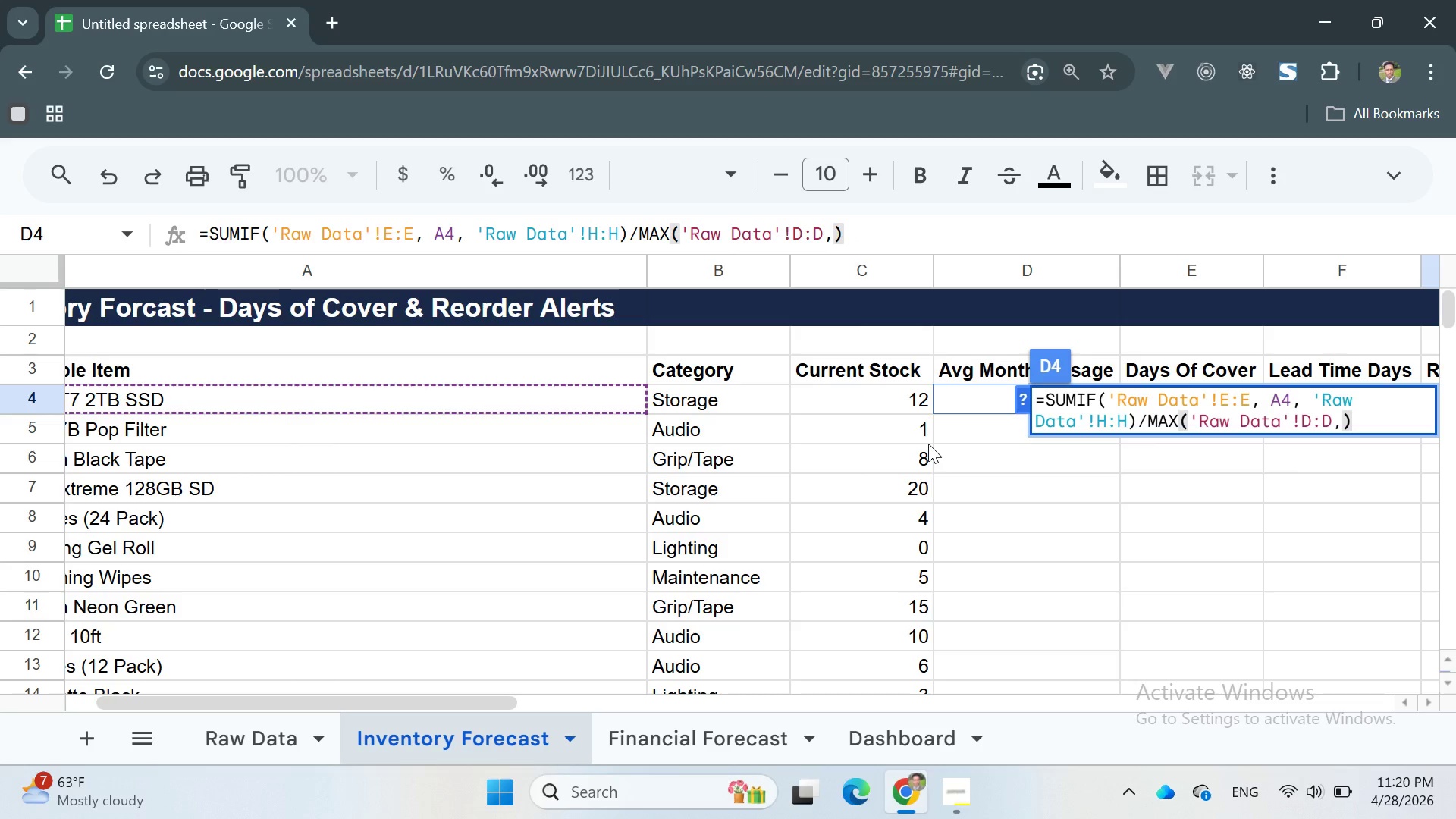 
key(Backspace)
key(Backspace)
type() - MIC)
key(Backspace)
type(N)
 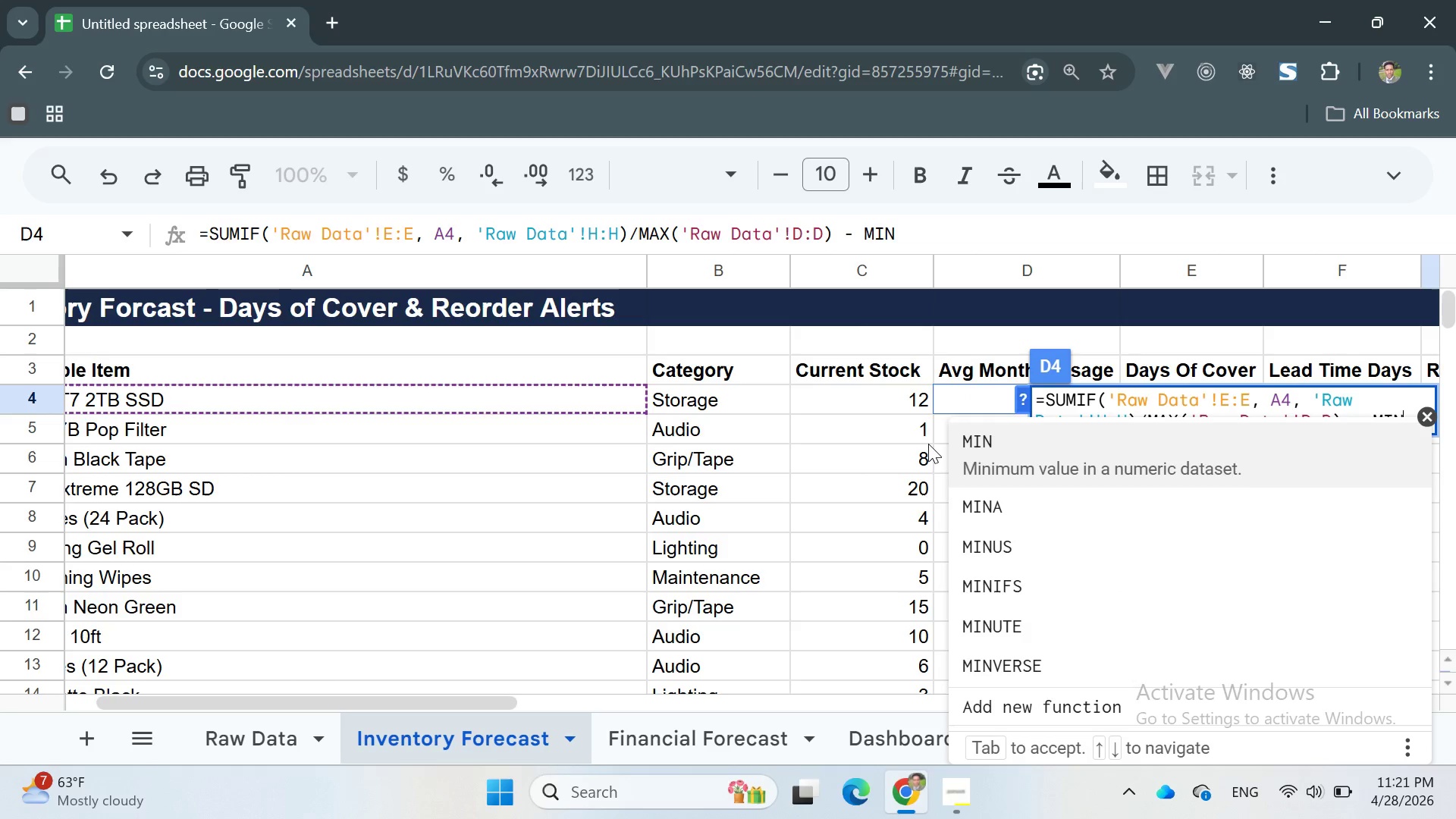 
key(Enter)
 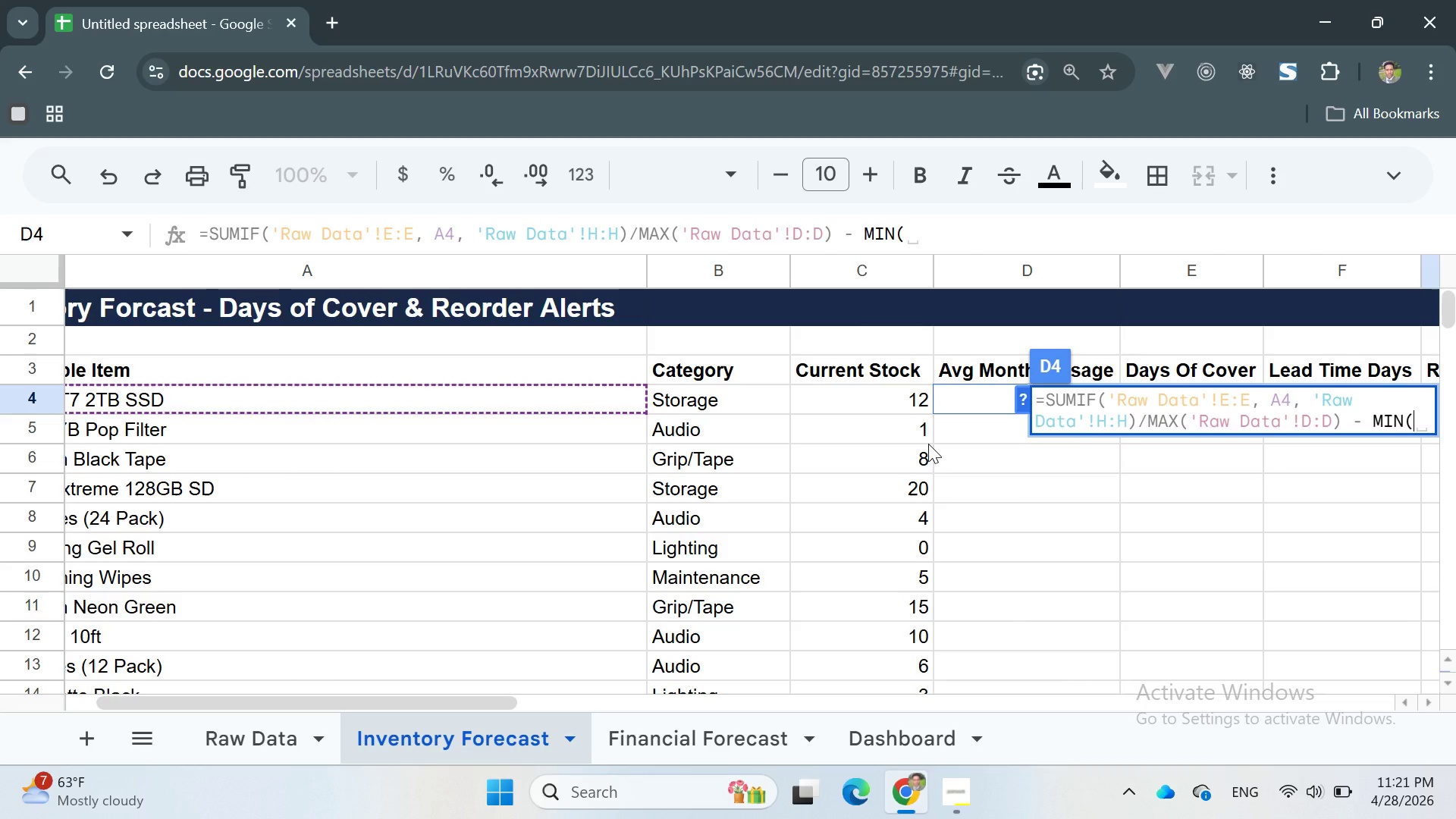 
key(Quote)
 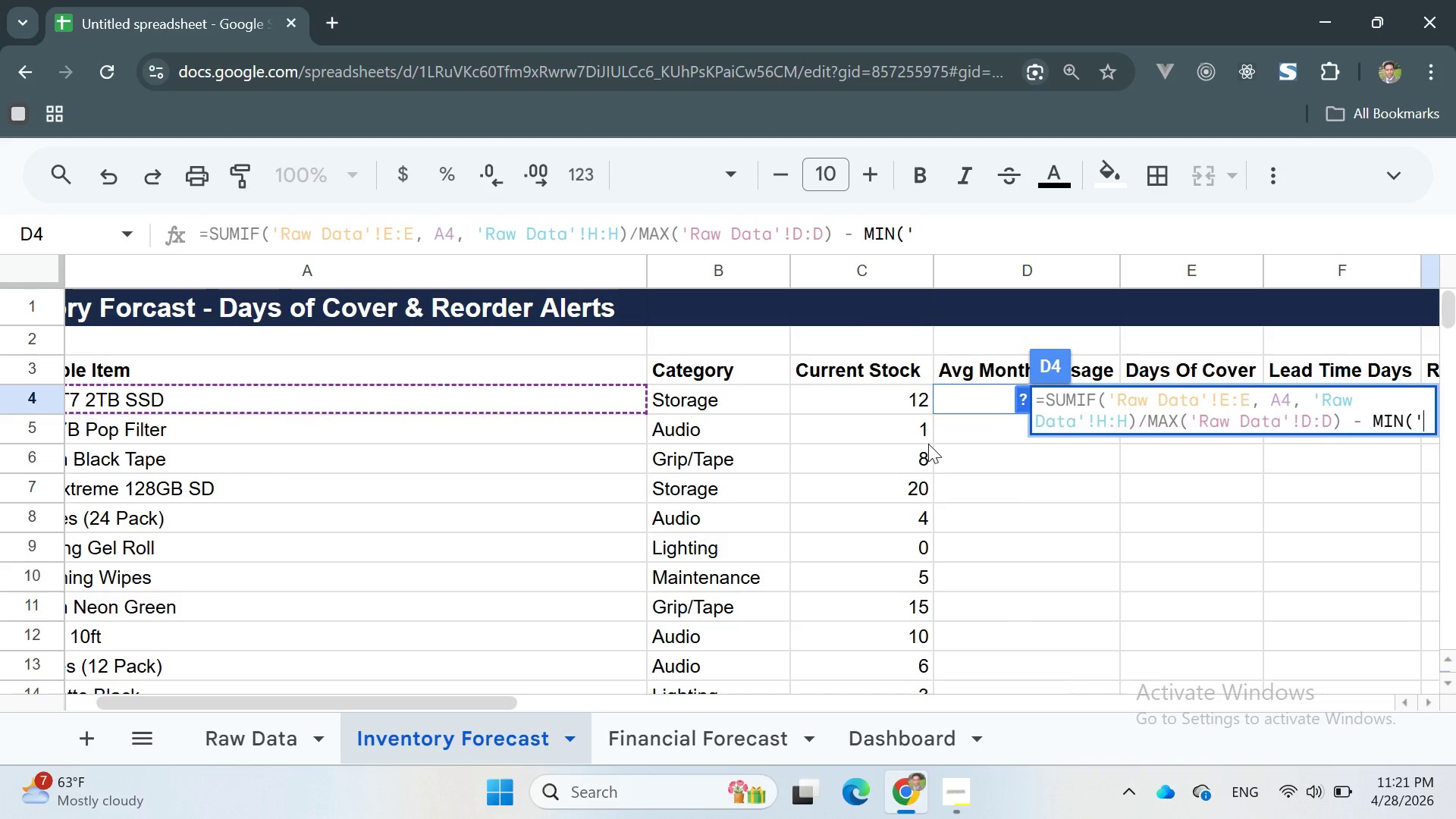 
key(Quote)
 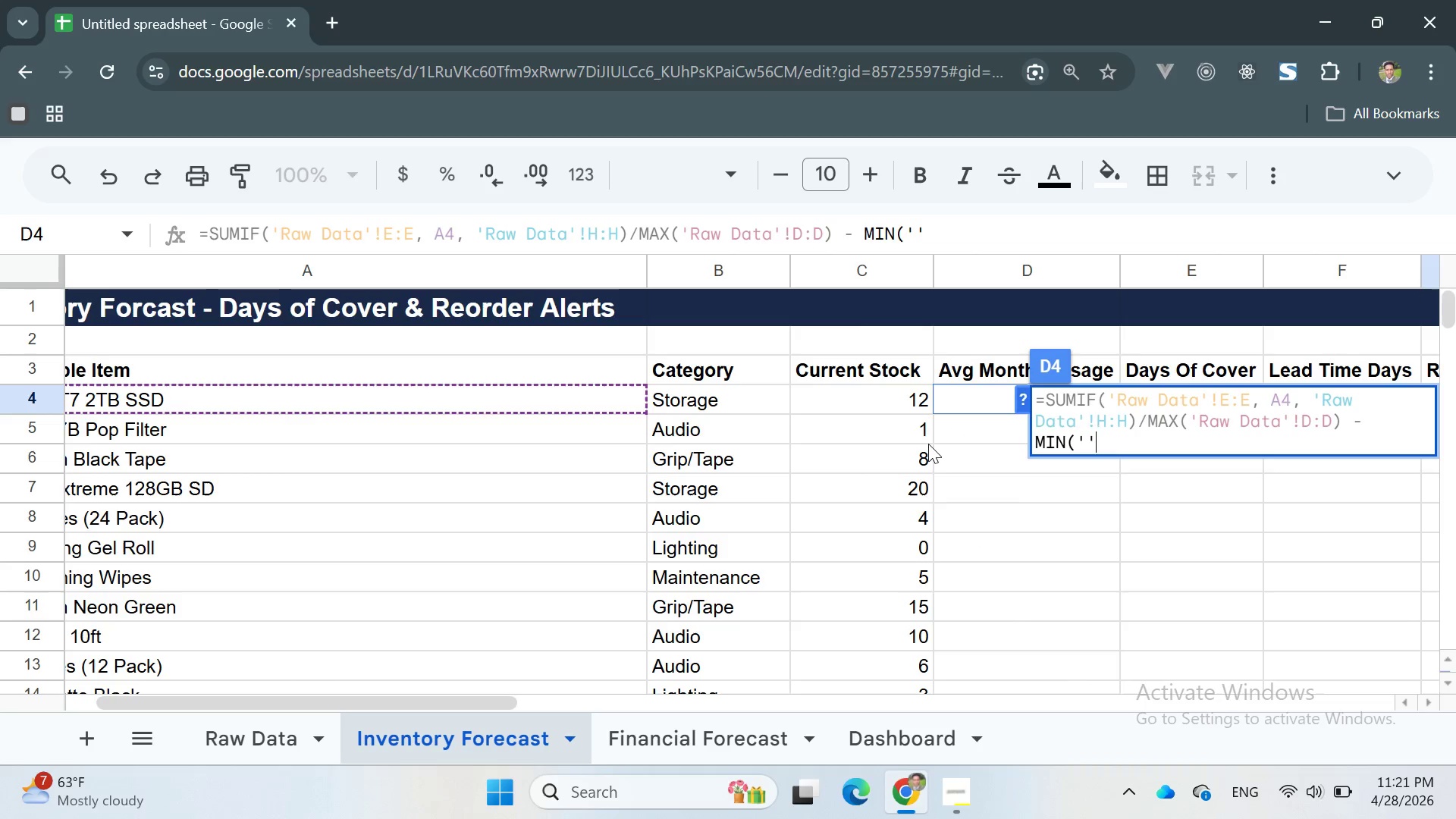 
key(ArrowLeft)
 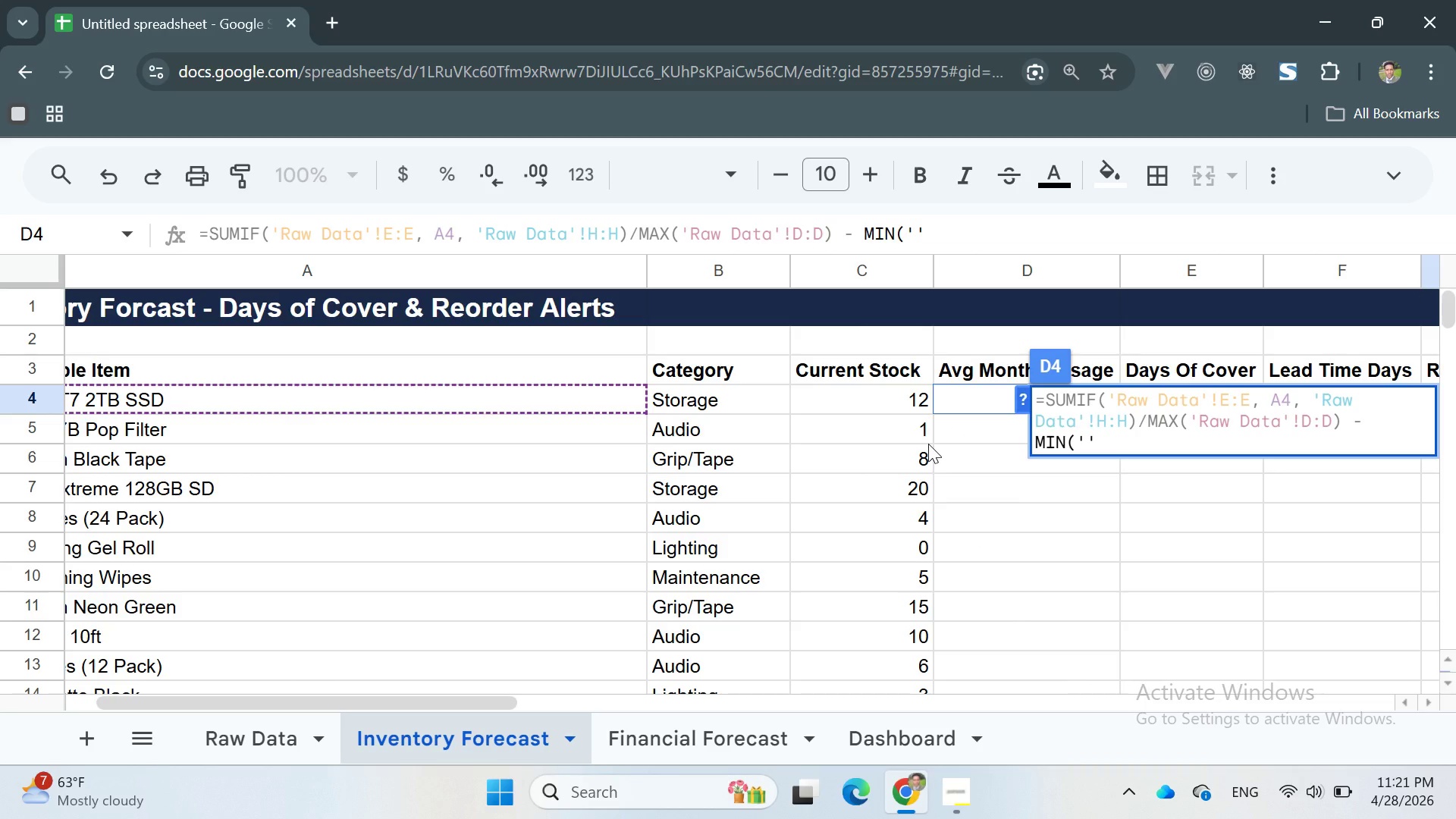 
type(Raw Data)
 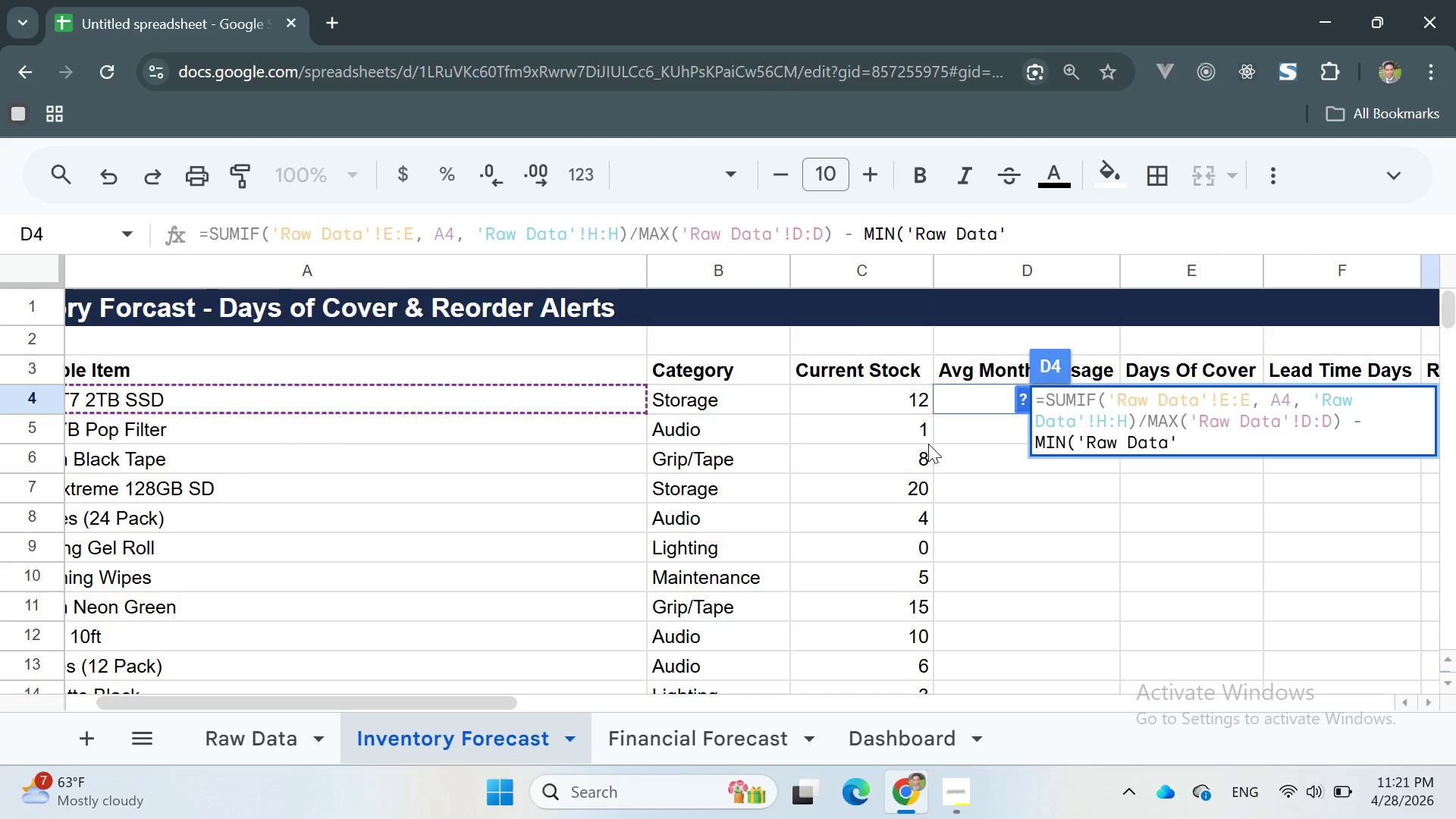 
key(ArrowRight)
 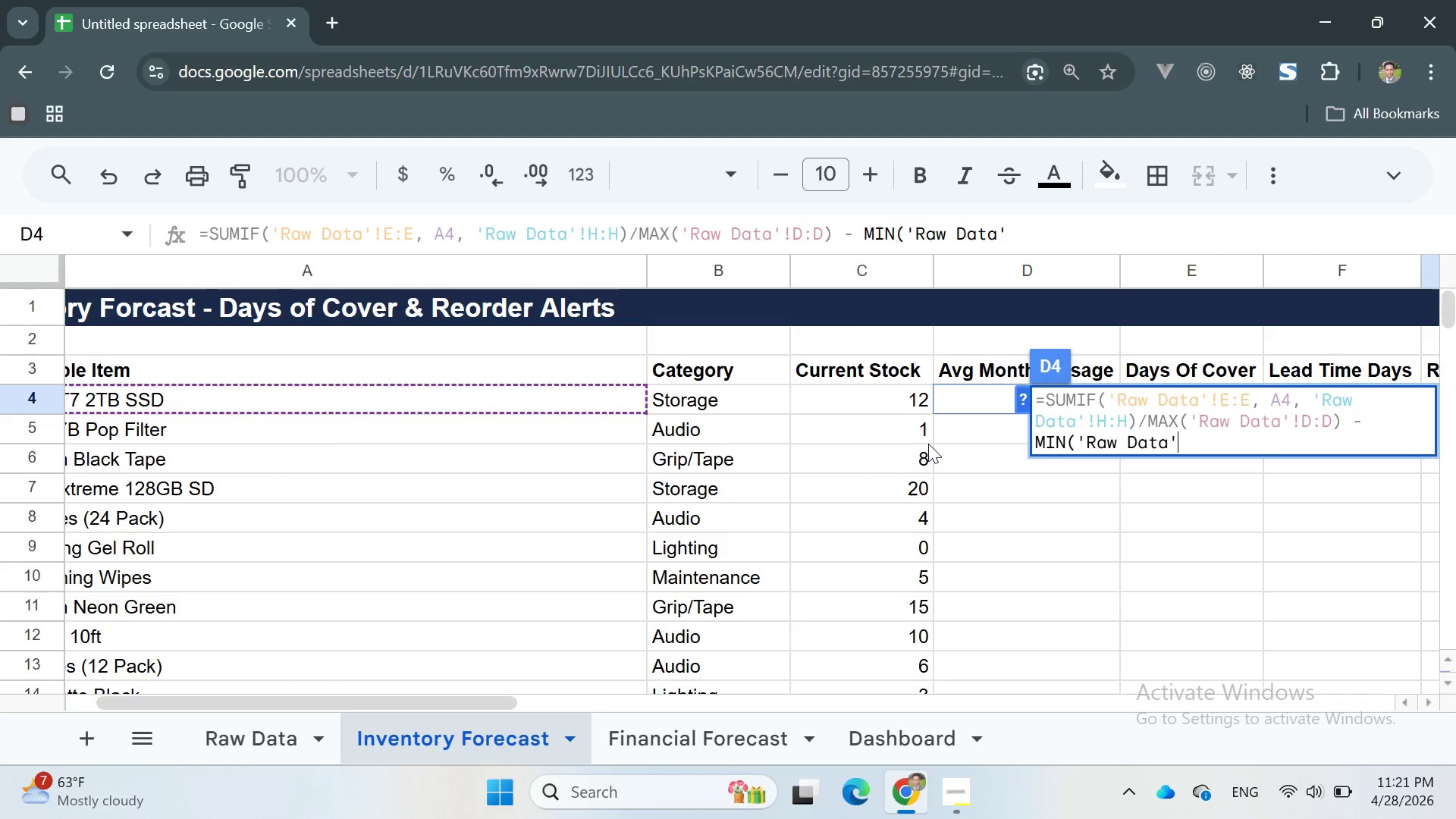 
type(!d:)
key(Backspace)
key(Backspace)
key(Backspace)
type(:D)
 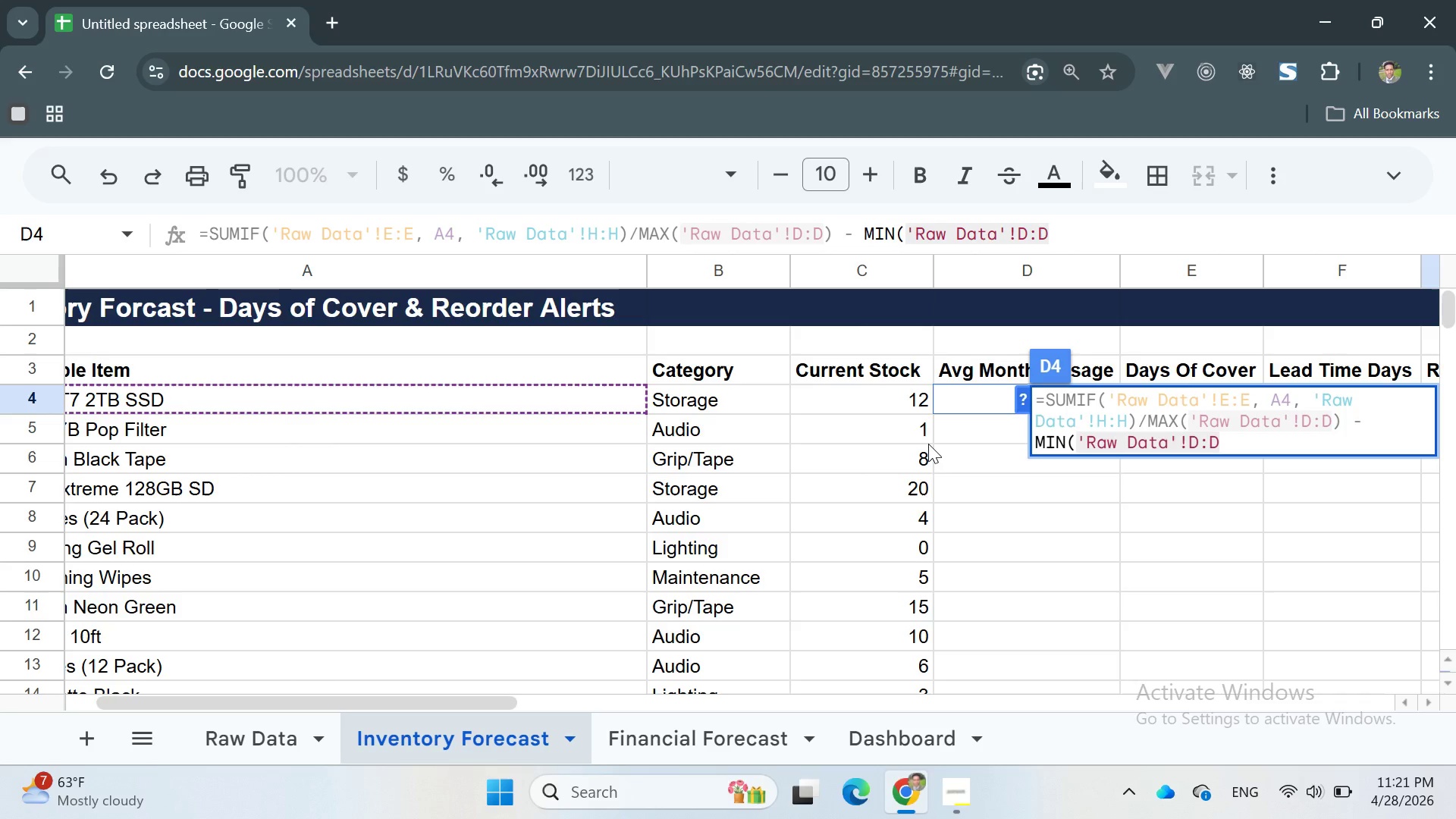 
type())*)
key(Backspace)
type( * 30)
 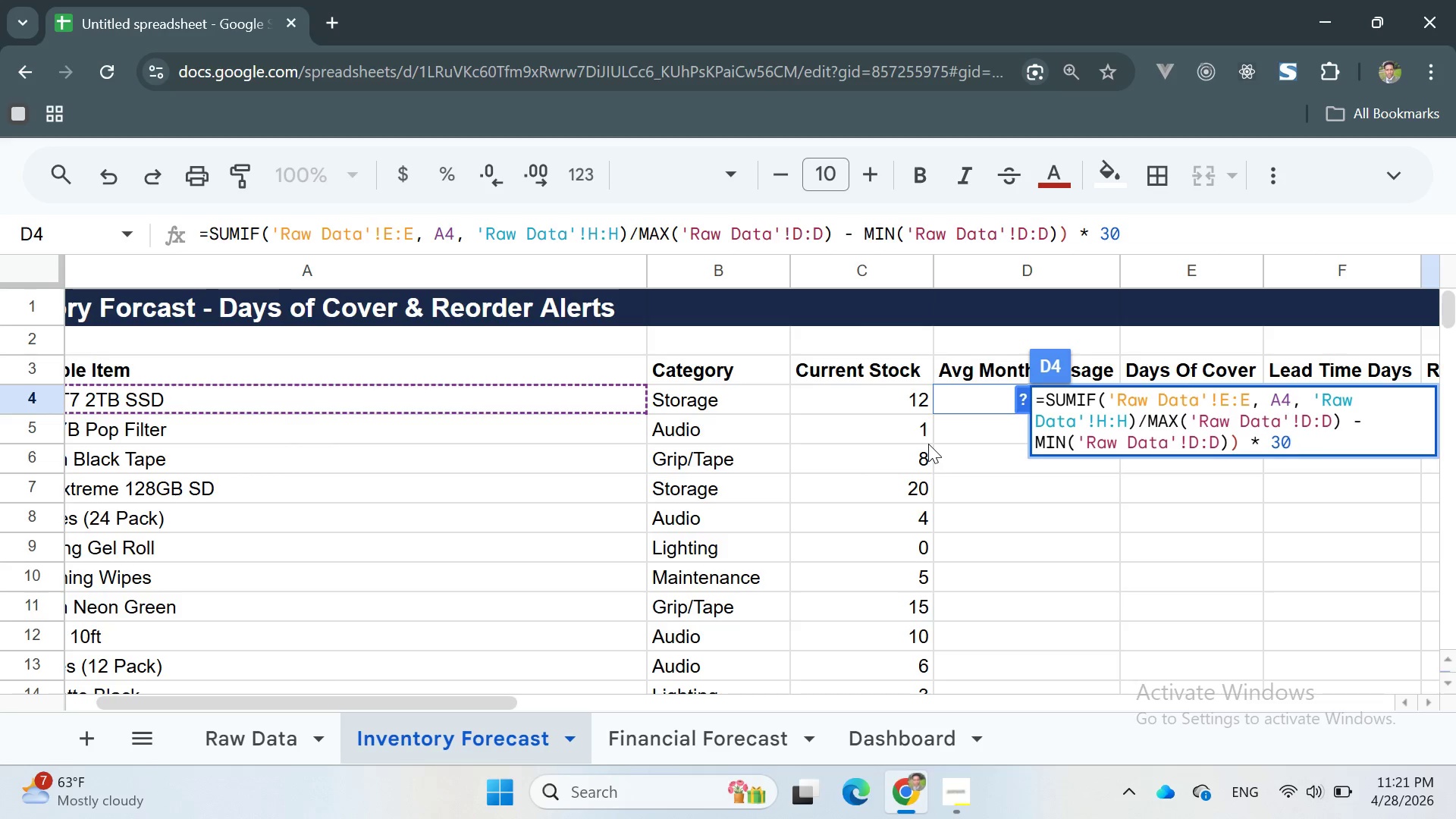 
hold_key(key=ShiftRight, duration=0.52)
 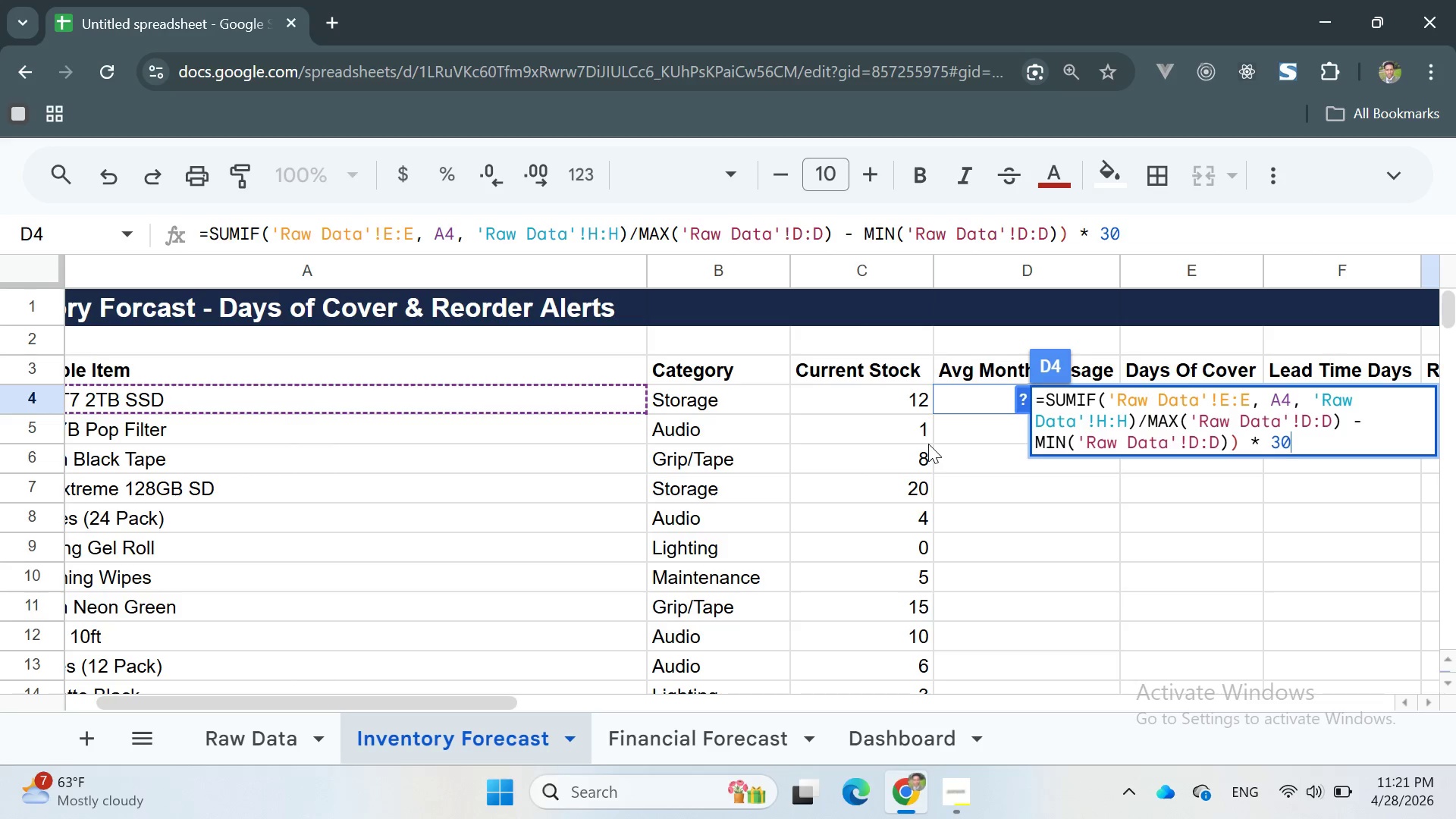 
key(Enter)
 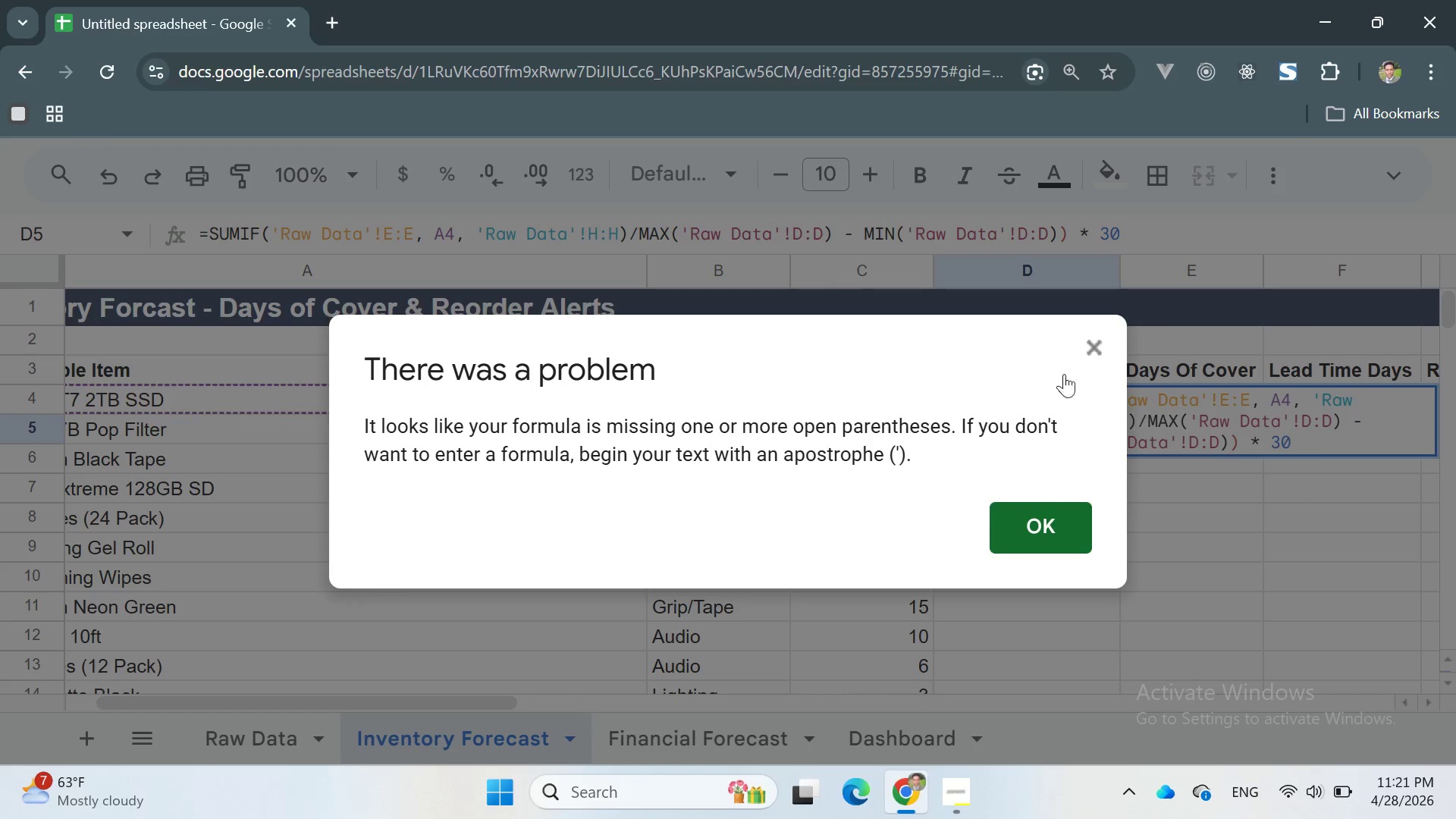 
left_click([1094, 344])
 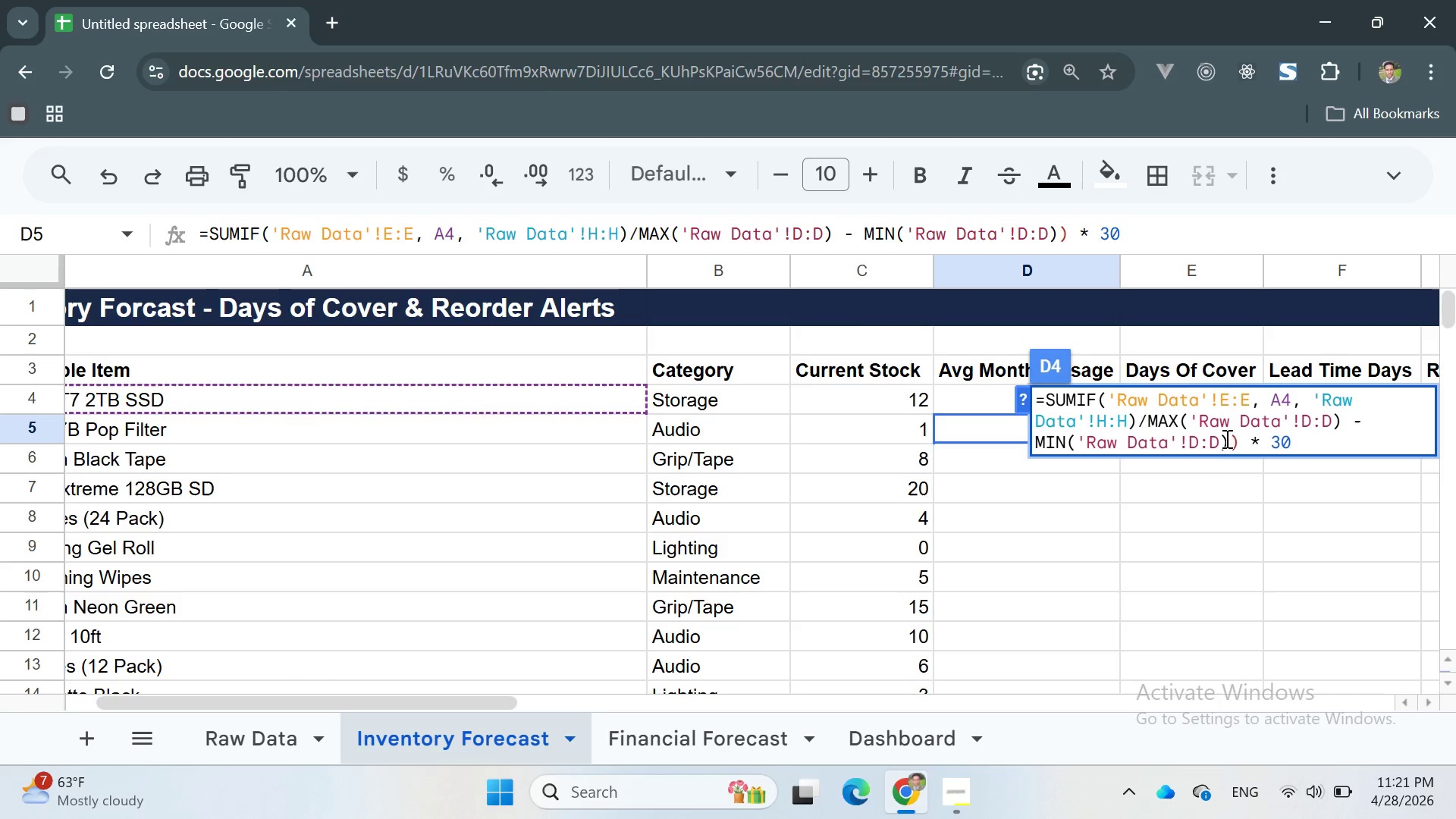 
left_click([1234, 443])
 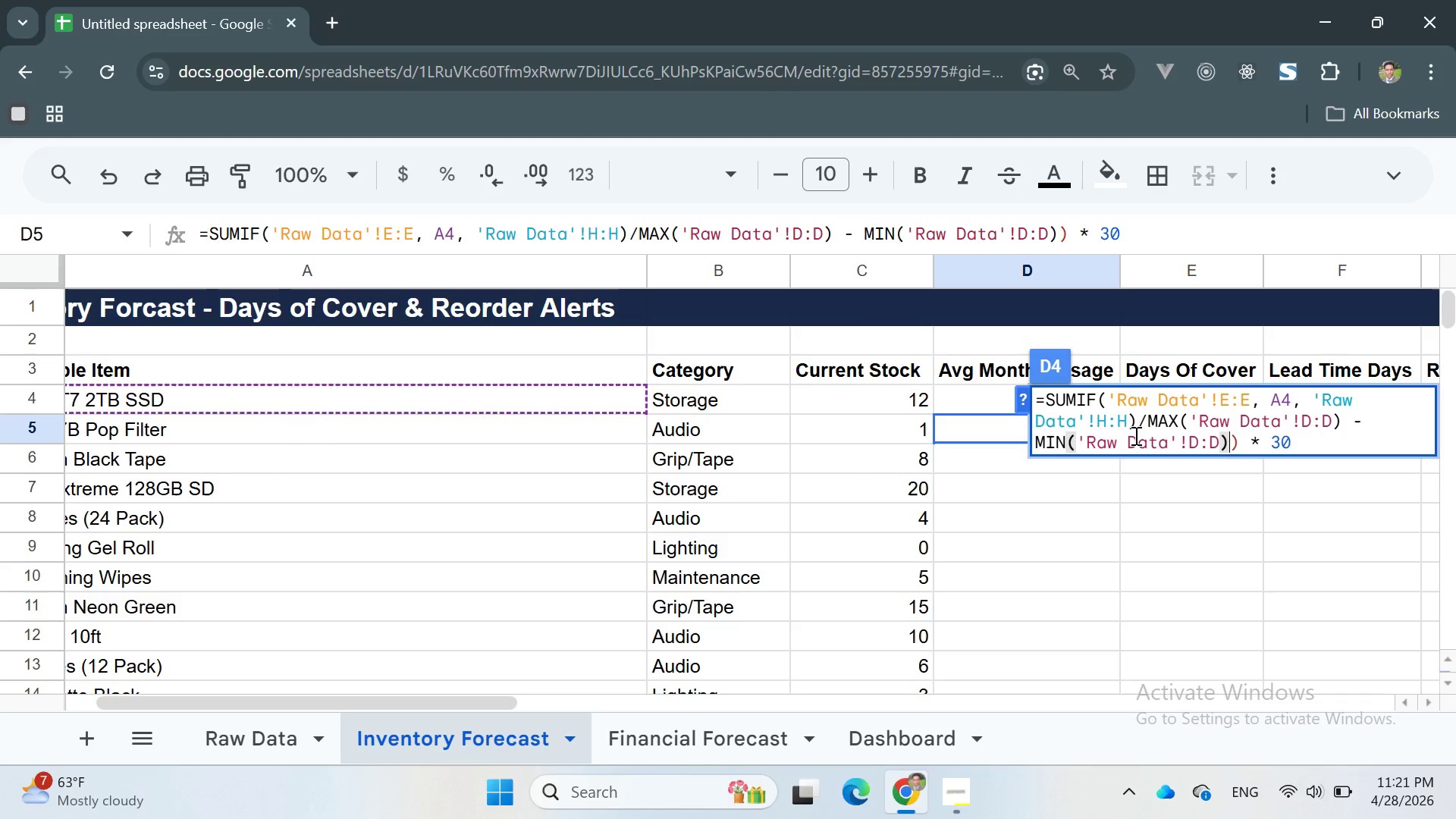 
wait(23.44)
 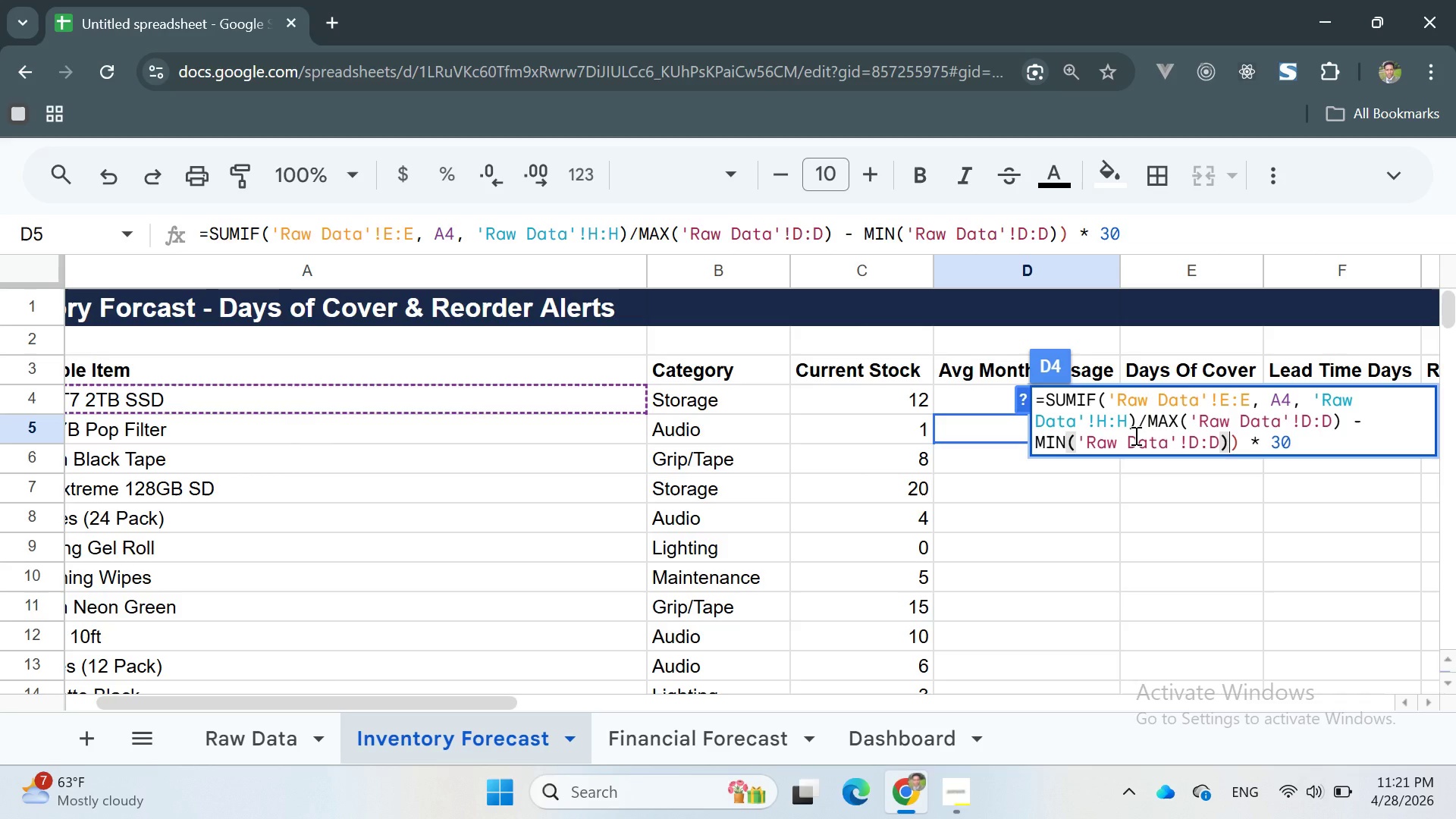 
left_click([1148, 420])
 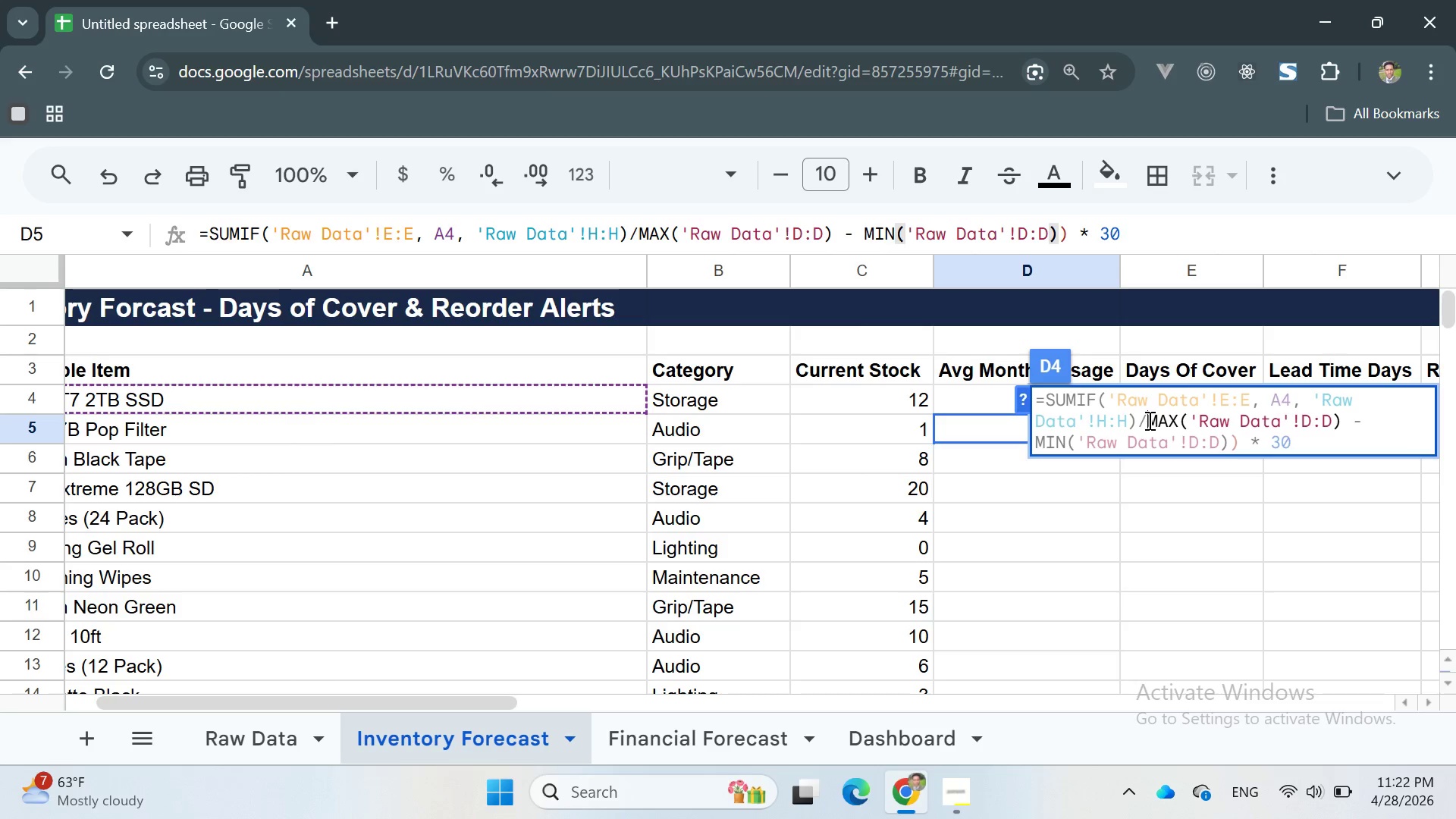 
key(Shift+9)
 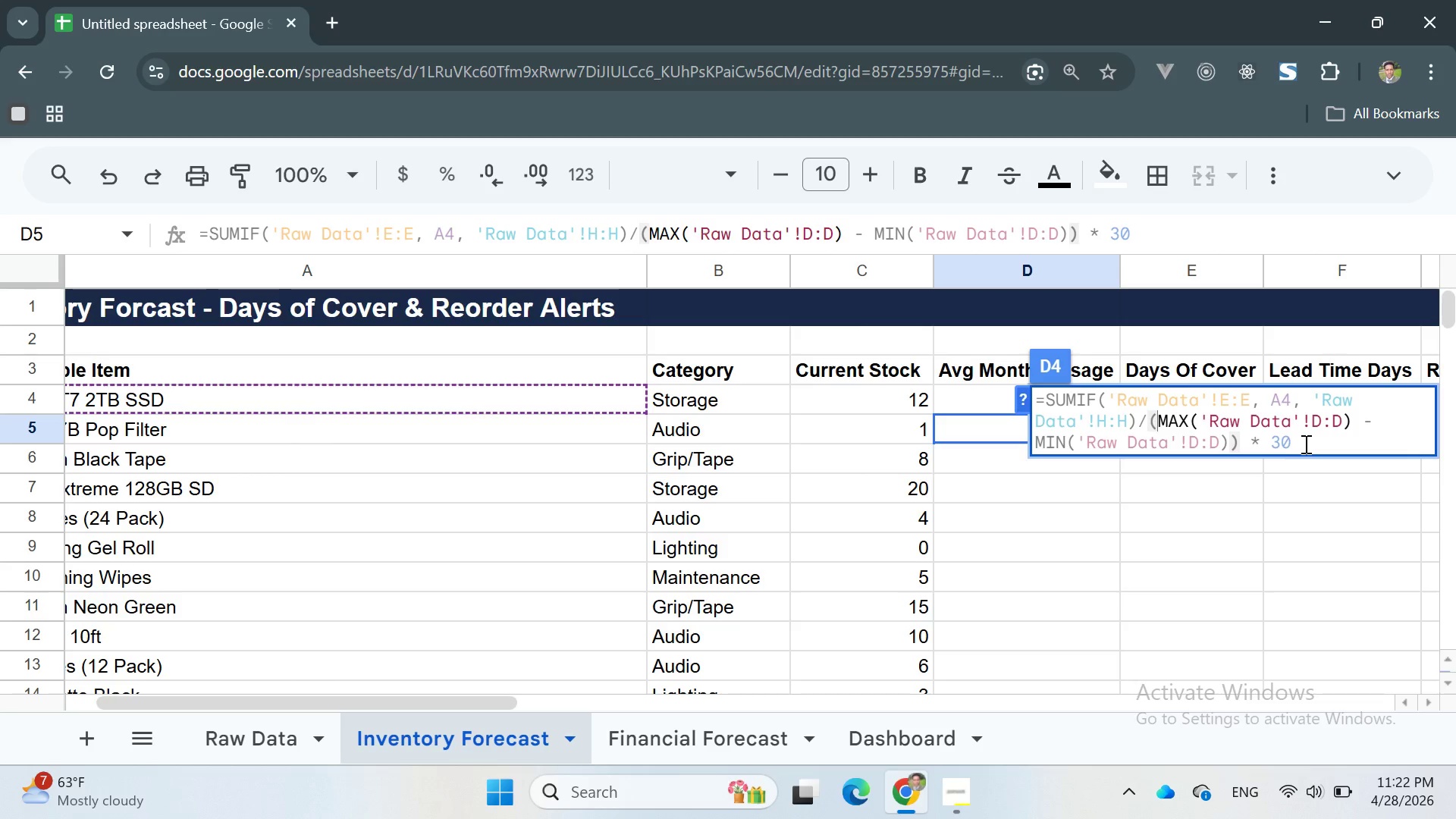 
left_click([1304, 444])
 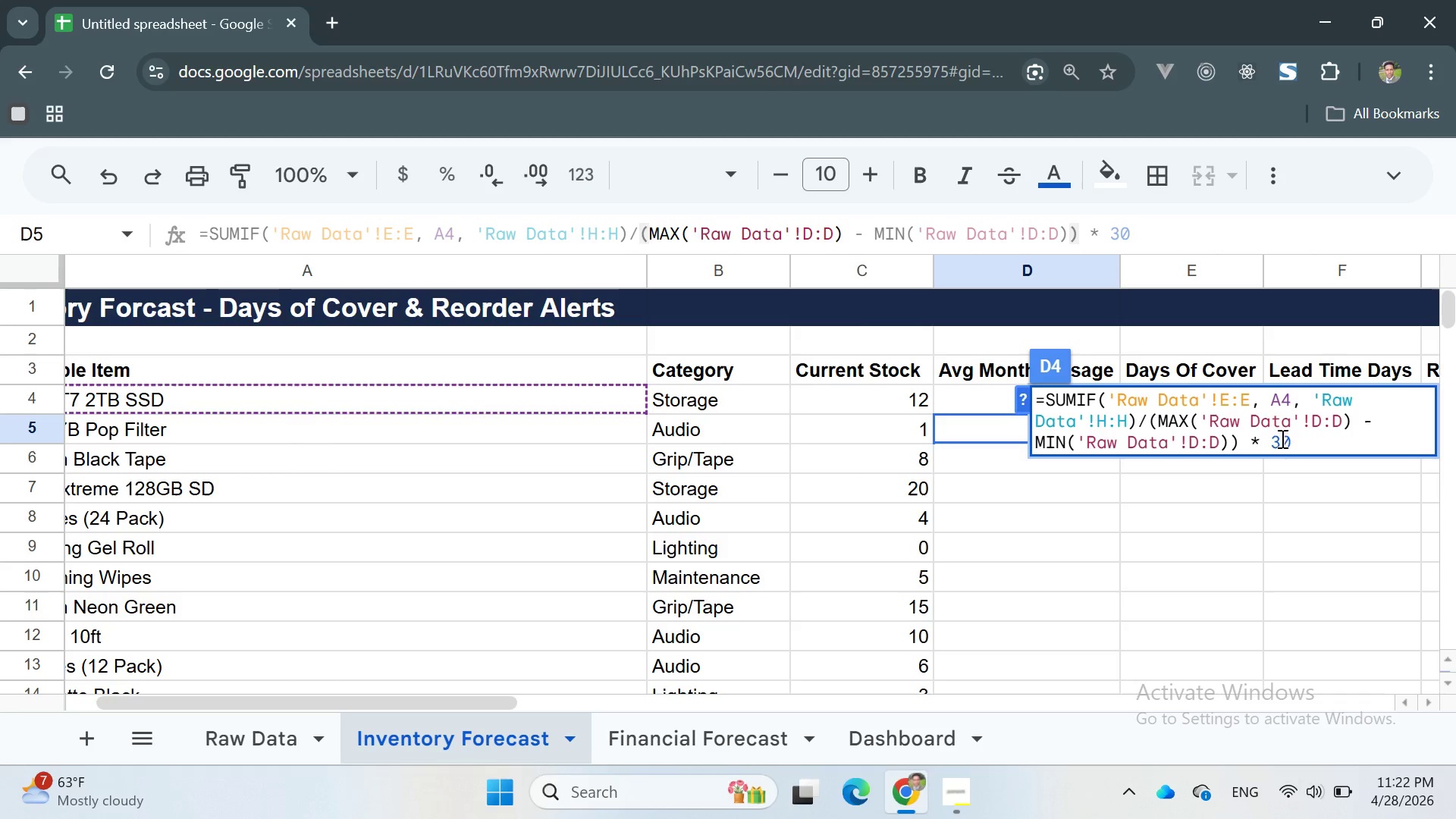 
wait(5.7)
 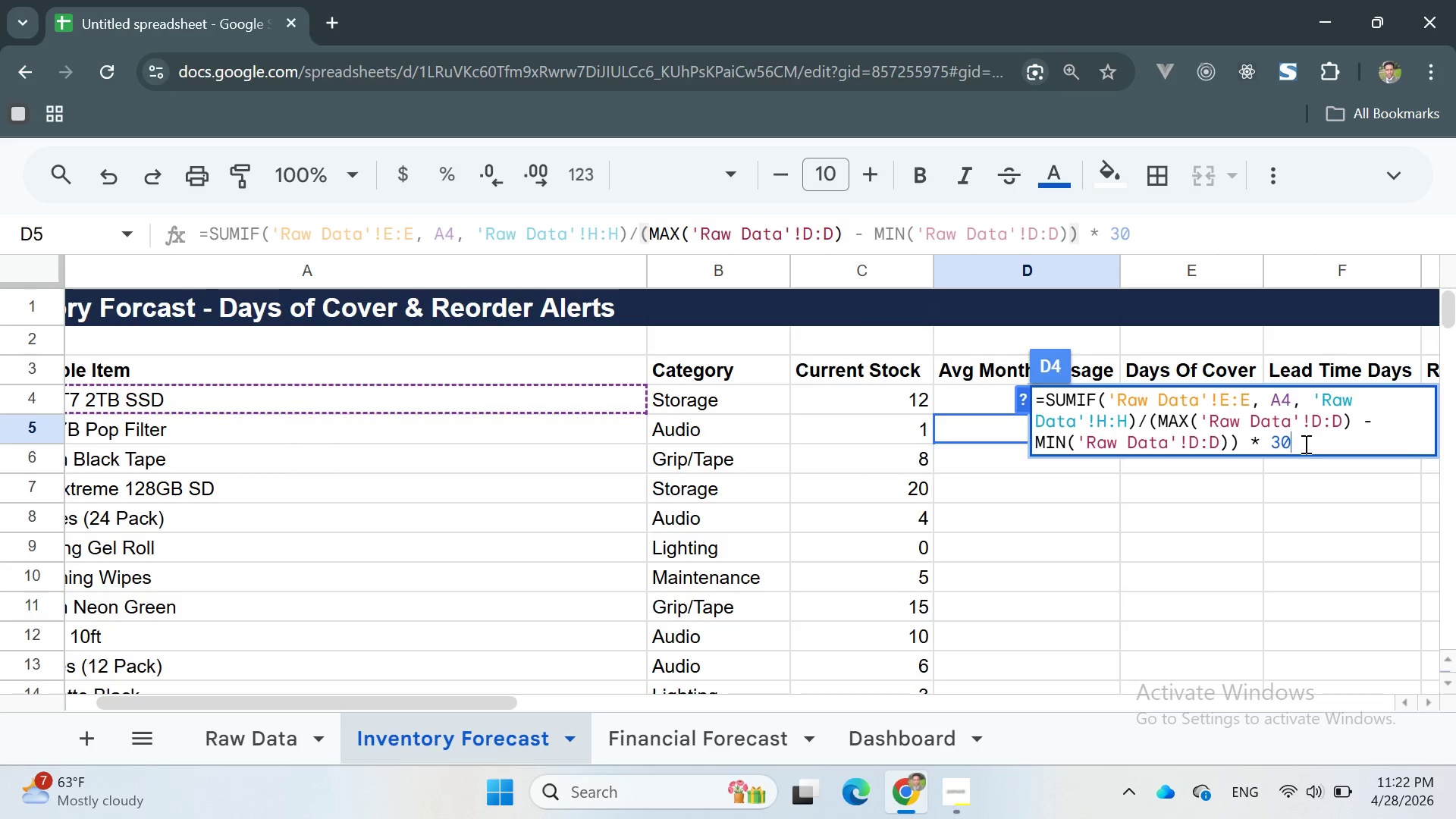 
left_click([1139, 419])
 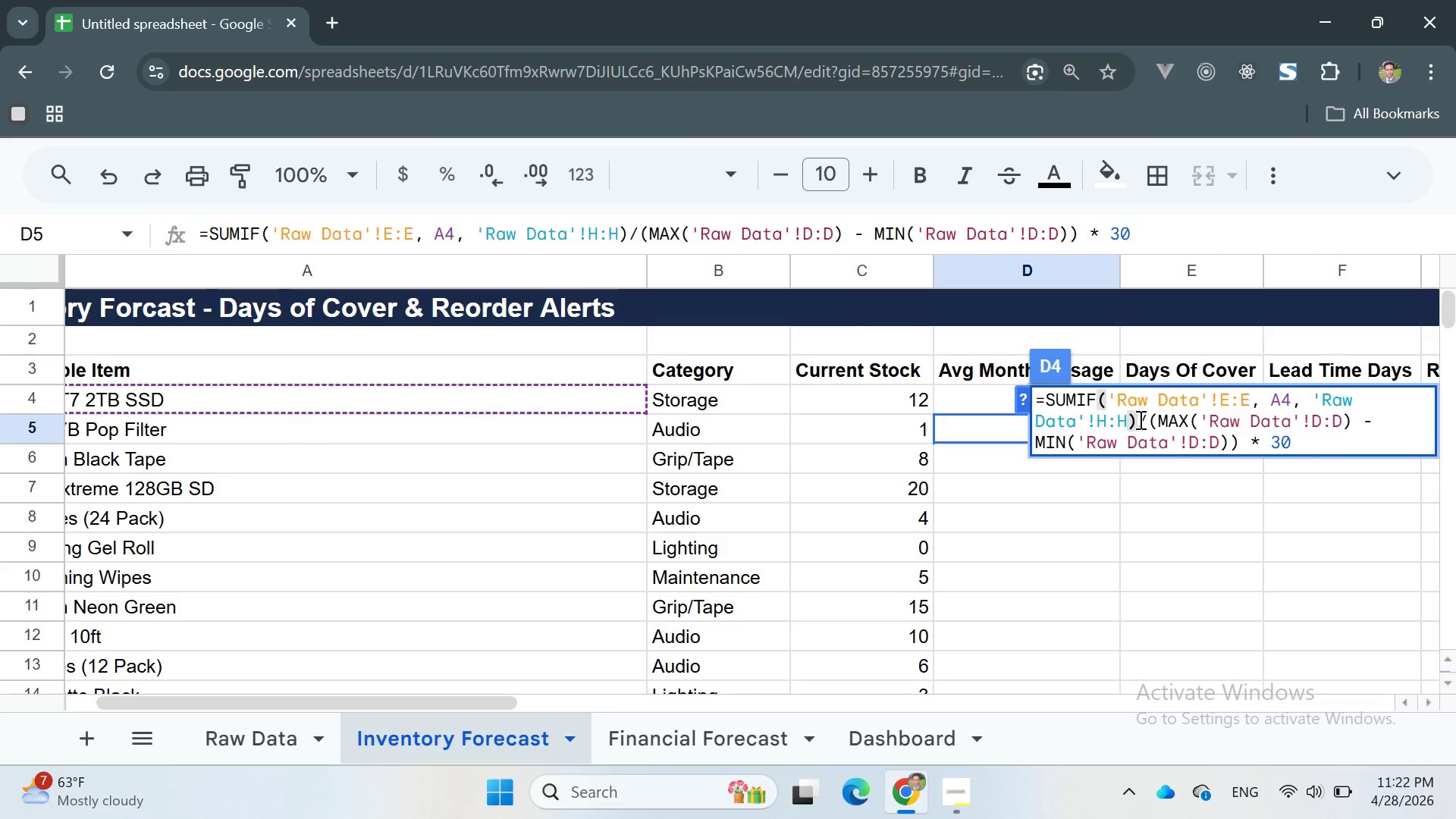 
key(Space)
 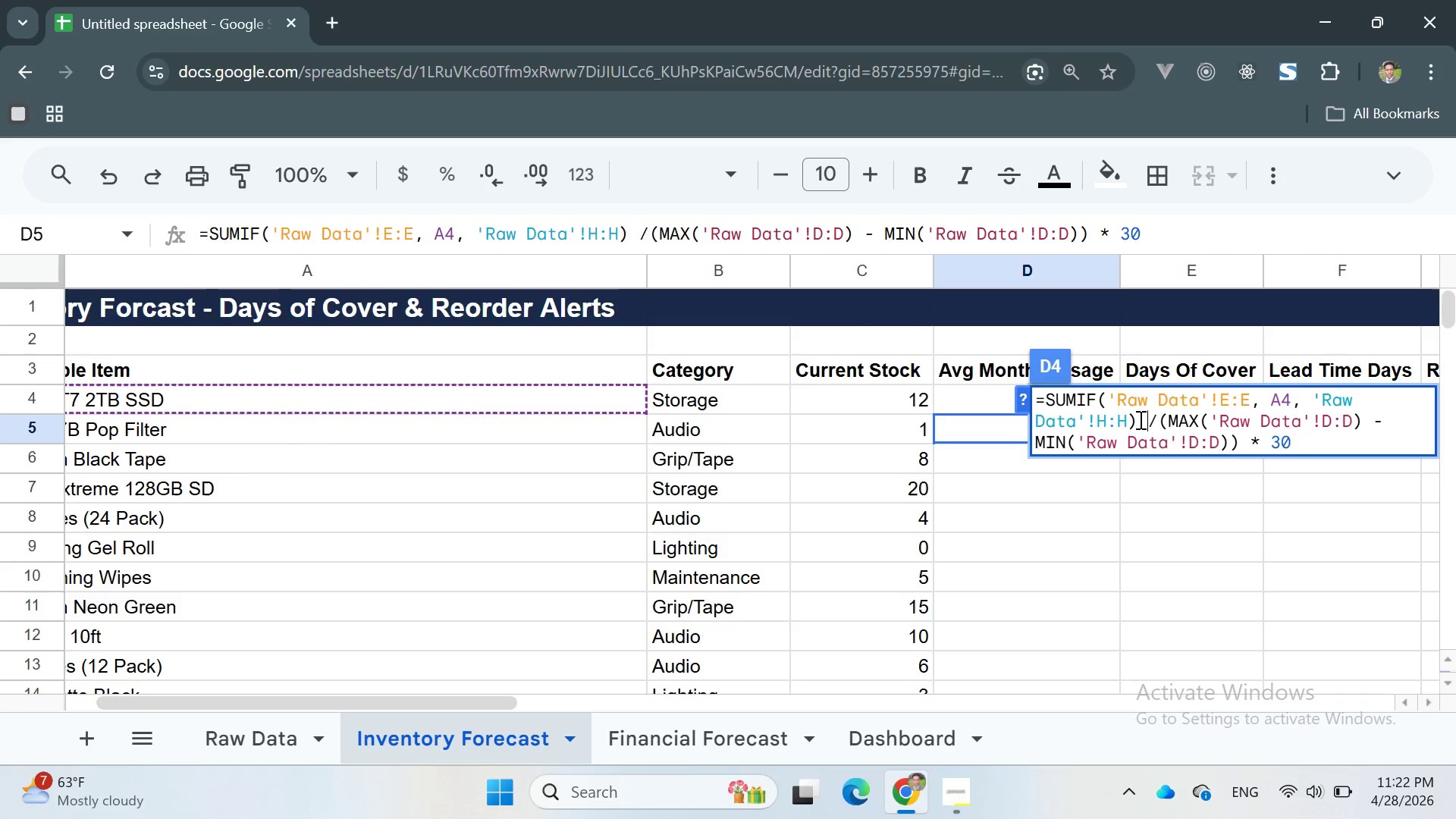 
key(ArrowRight)
 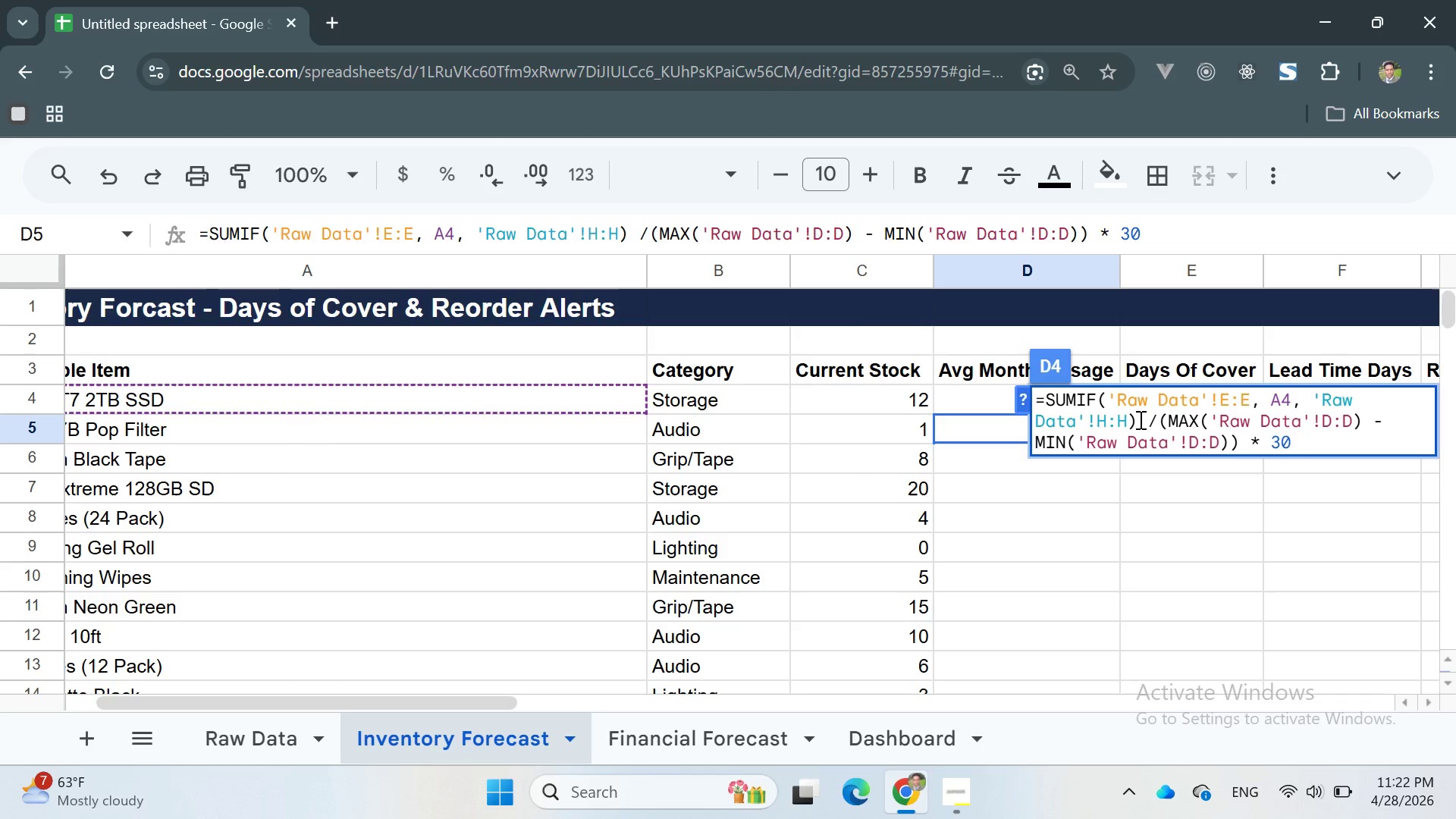 
key(Space)
 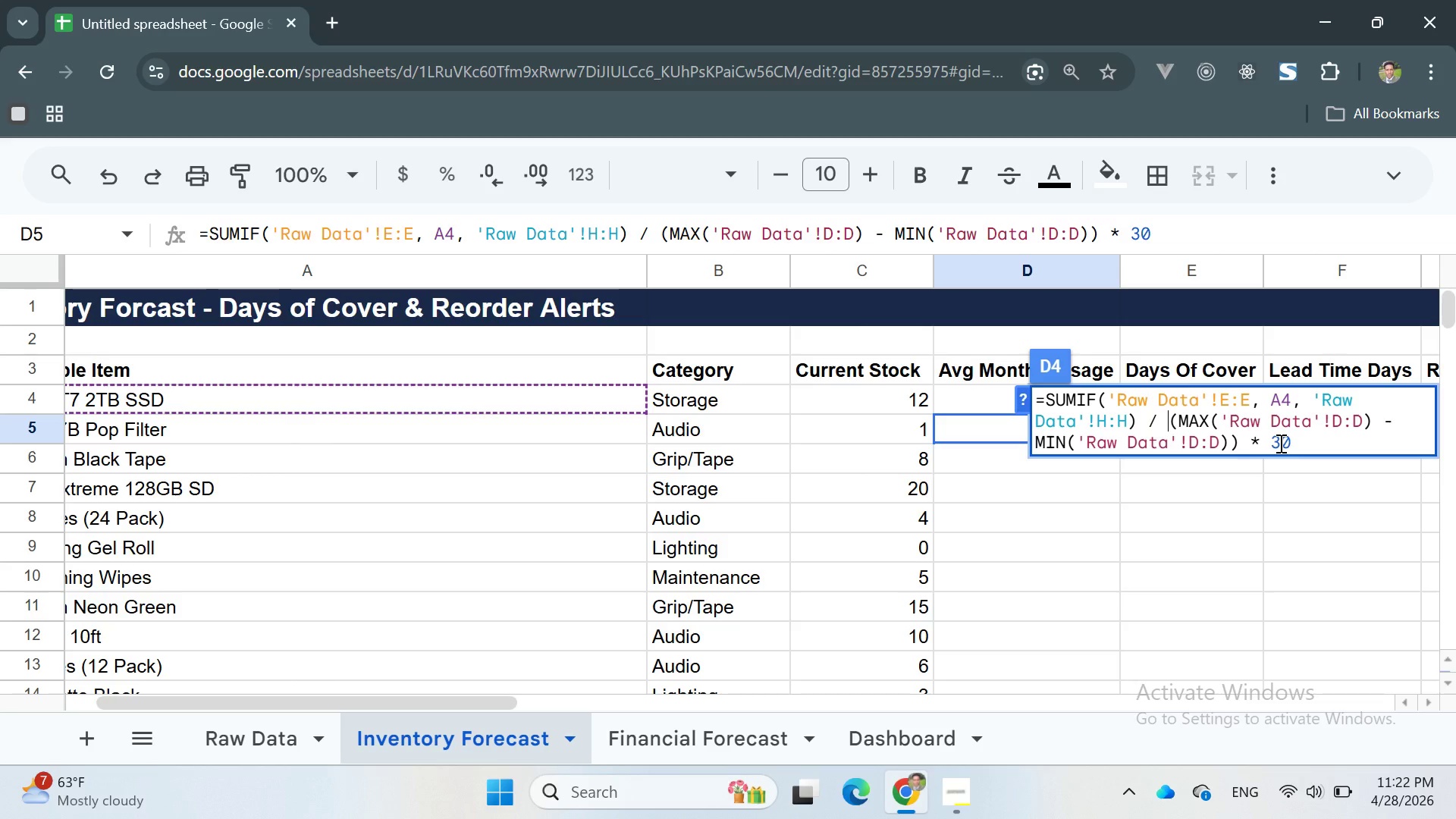 
wait(6.41)
 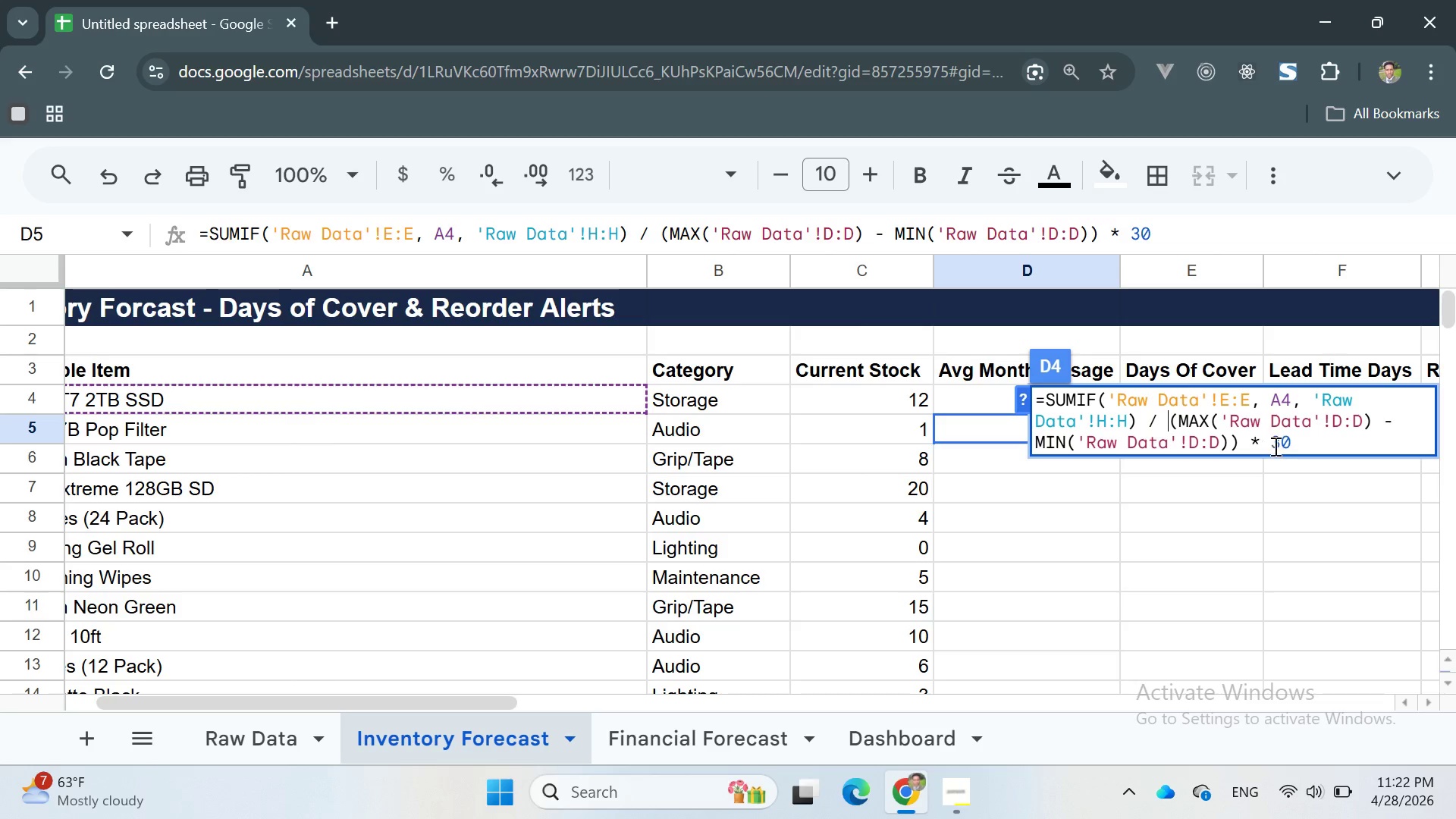 
left_click([1307, 441])
 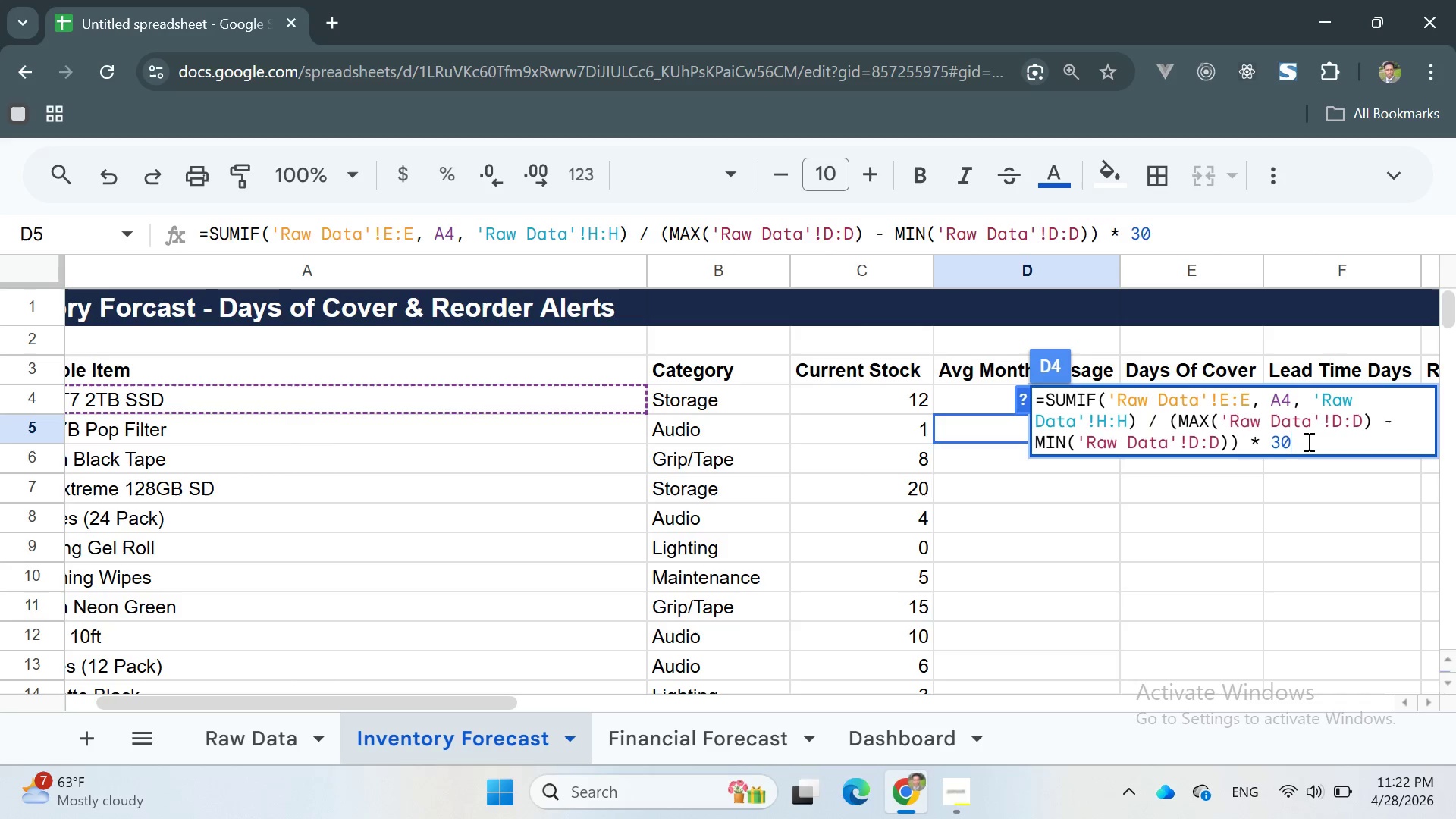 
scroll: coordinate [1307, 441], scroll_direction: down, amount: 1.0
 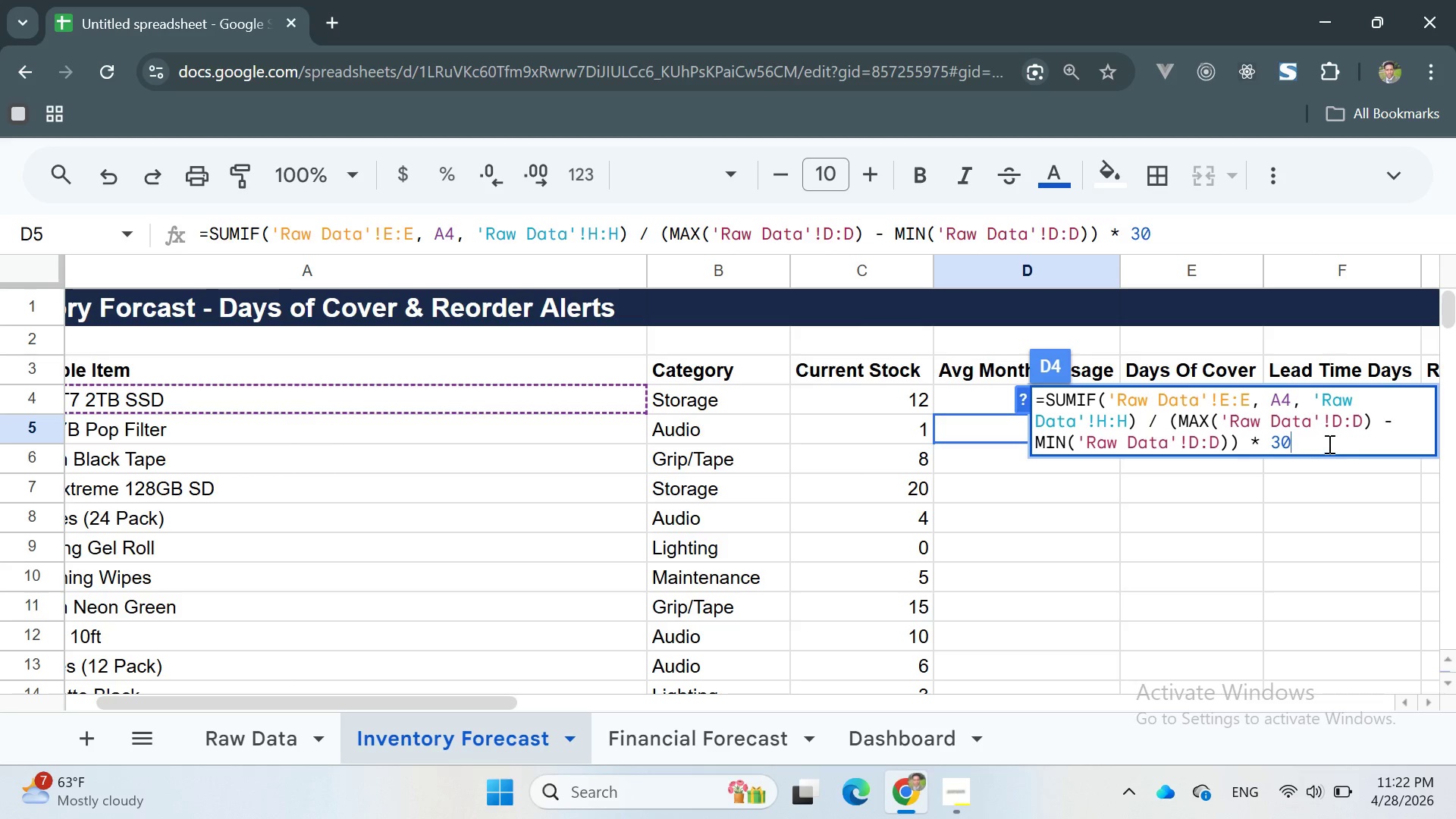 
scroll: coordinate [1332, 446], scroll_direction: none, amount: 0.0
 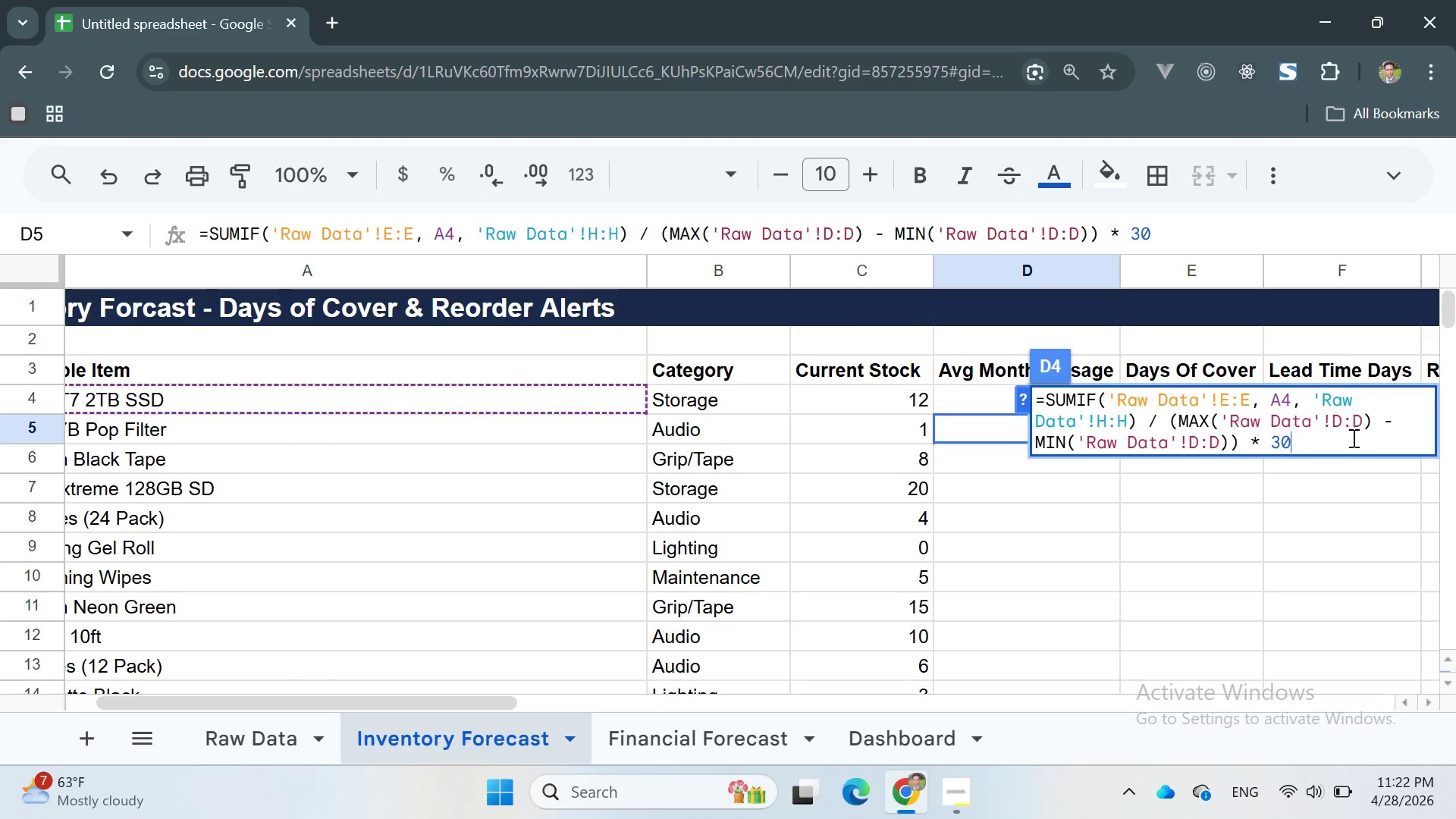 
left_click([1352, 438])
 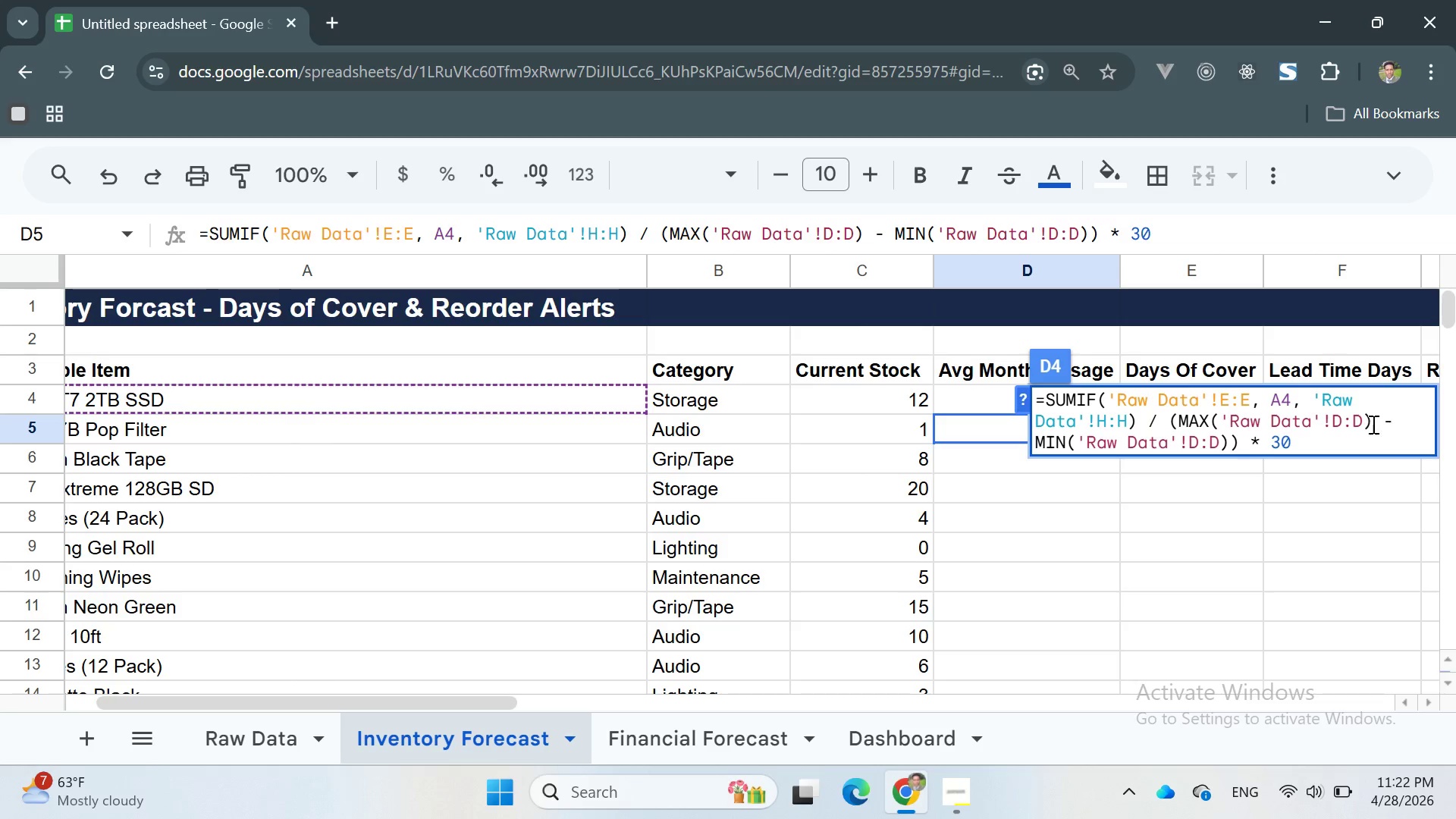 
left_click([1373, 422])
 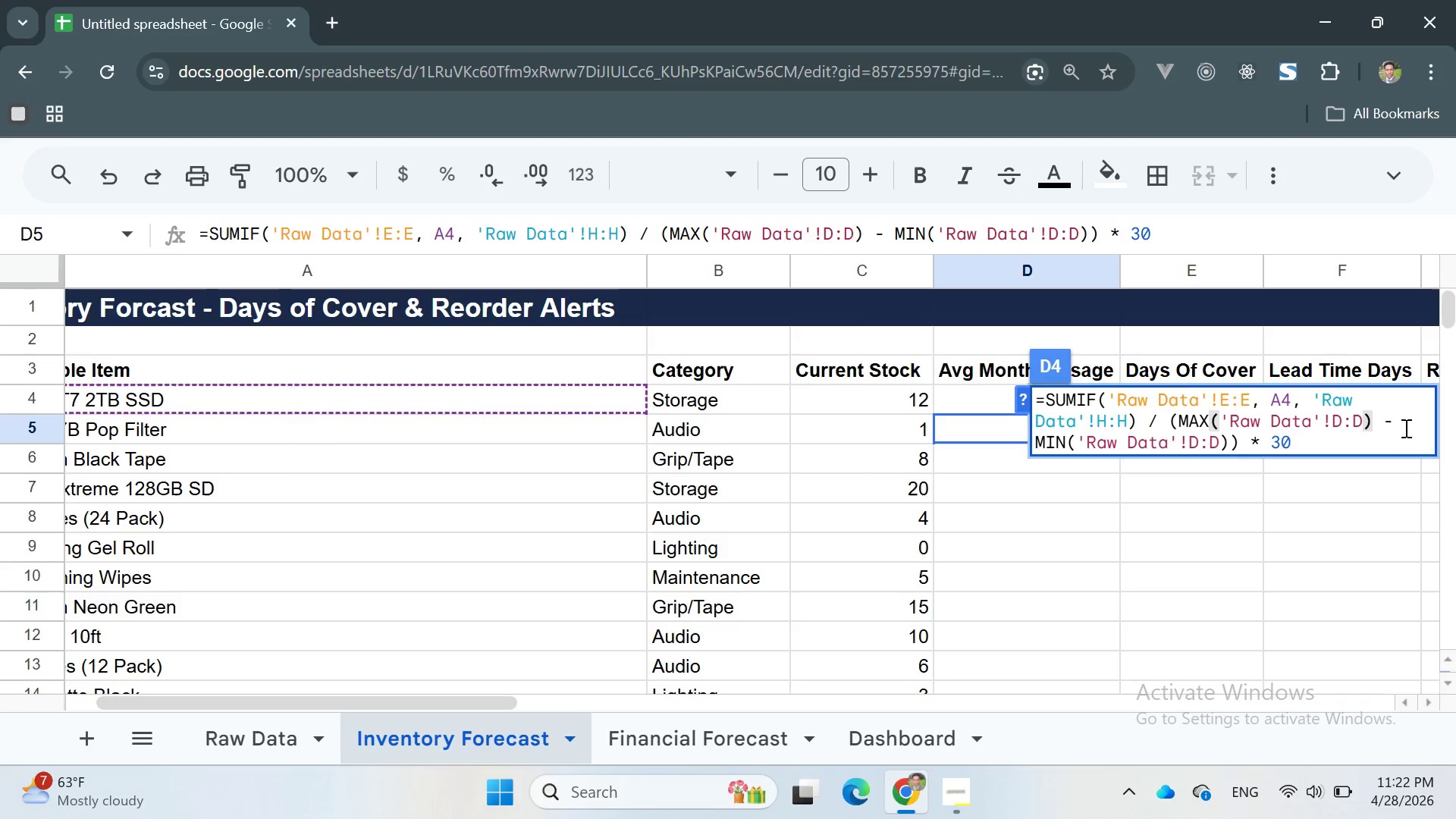 
left_click([1404, 428])
 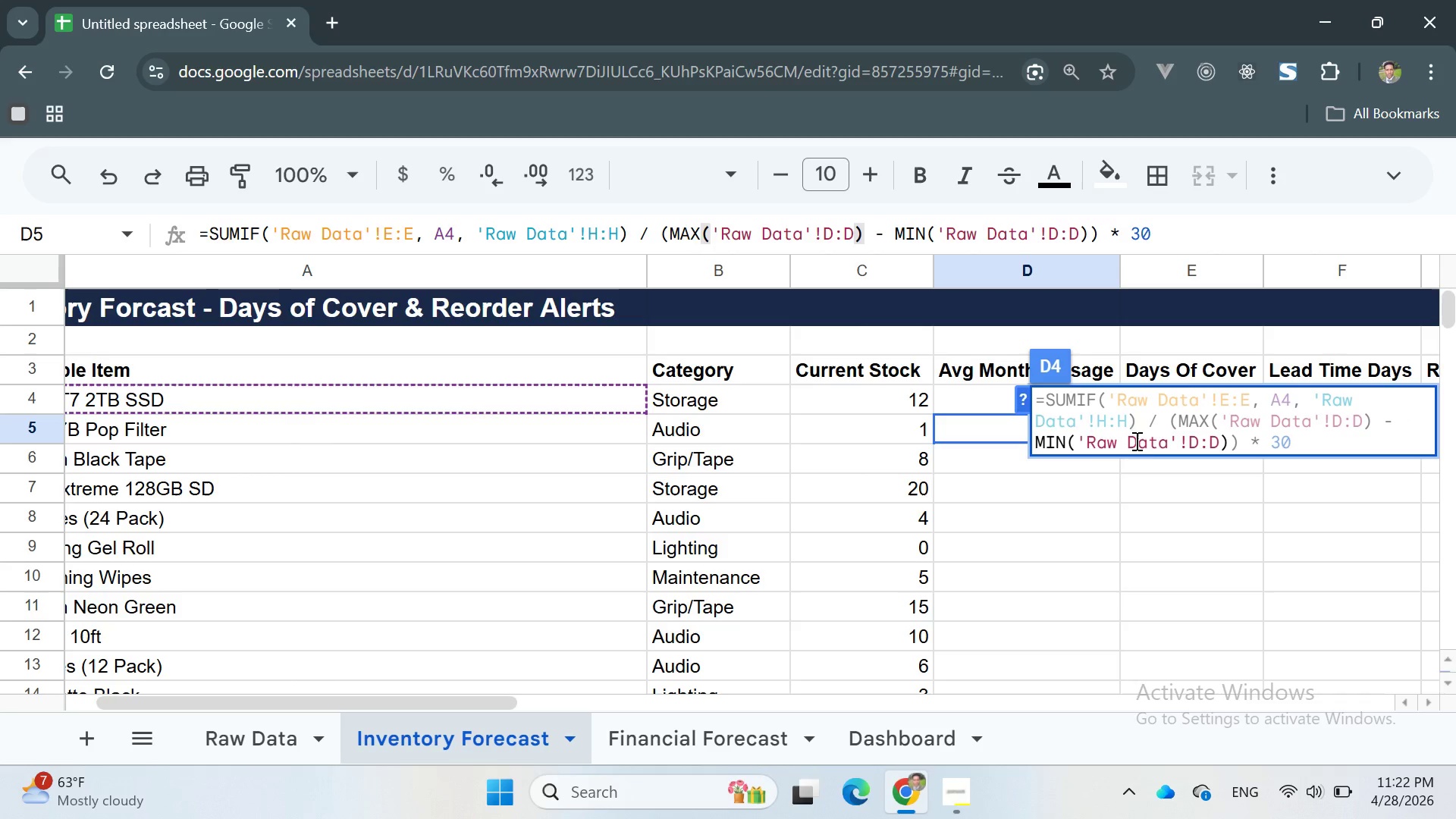 
left_click([1143, 445])
 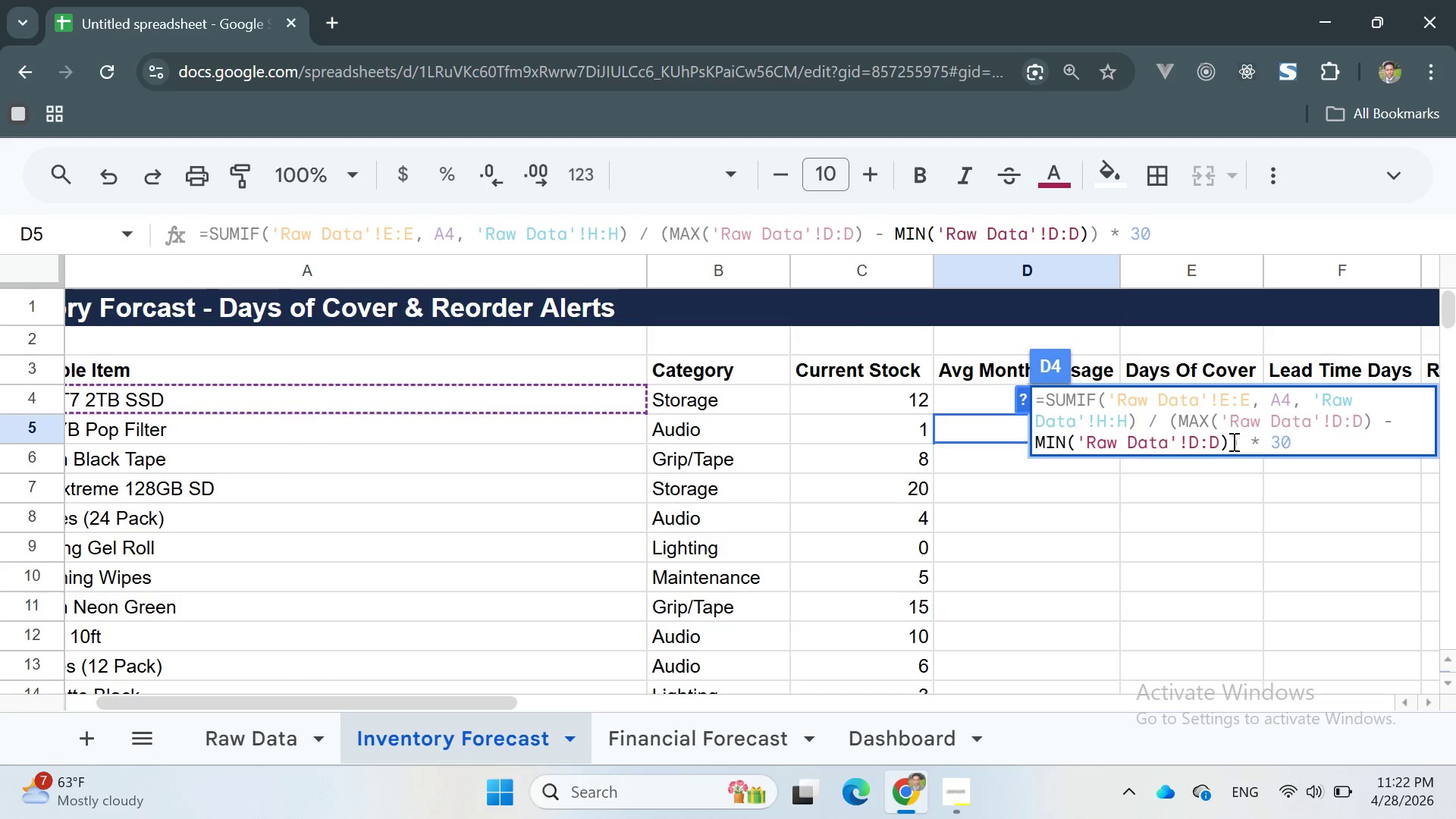 
left_click([1232, 441])
 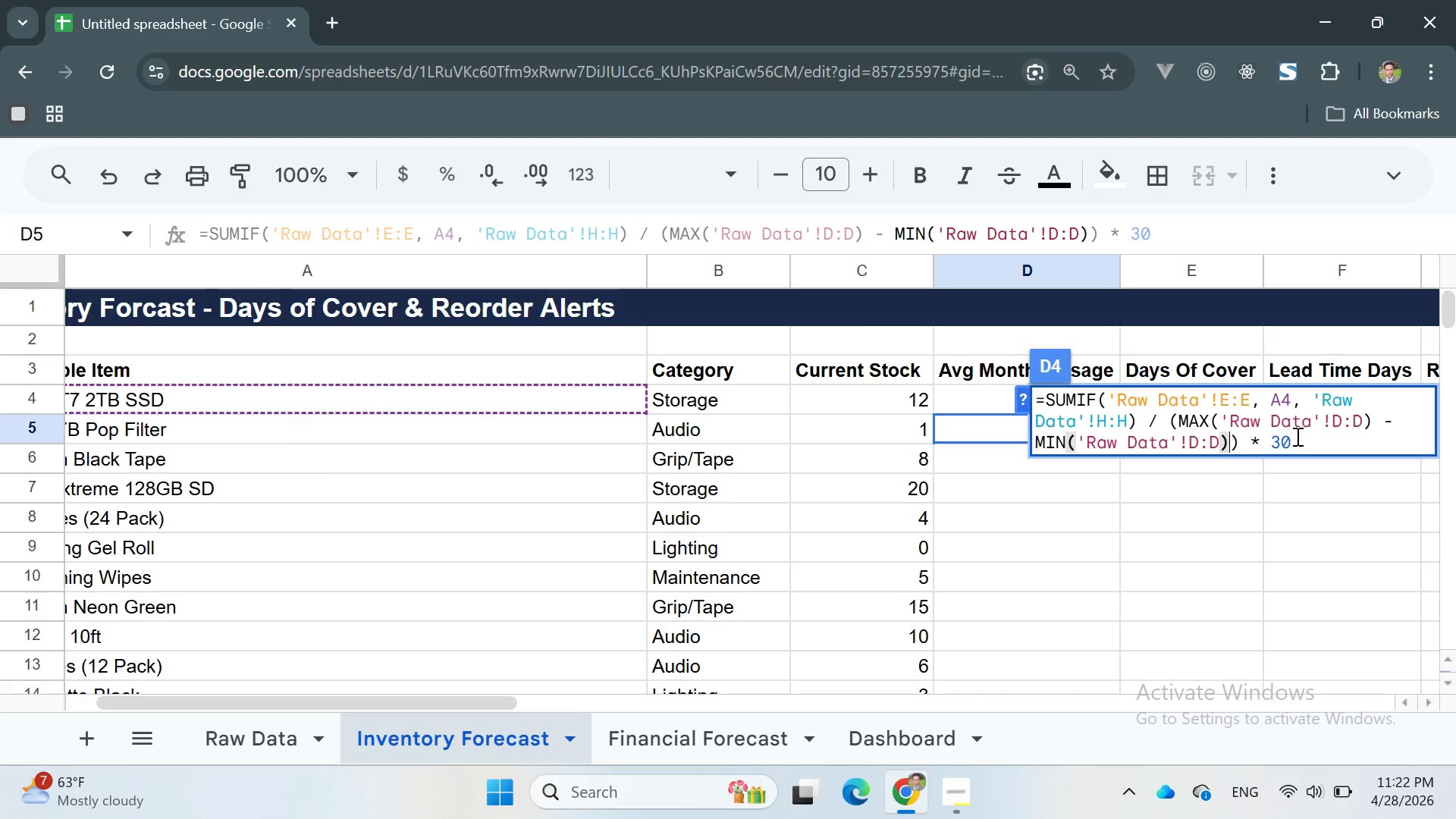 
left_click([1298, 437])
 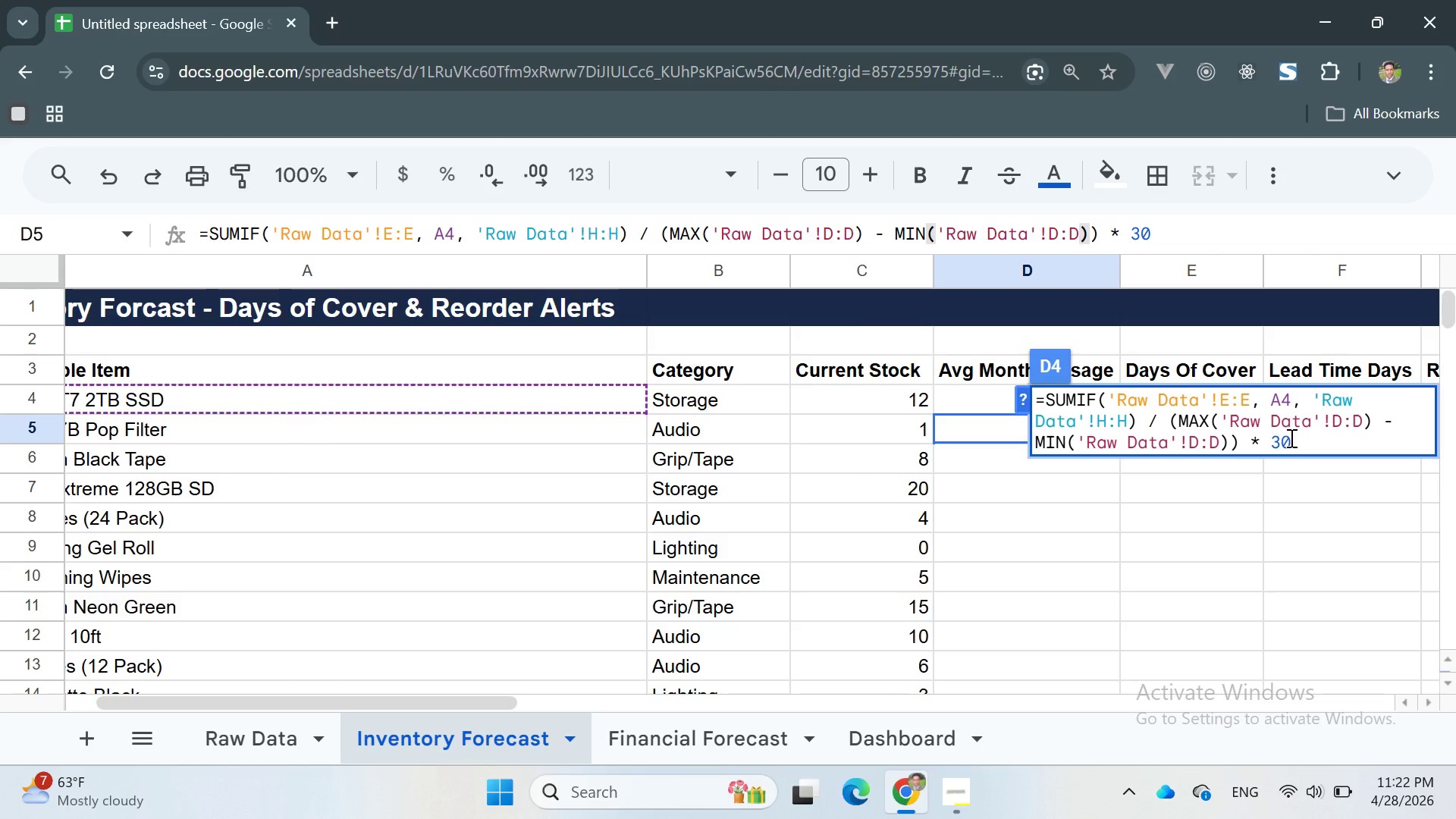 
key(Enter)
 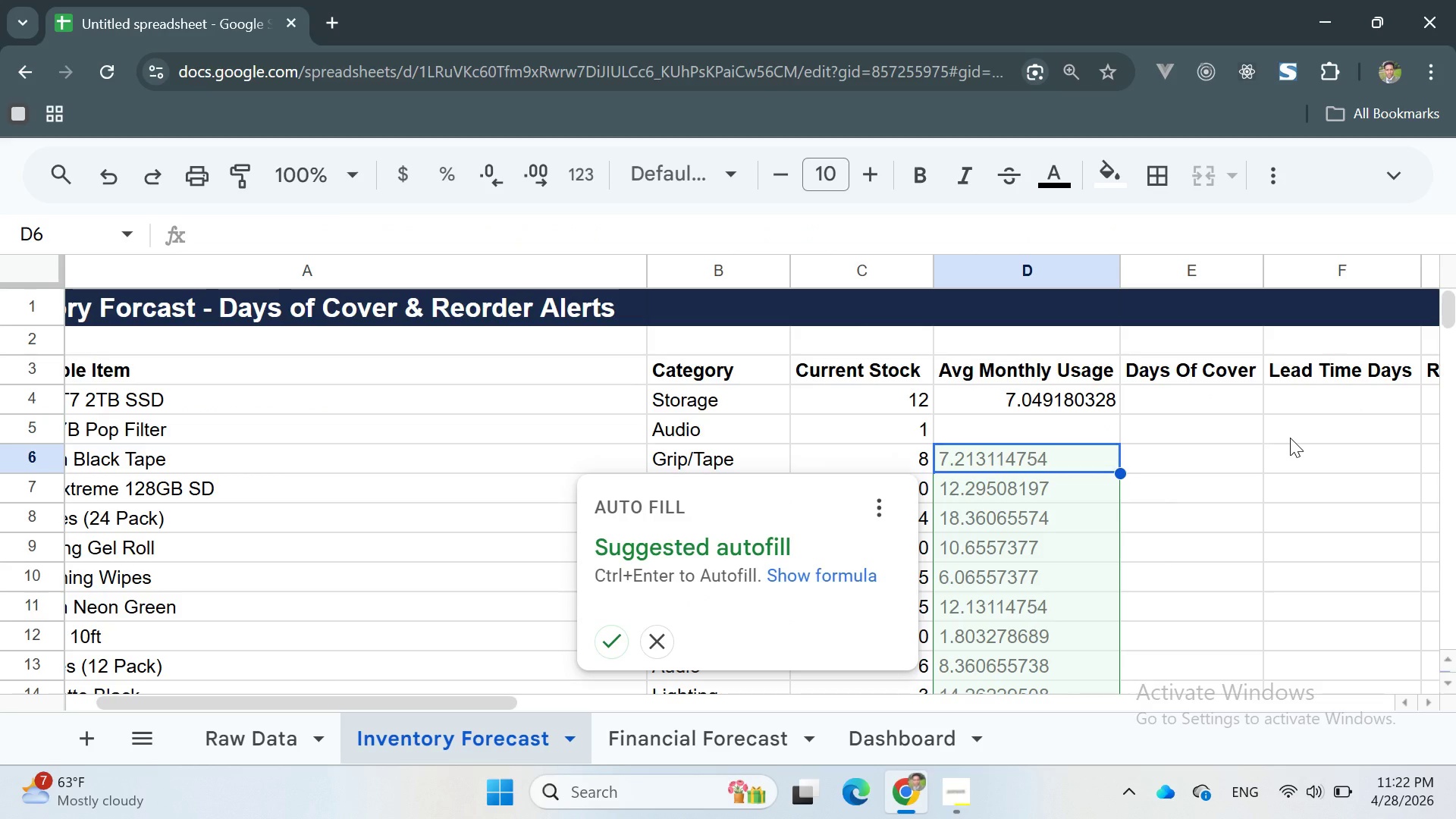 
right_click([1290, 438])
 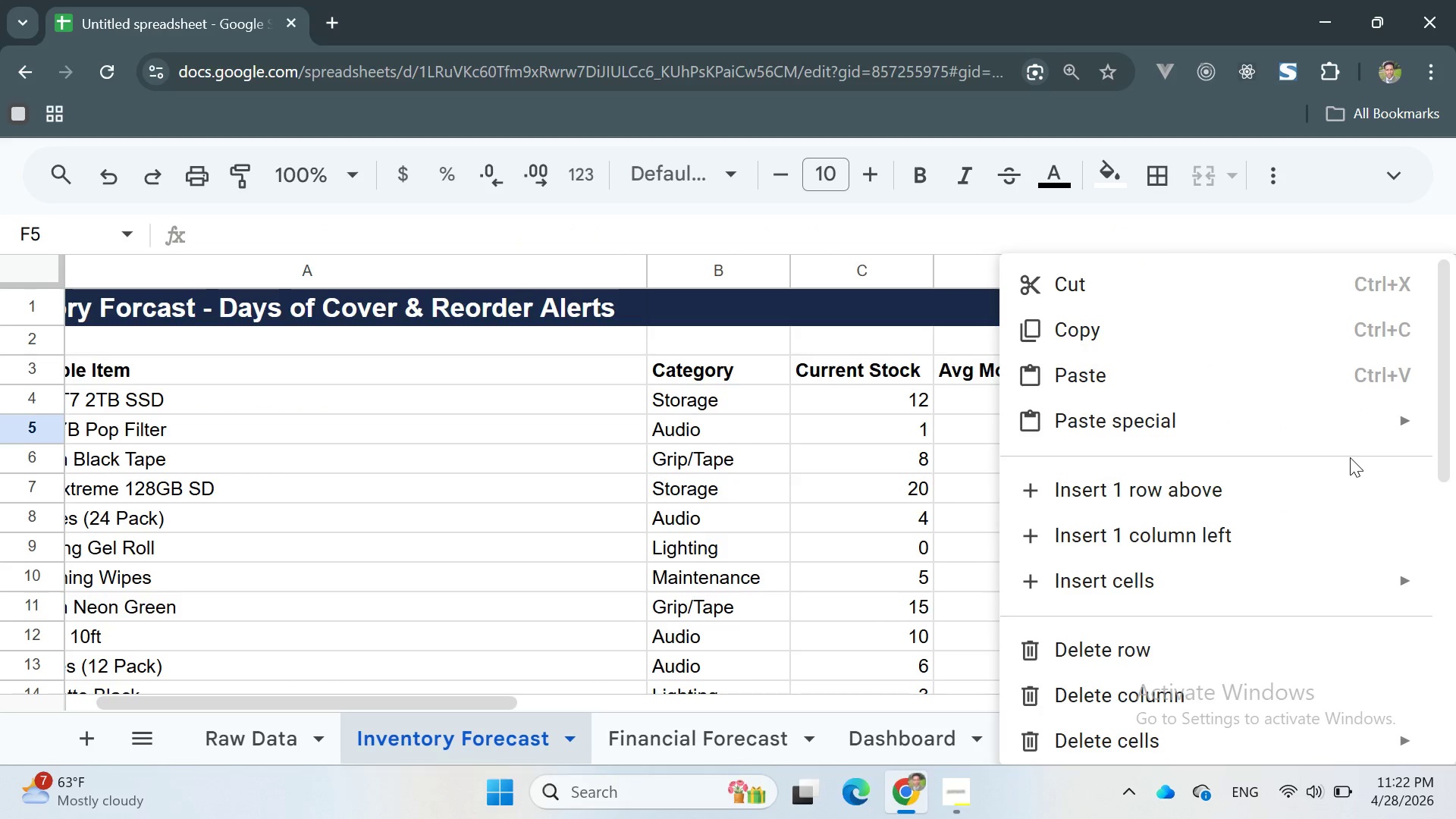 
scroll: coordinate [1350, 457], scroll_direction: down, amount: 1.0
 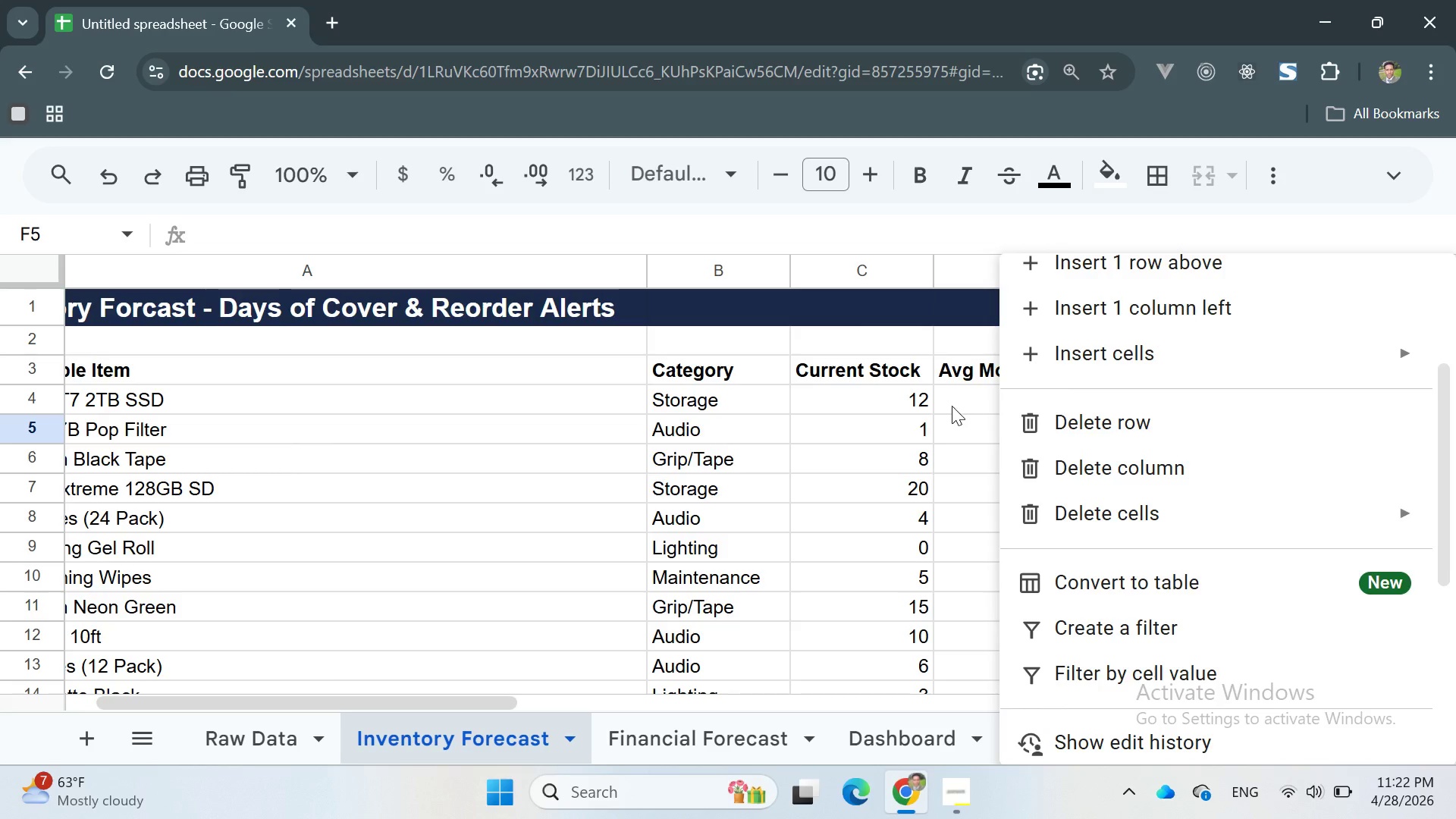 
left_click([952, 406])
 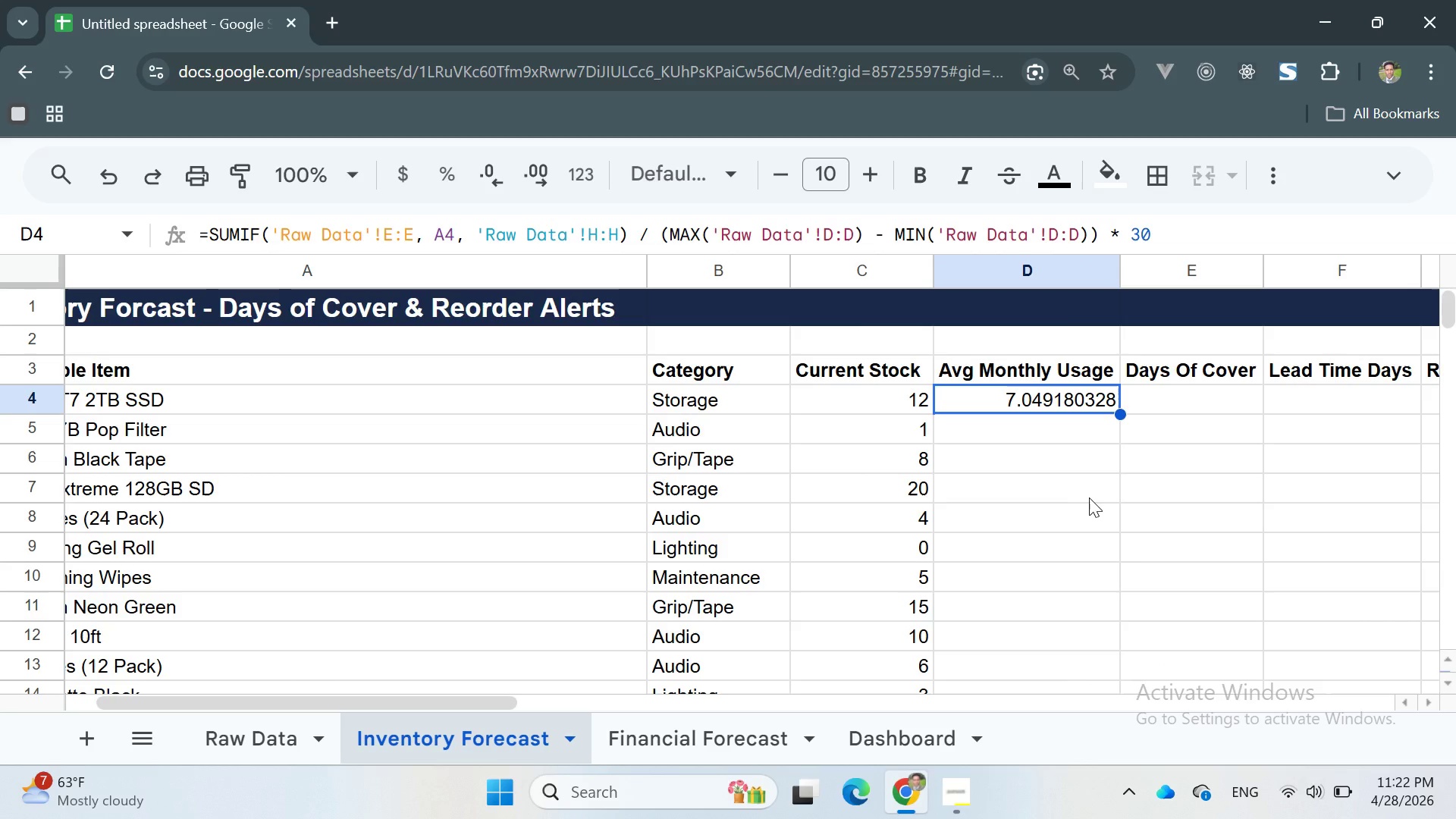 
wait(6.89)
 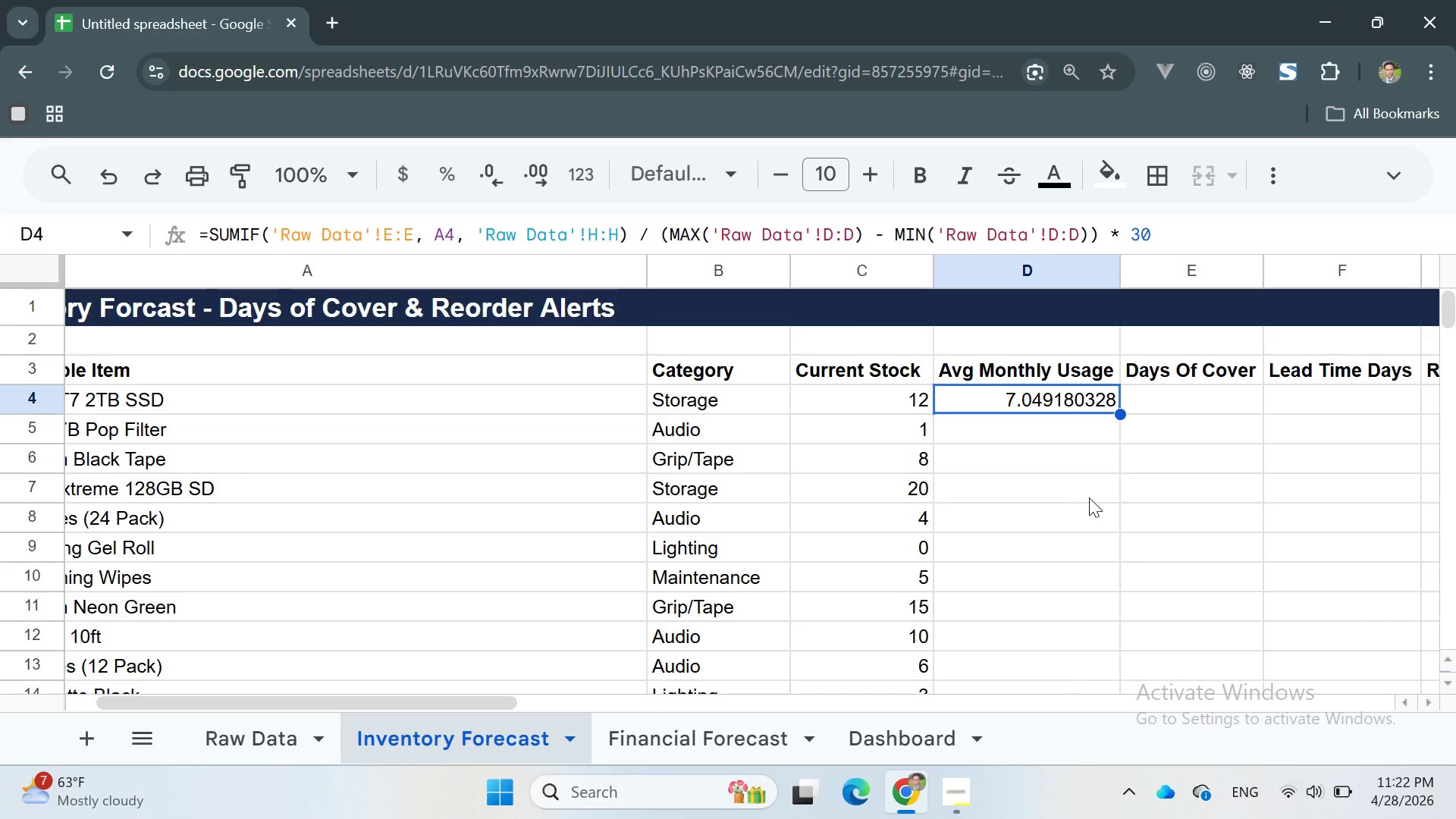 
double_click([1043, 405])
 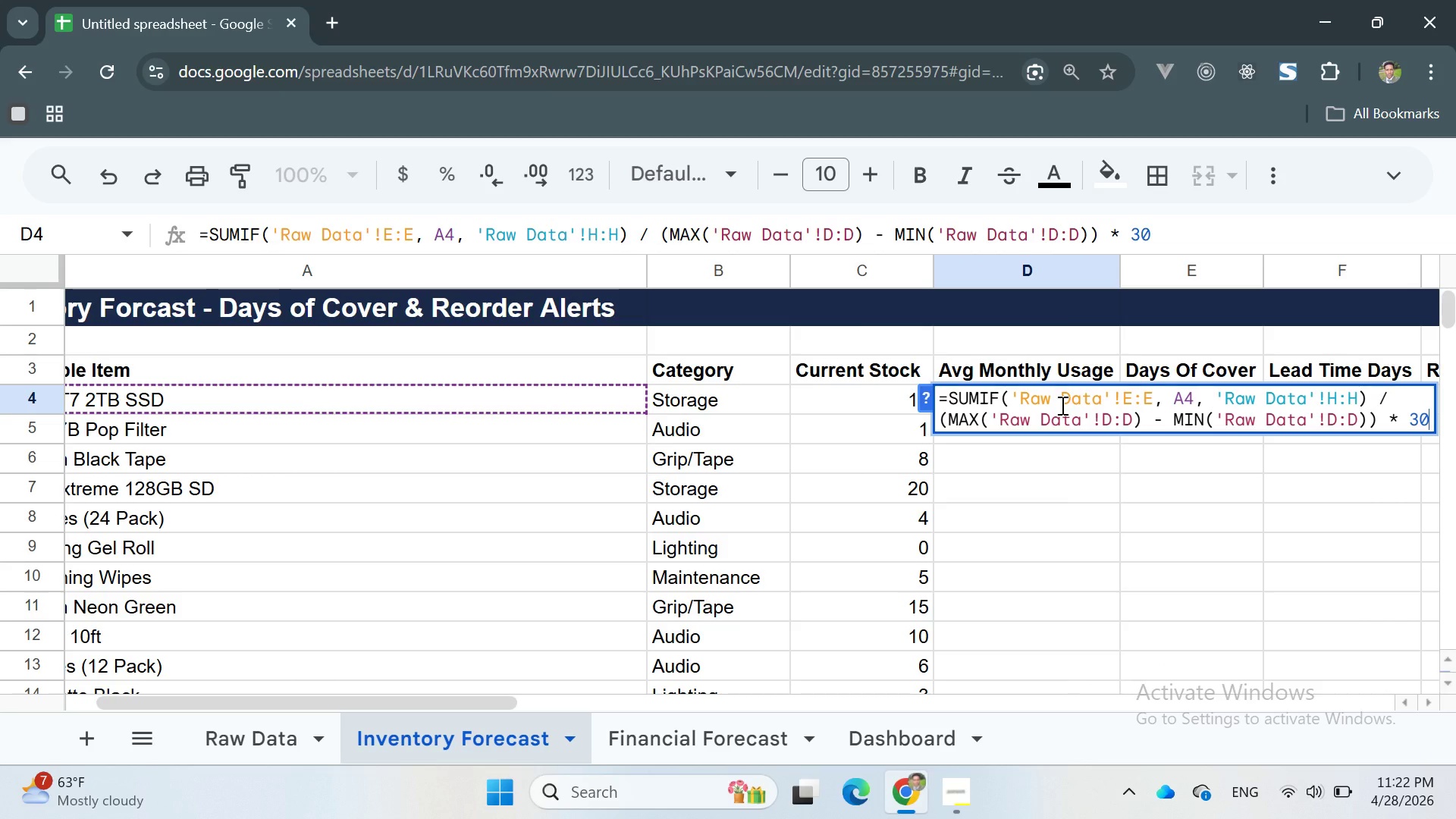 
key(Enter)
 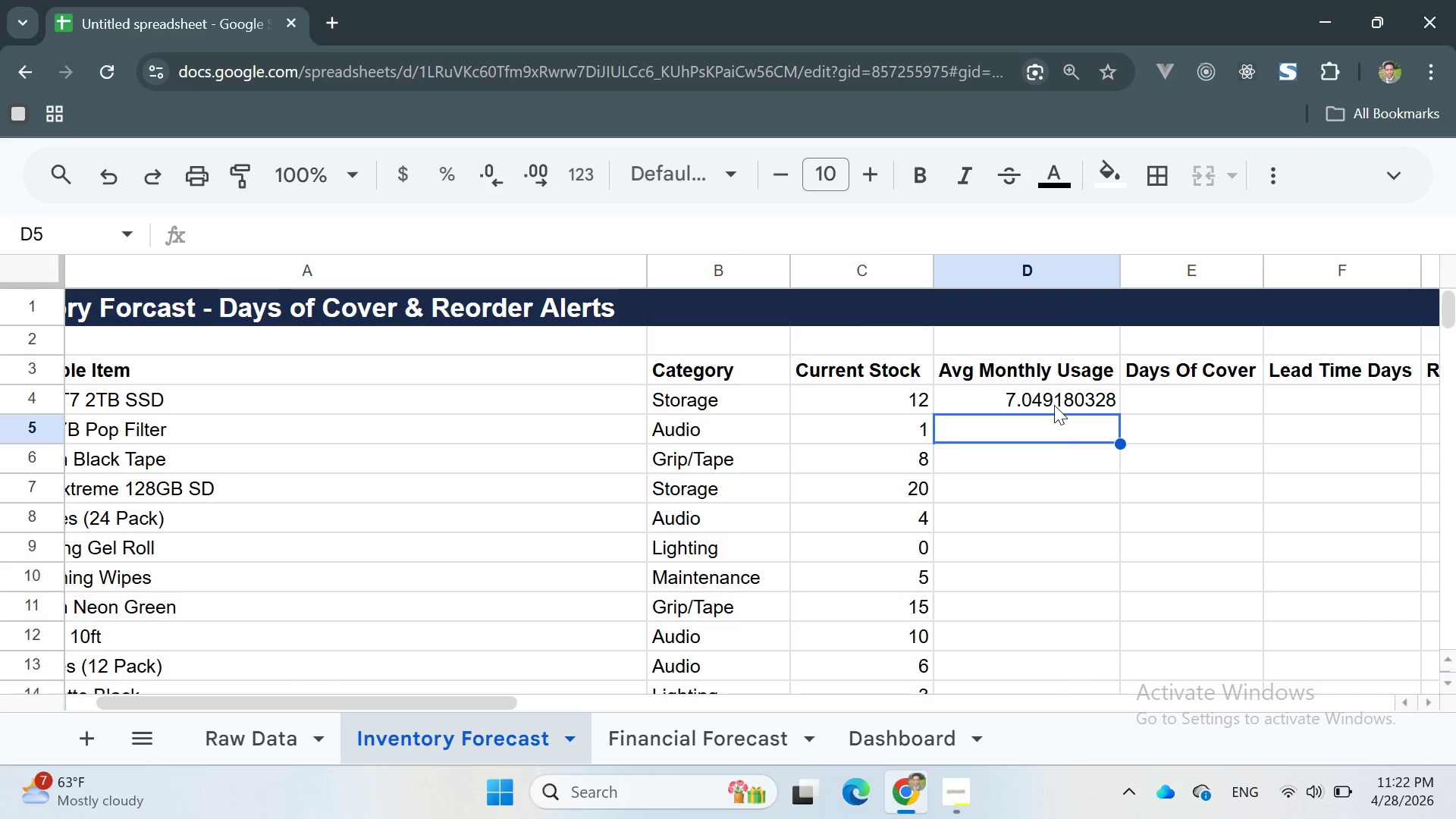 
left_click([1041, 394])
 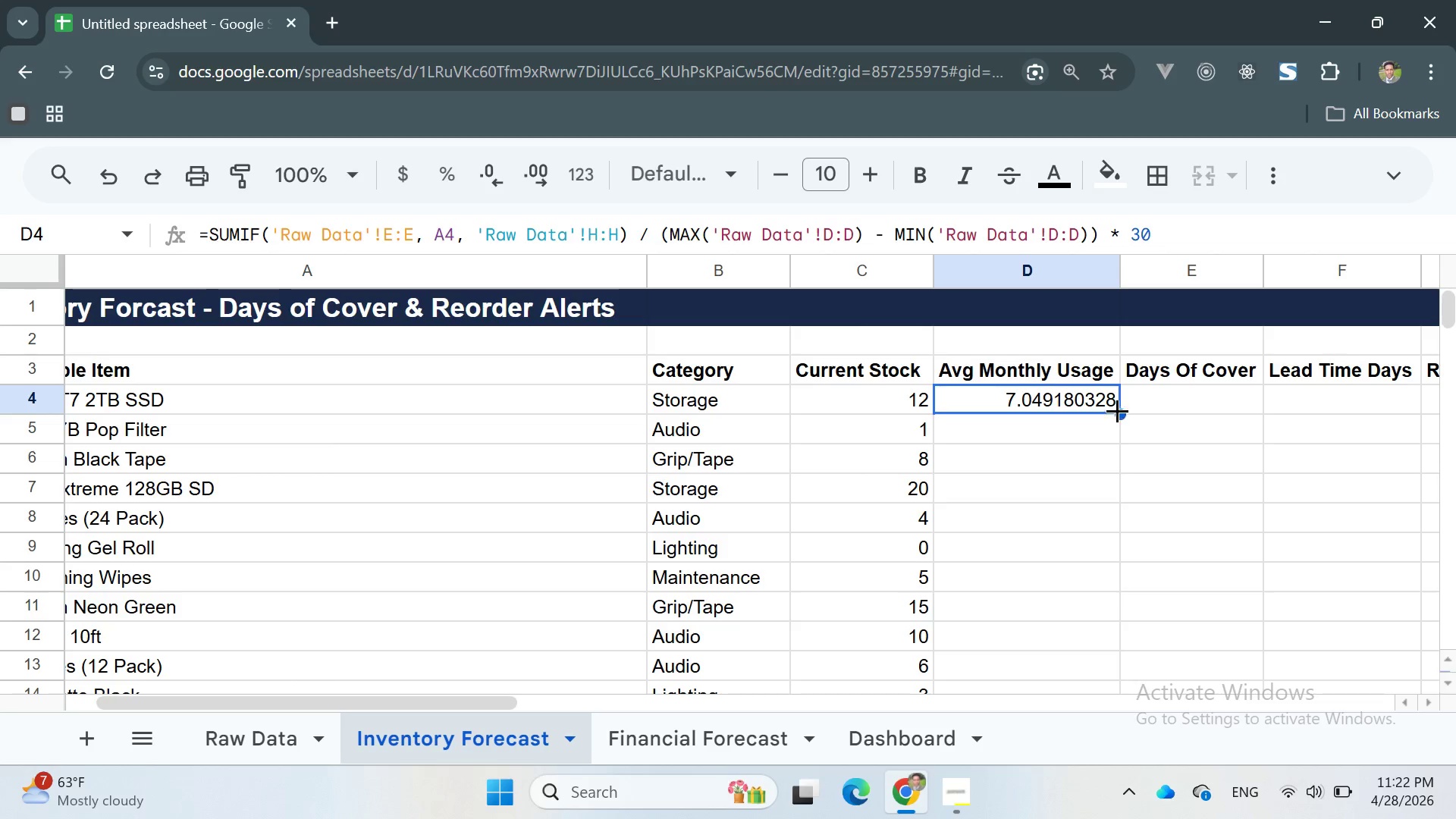 
left_click_drag(start_coordinate=[1119, 410], to_coordinate=[1065, 472])
 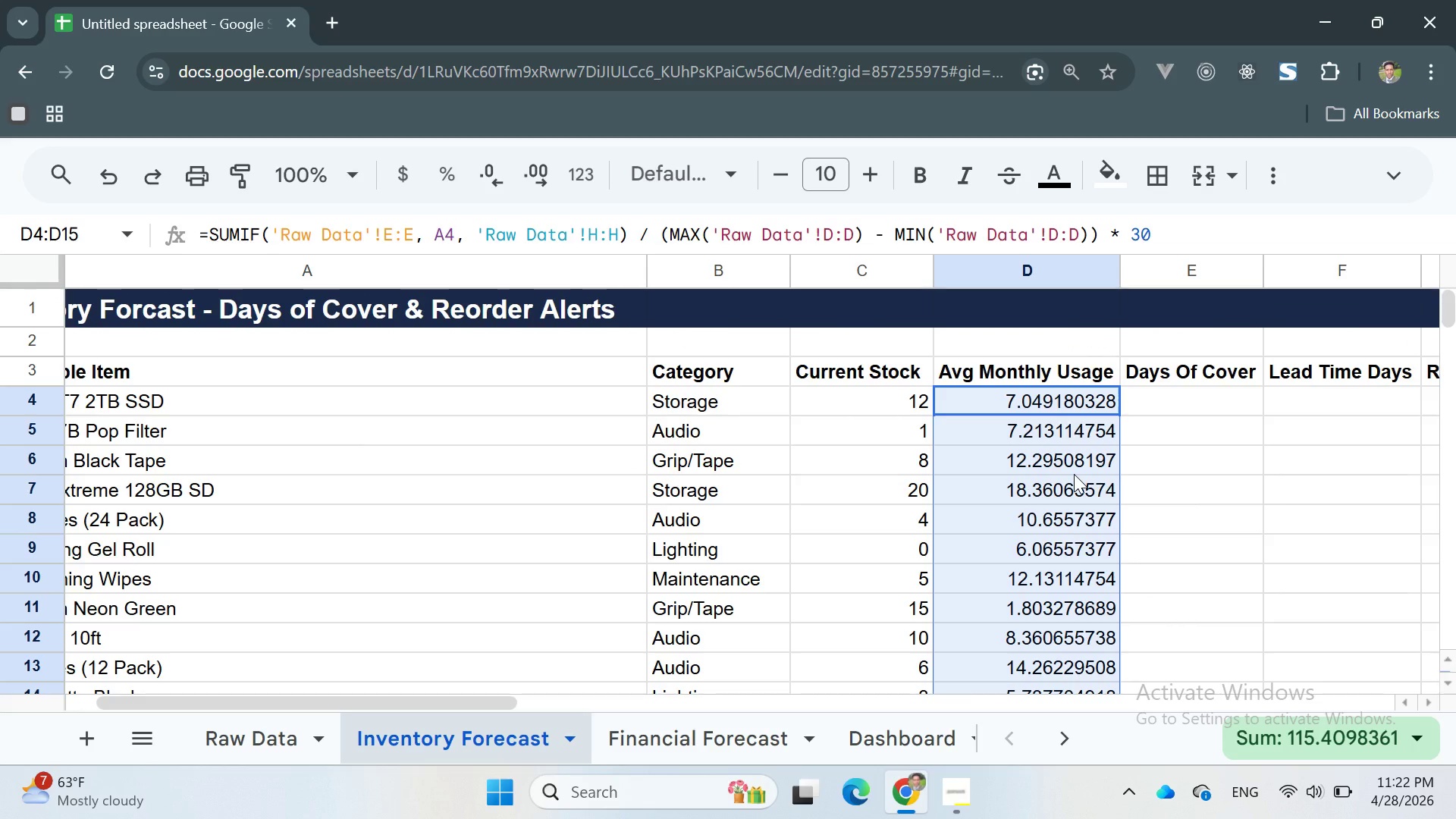 
left_click([1159, 403])
 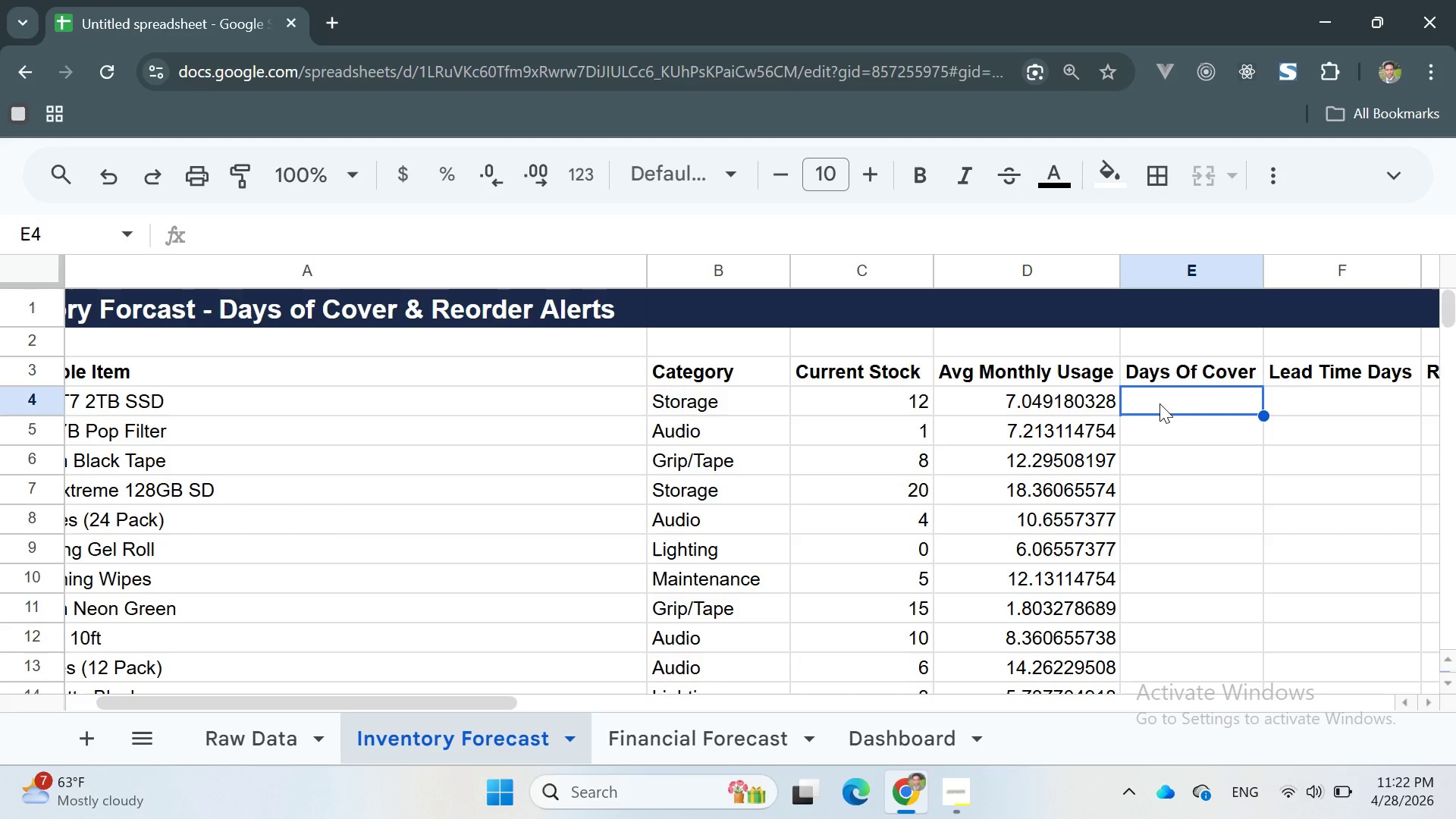 
wait(7.42)
 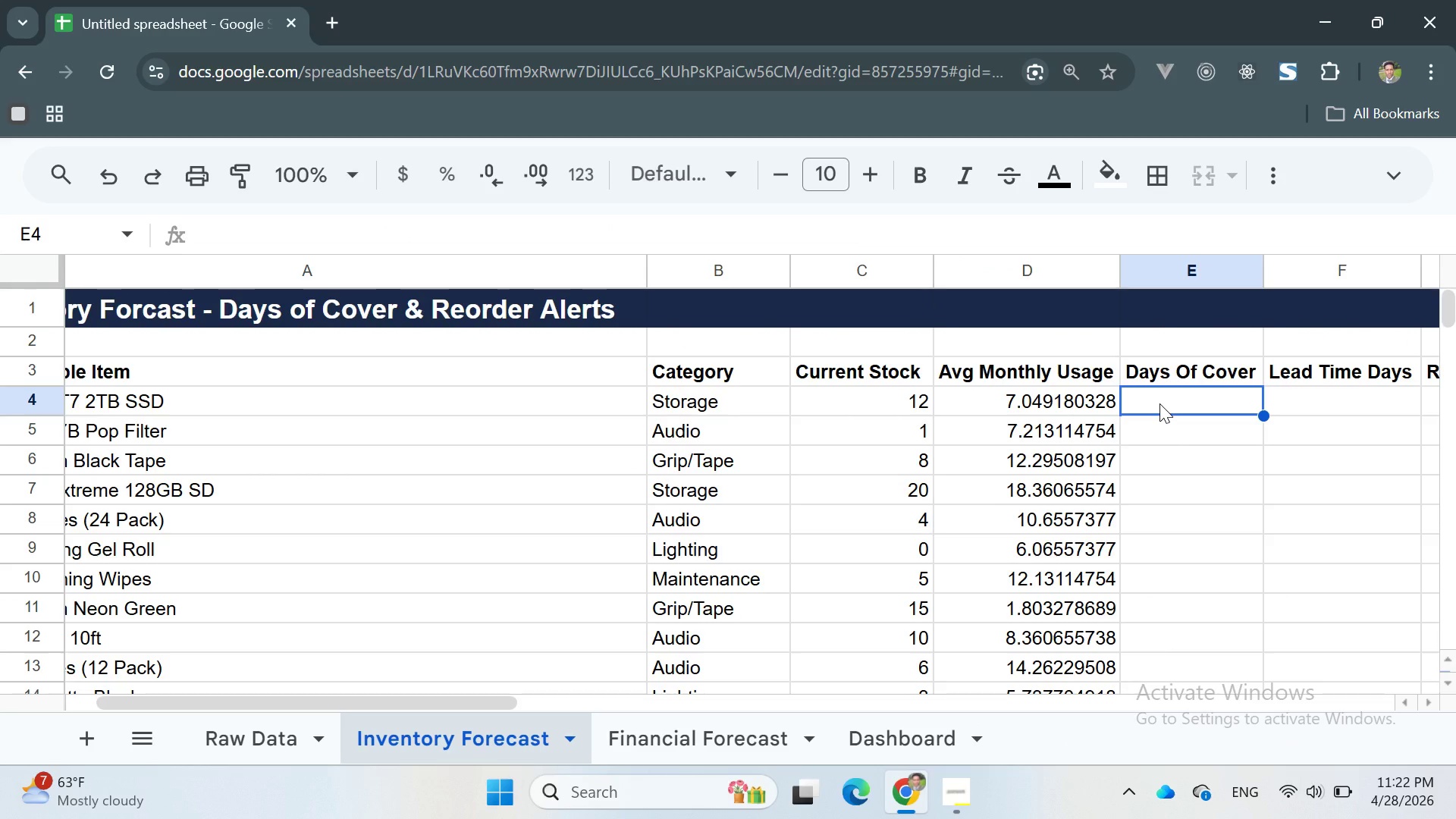 
left_click([1186, 436])
 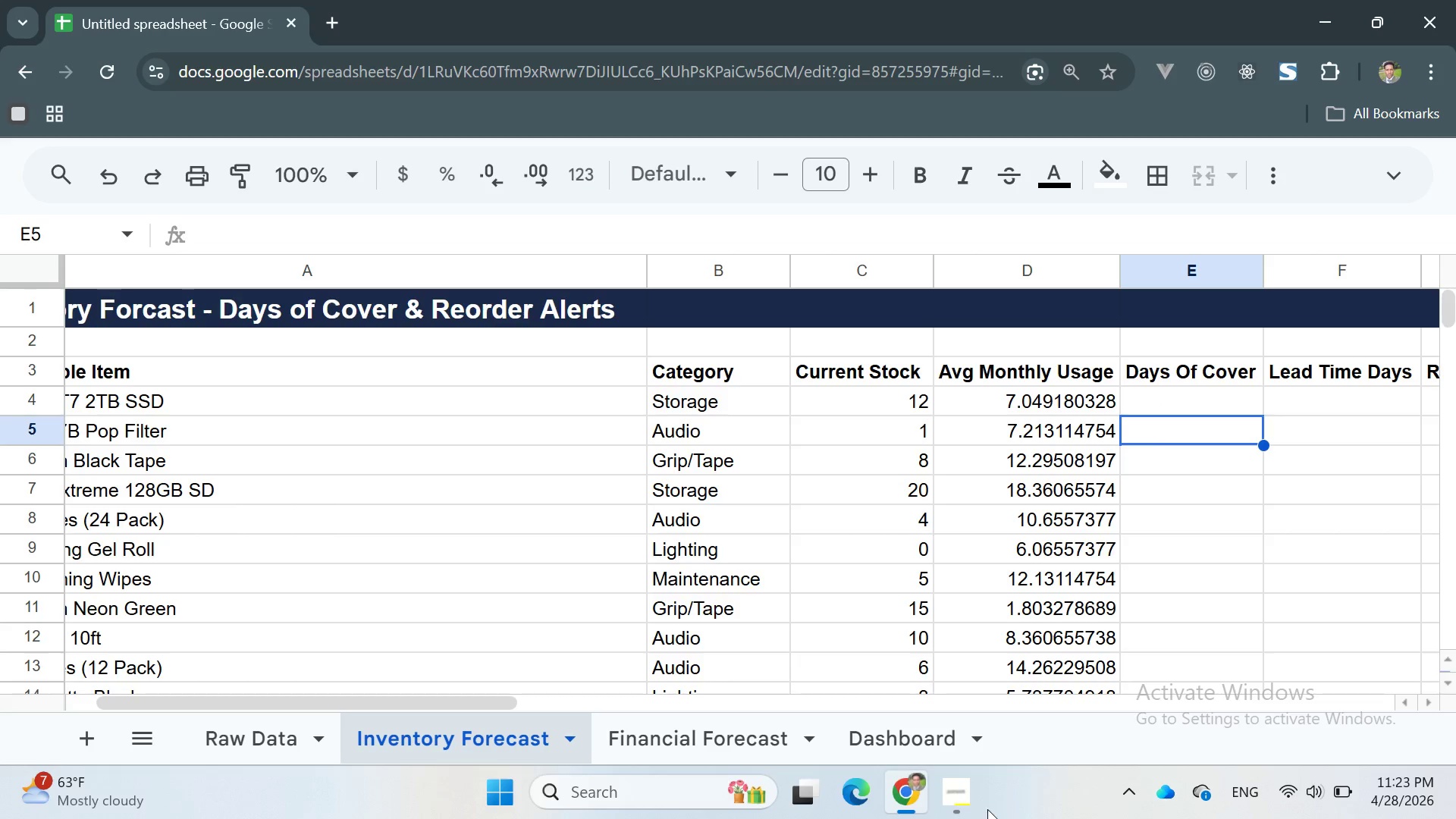 
left_click([963, 803])